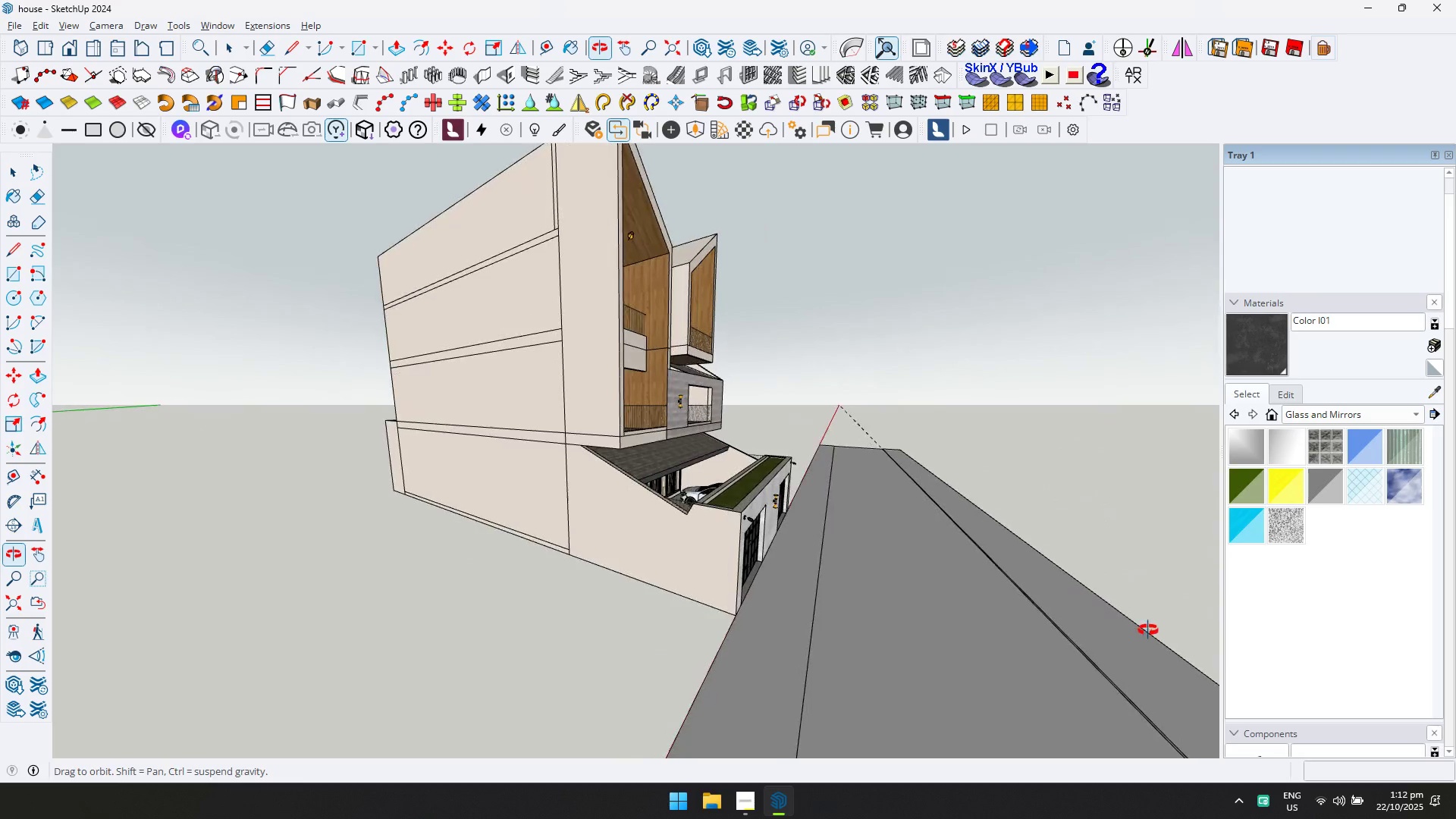 
key(Shift+ShiftLeft)
 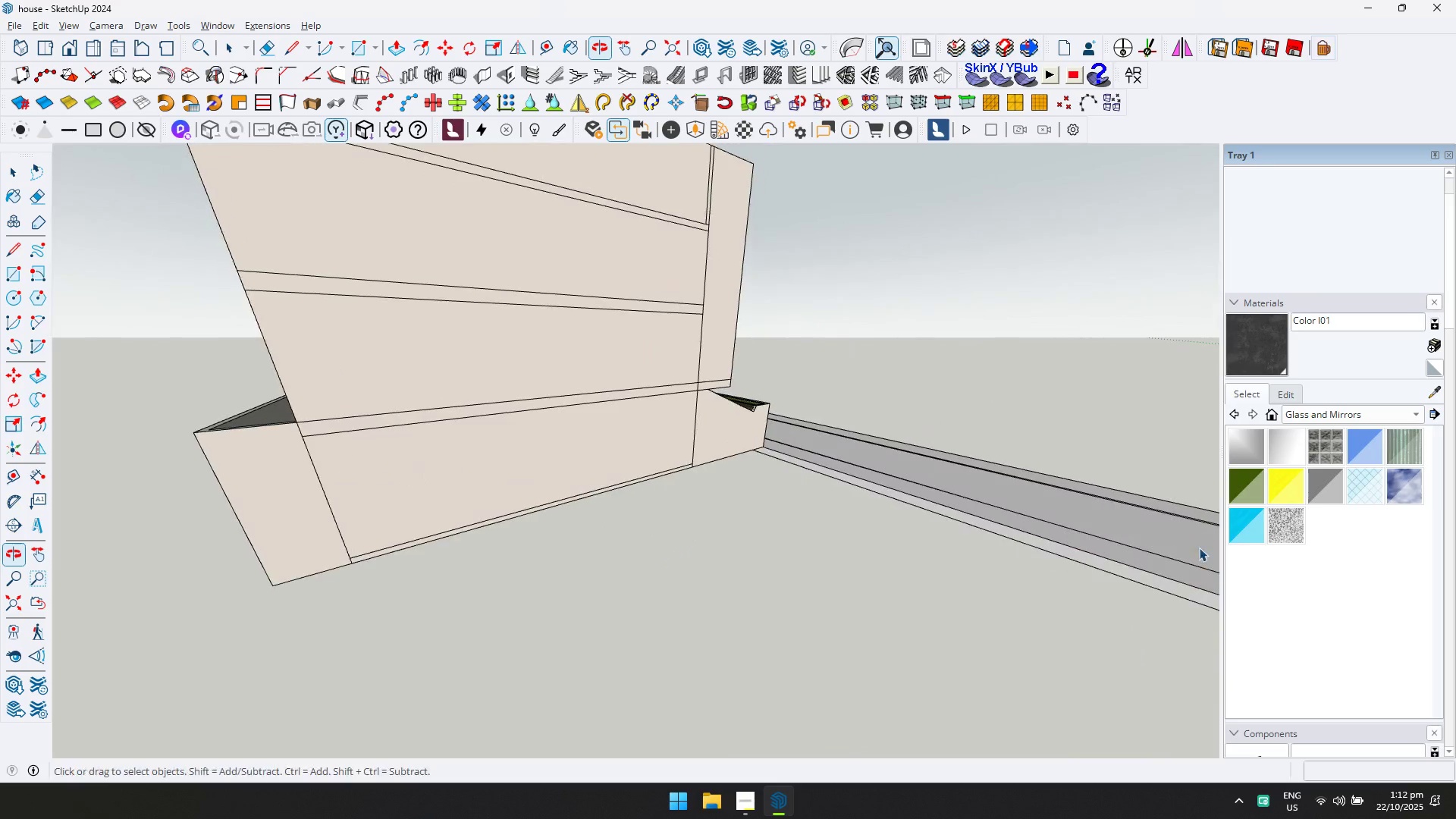 
scroll: coordinate [952, 523], scroll_direction: up, amount: 4.0
 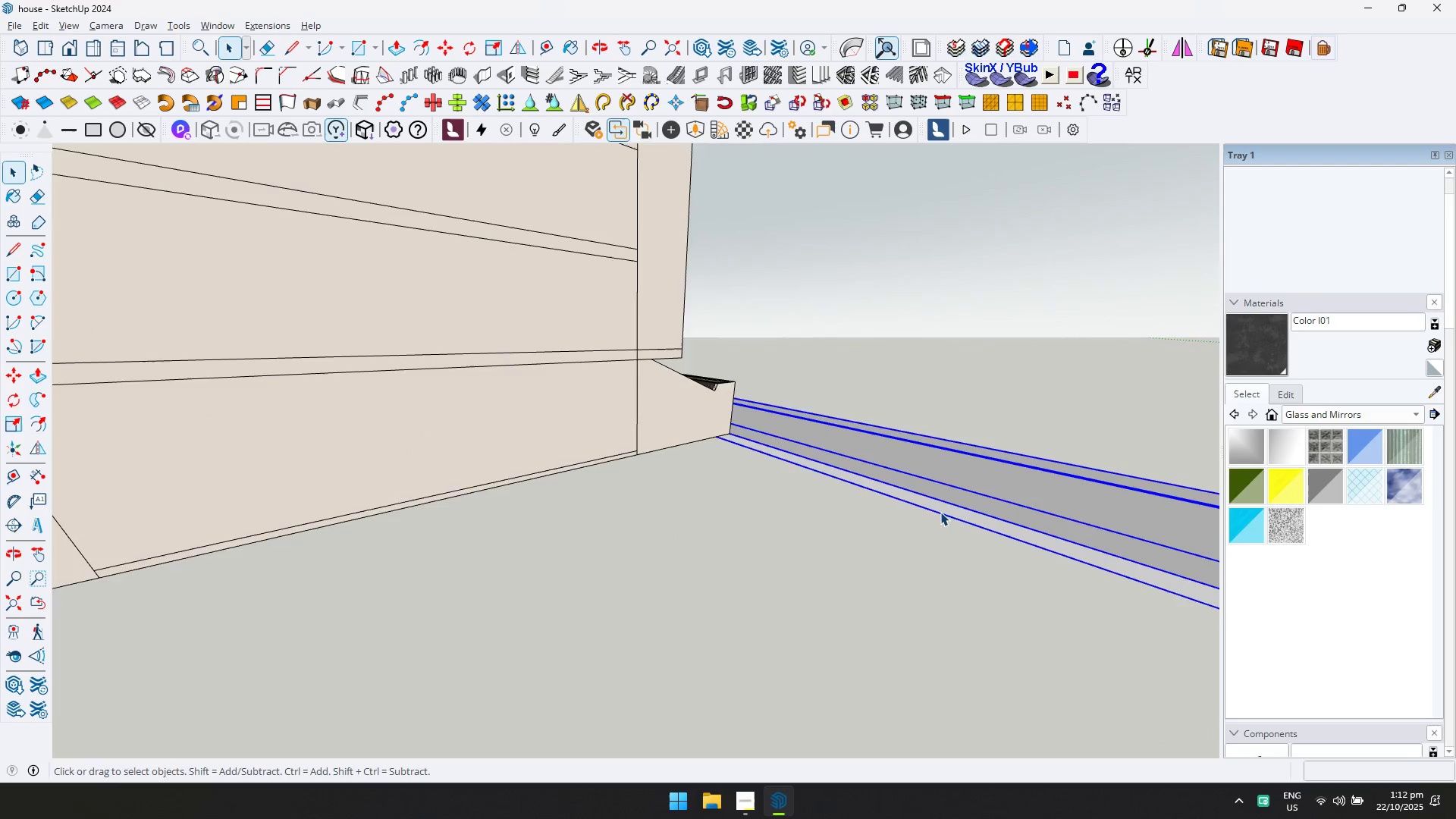 
double_click([940, 512])
 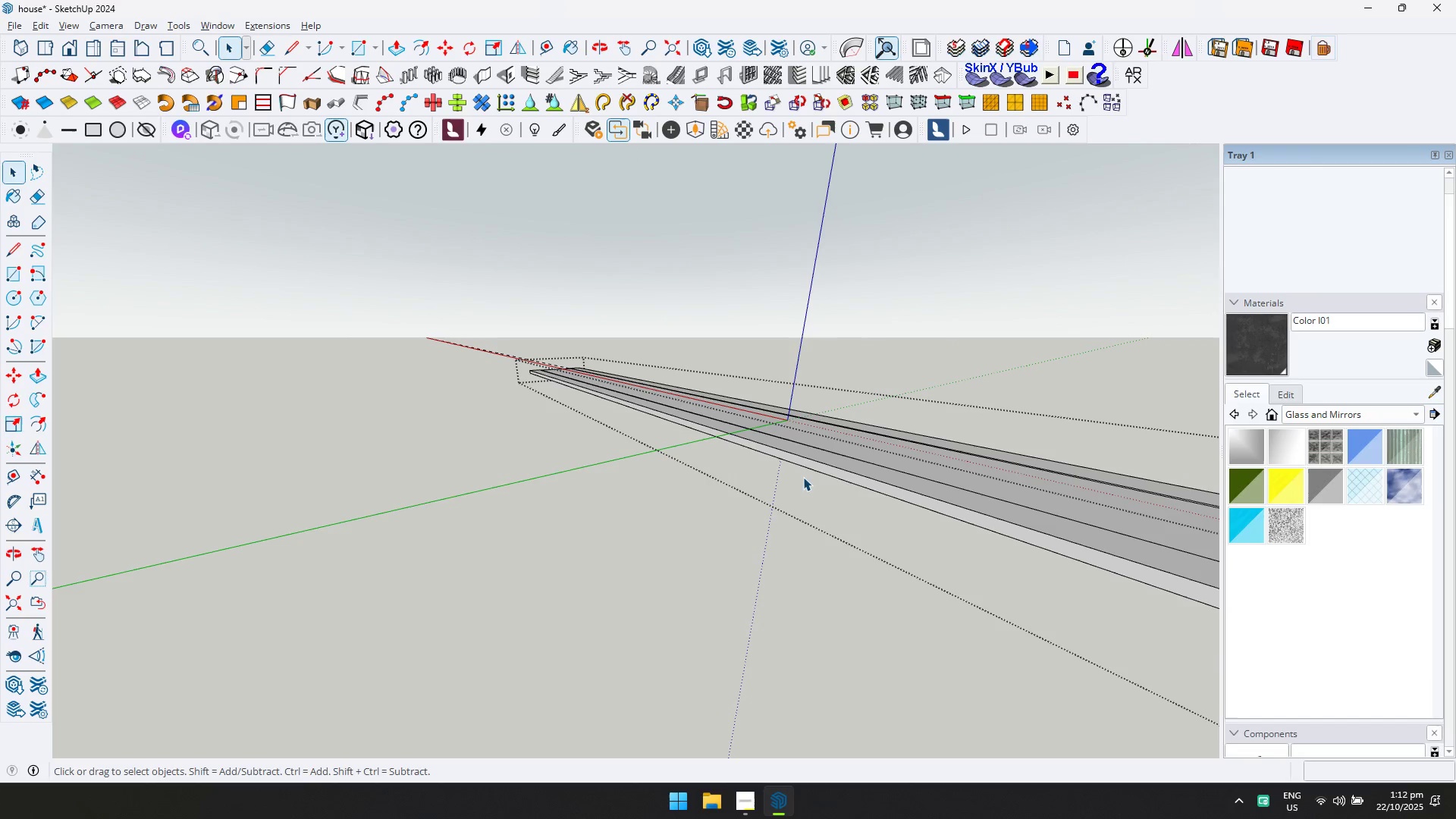 
type(plfld)
 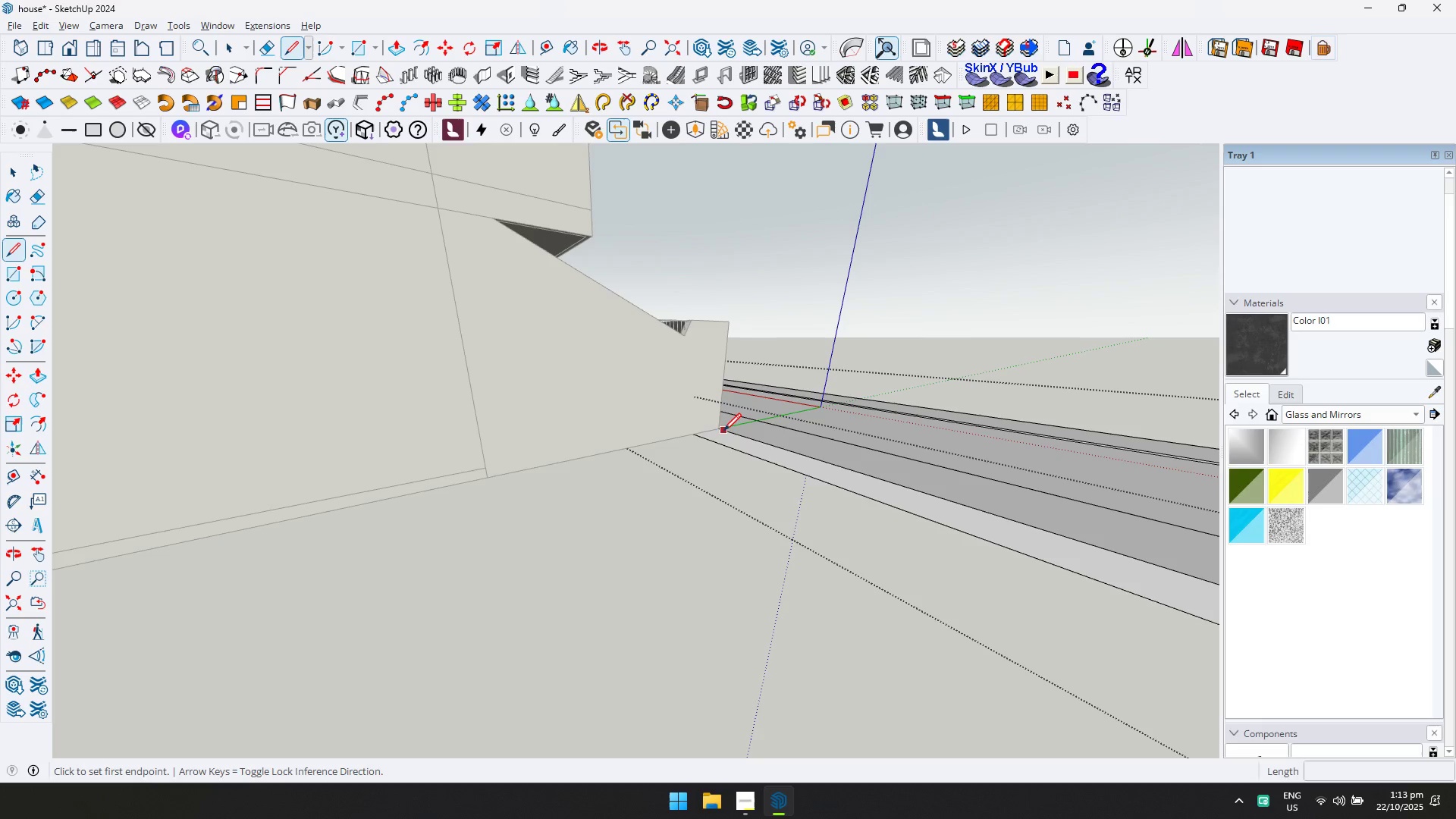 
scroll: coordinate [719, 426], scroll_direction: up, amount: 7.0
 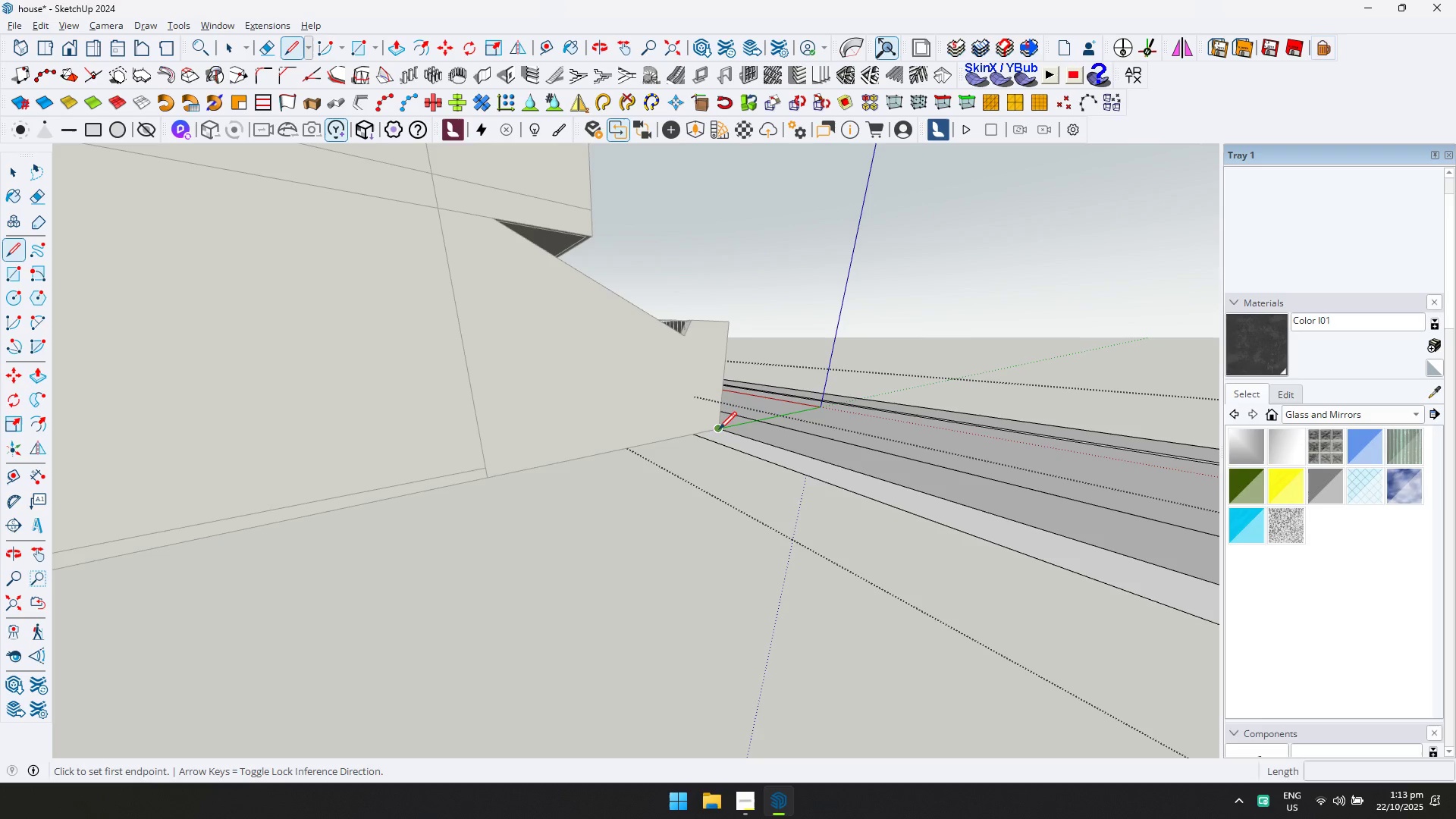 
double_click([713, 549])
 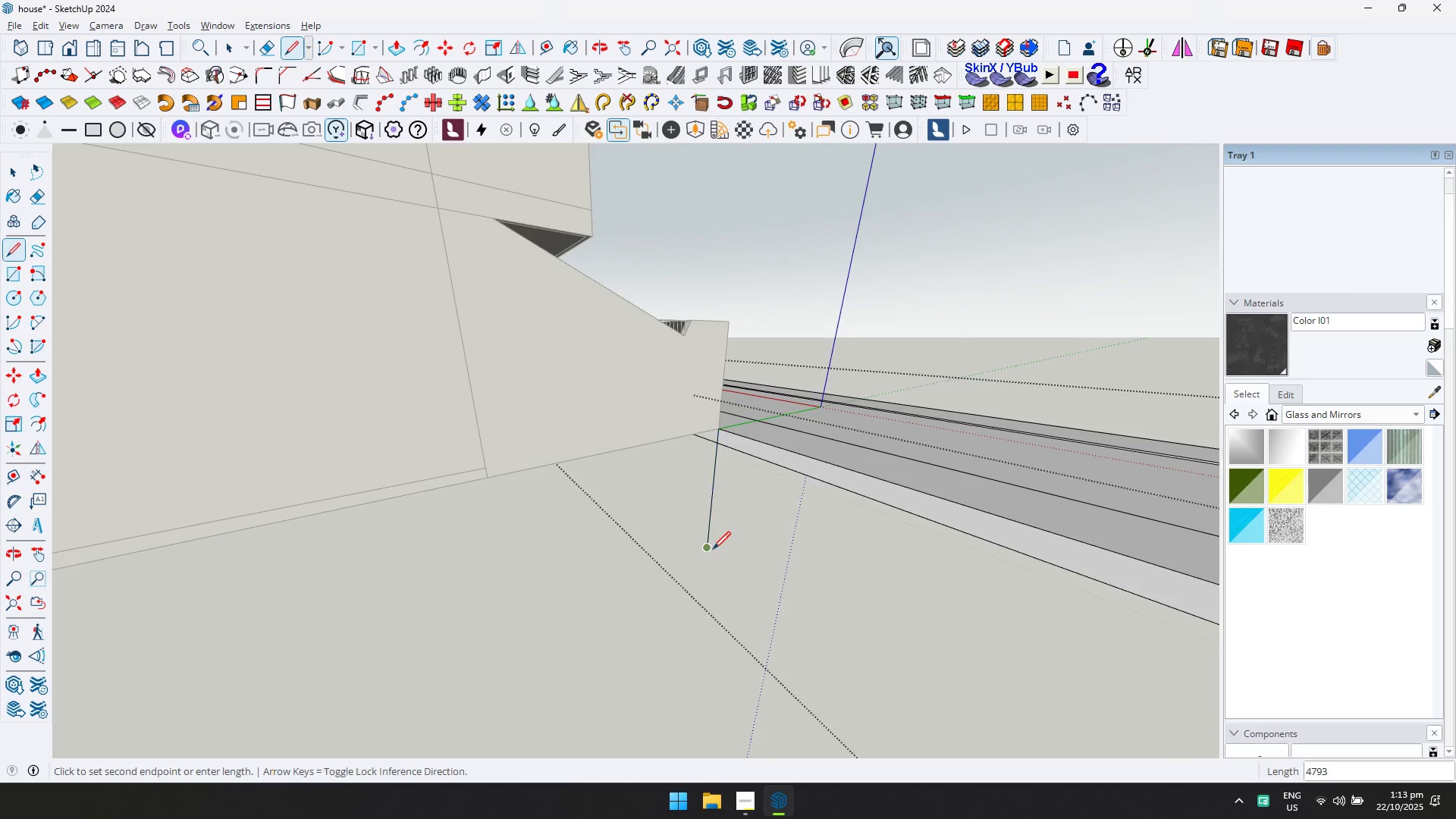 
triple_click([713, 549])
 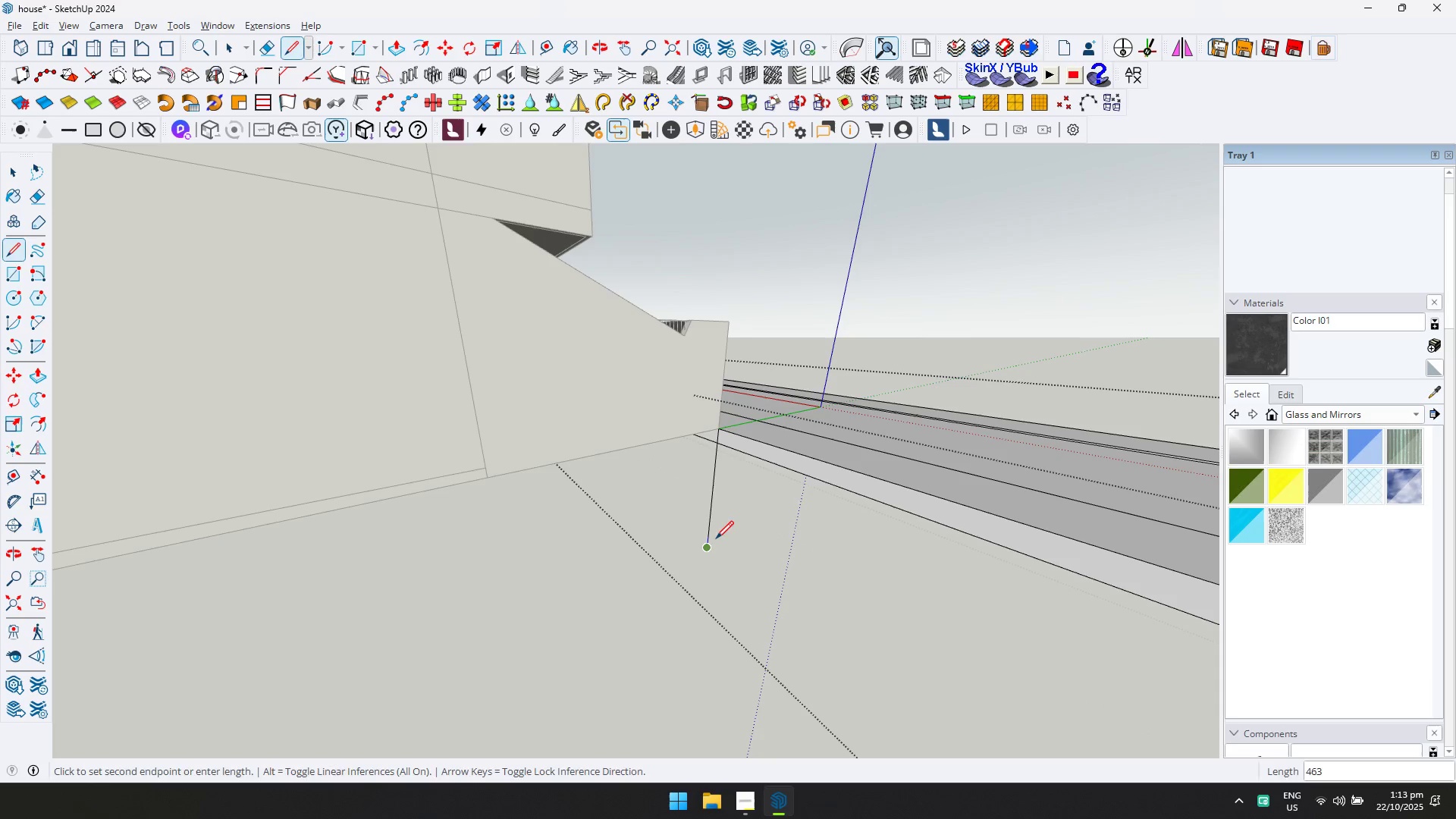 
key(E)
 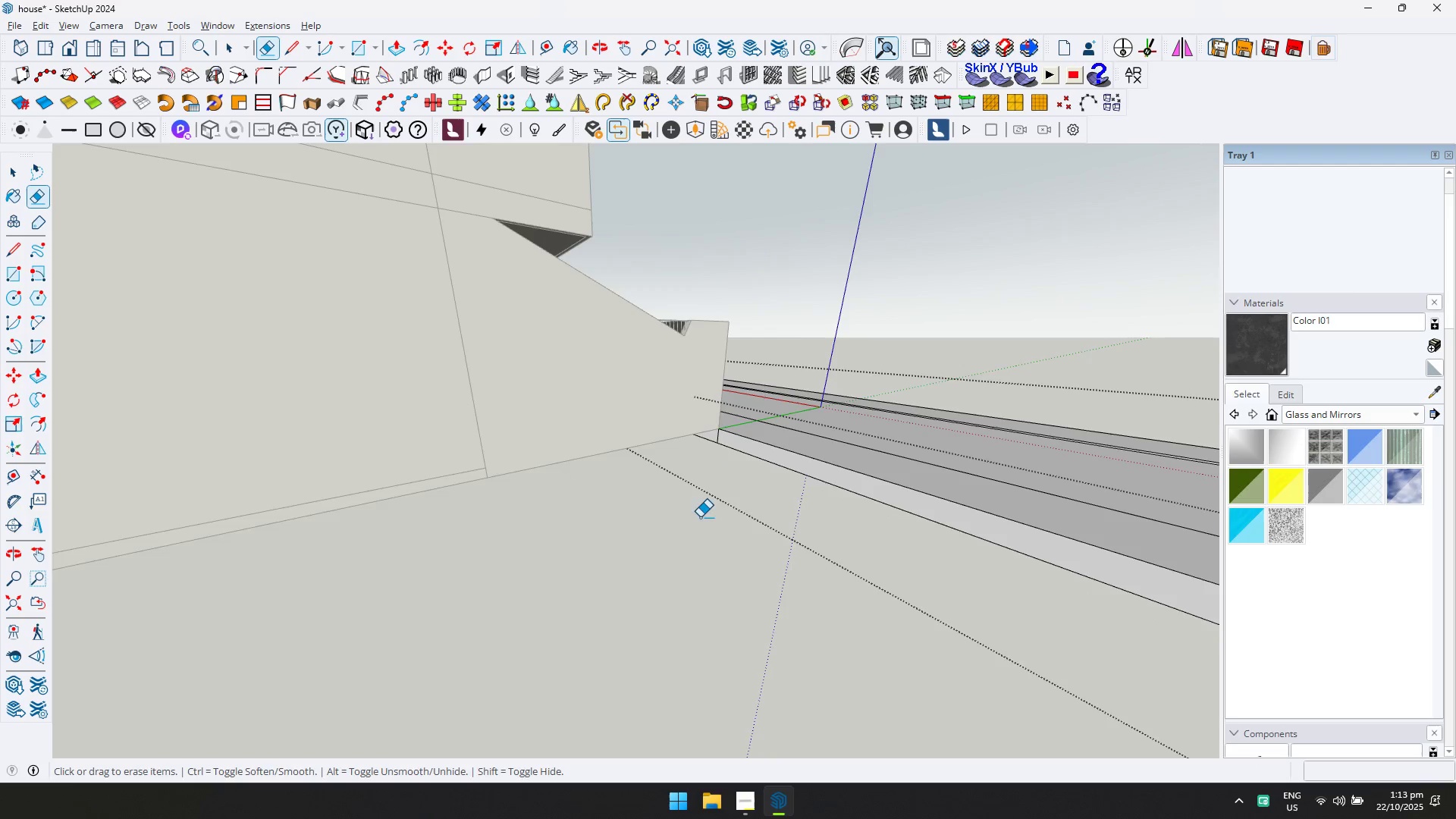 
key(Shift+ShiftLeft)
 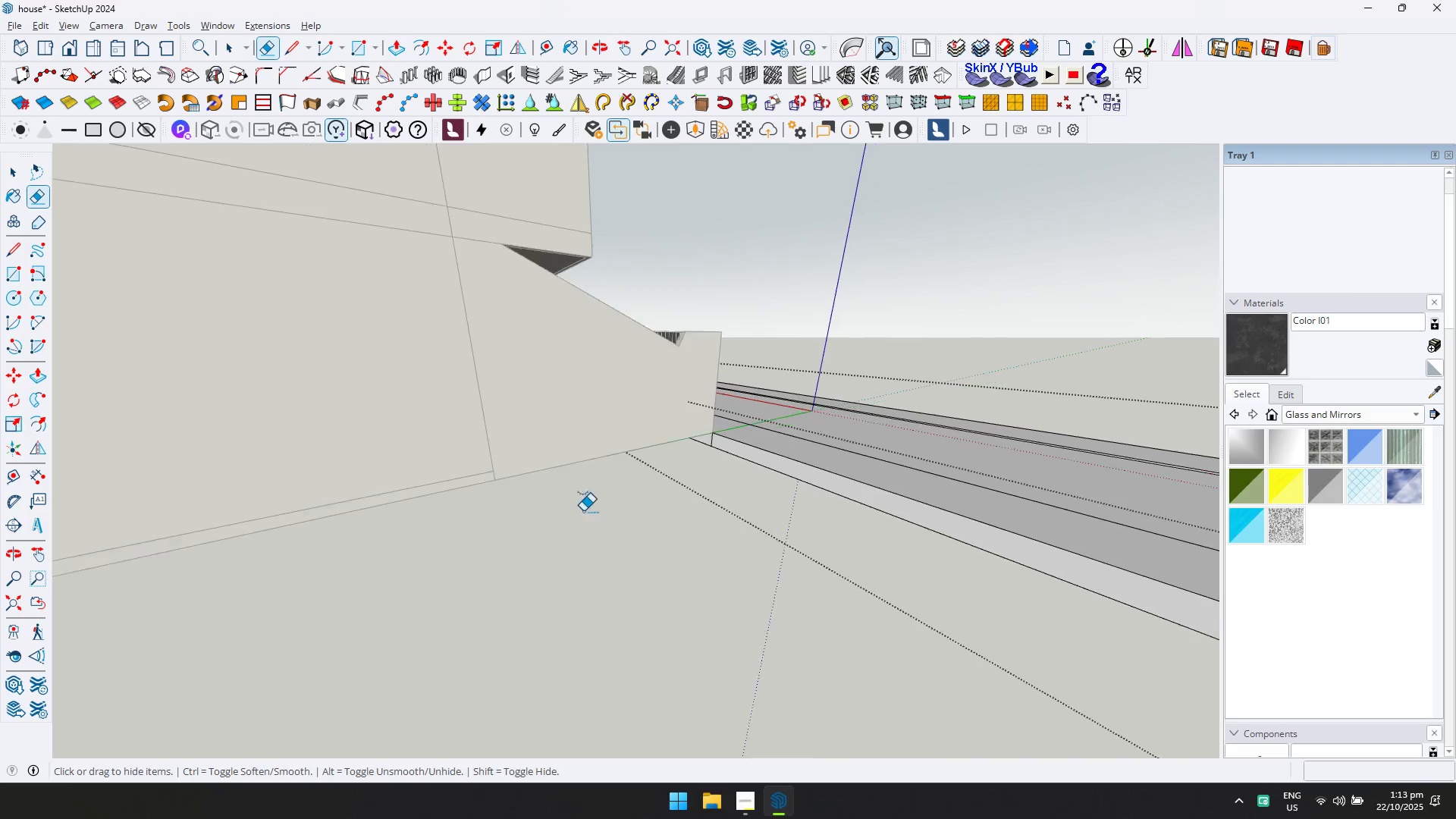 
scroll: coordinate [757, 535], scroll_direction: down, amount: 3.0
 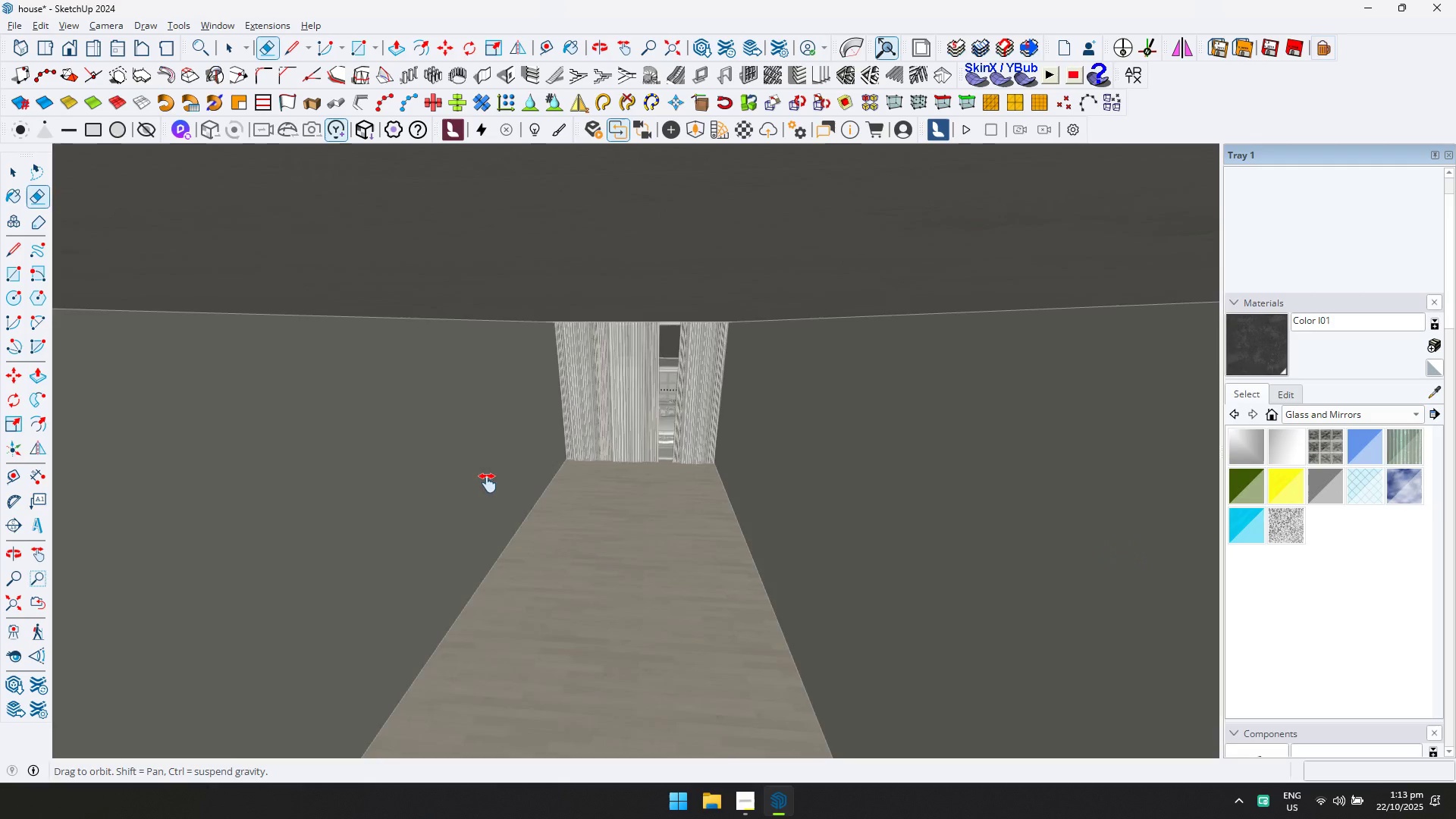 
key(Shift+ShiftLeft)
 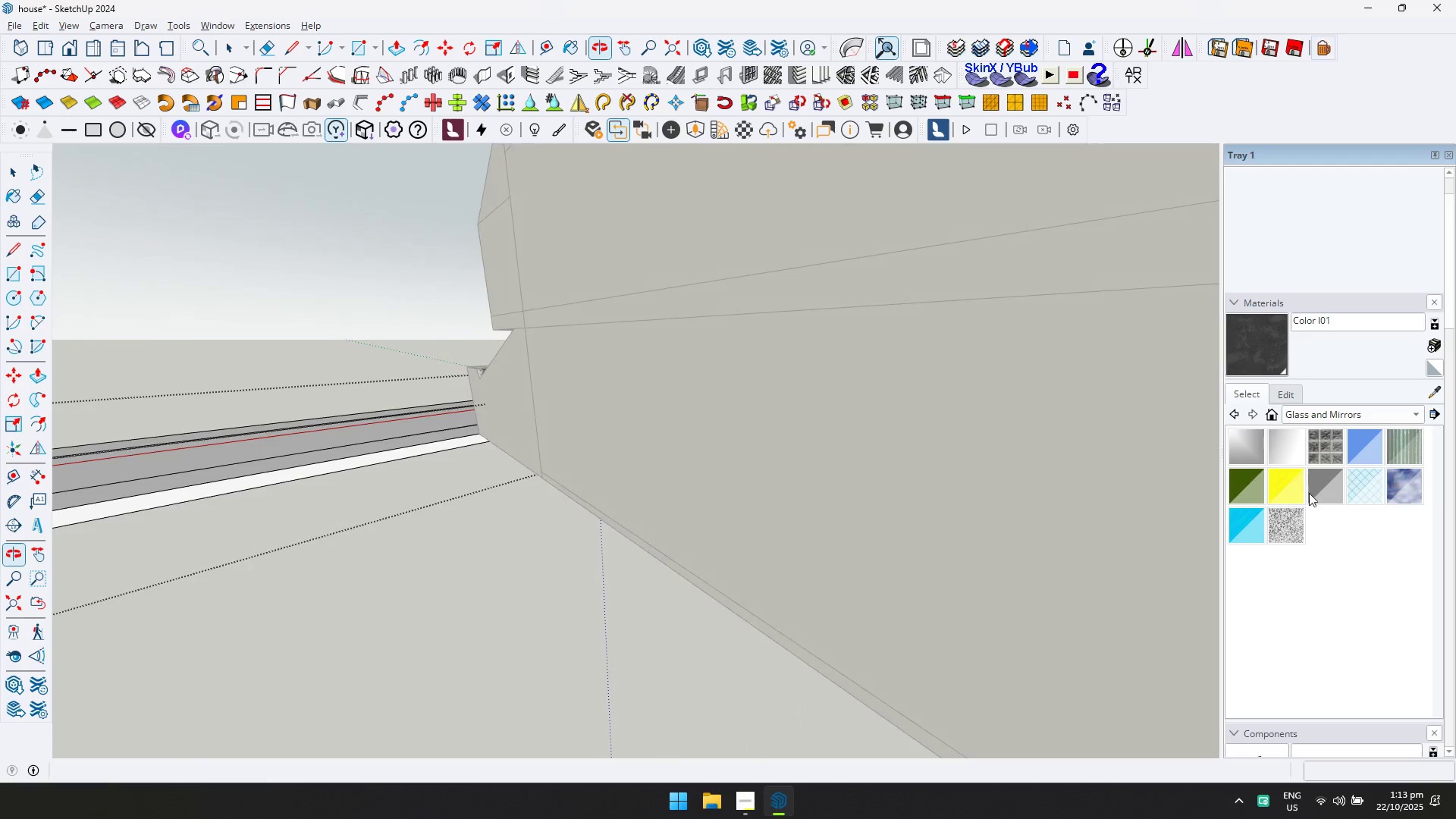 
key(Shift+ShiftLeft)
 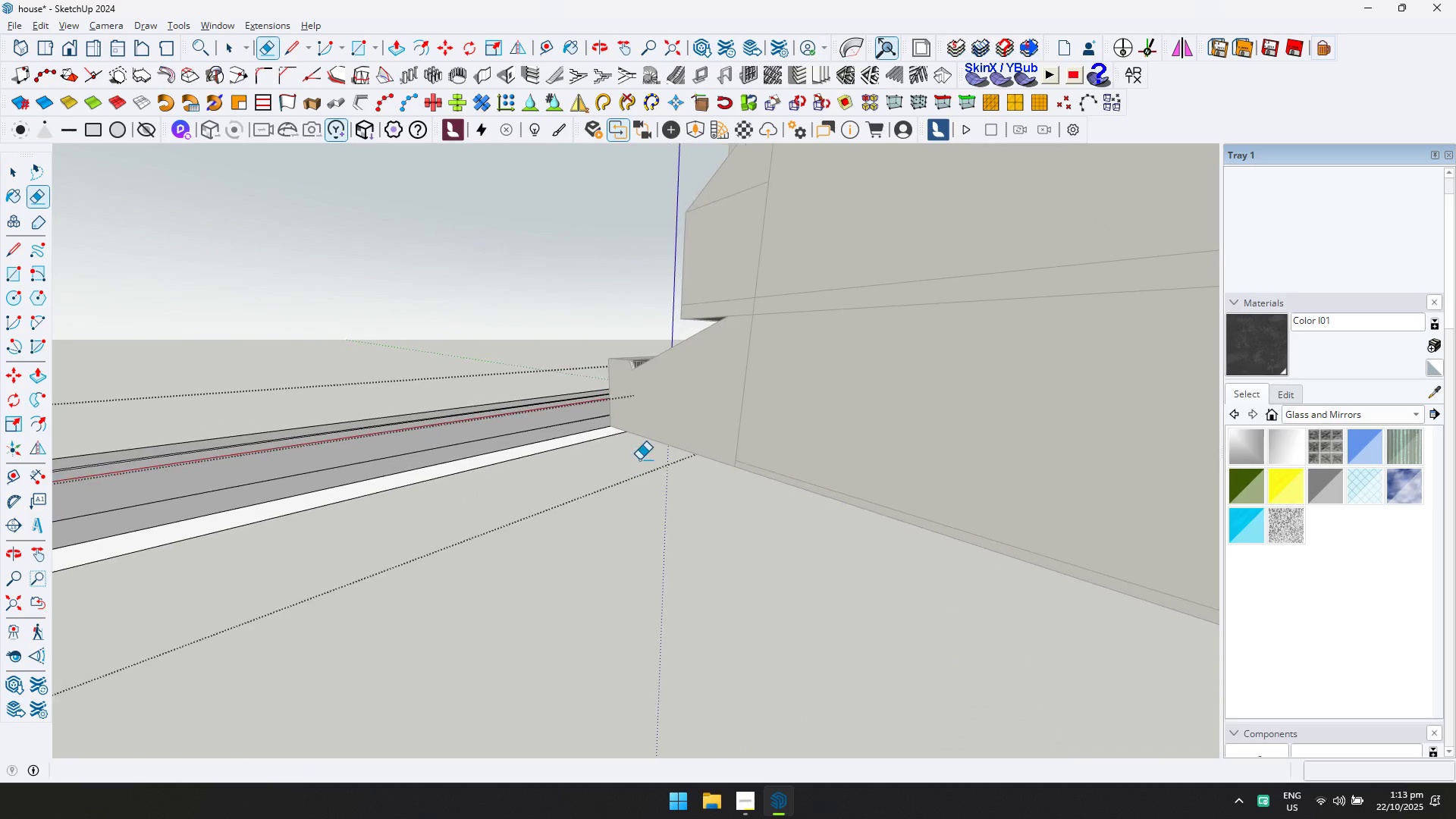 
scroll: coordinate [639, 460], scroll_direction: up, amount: 2.0
 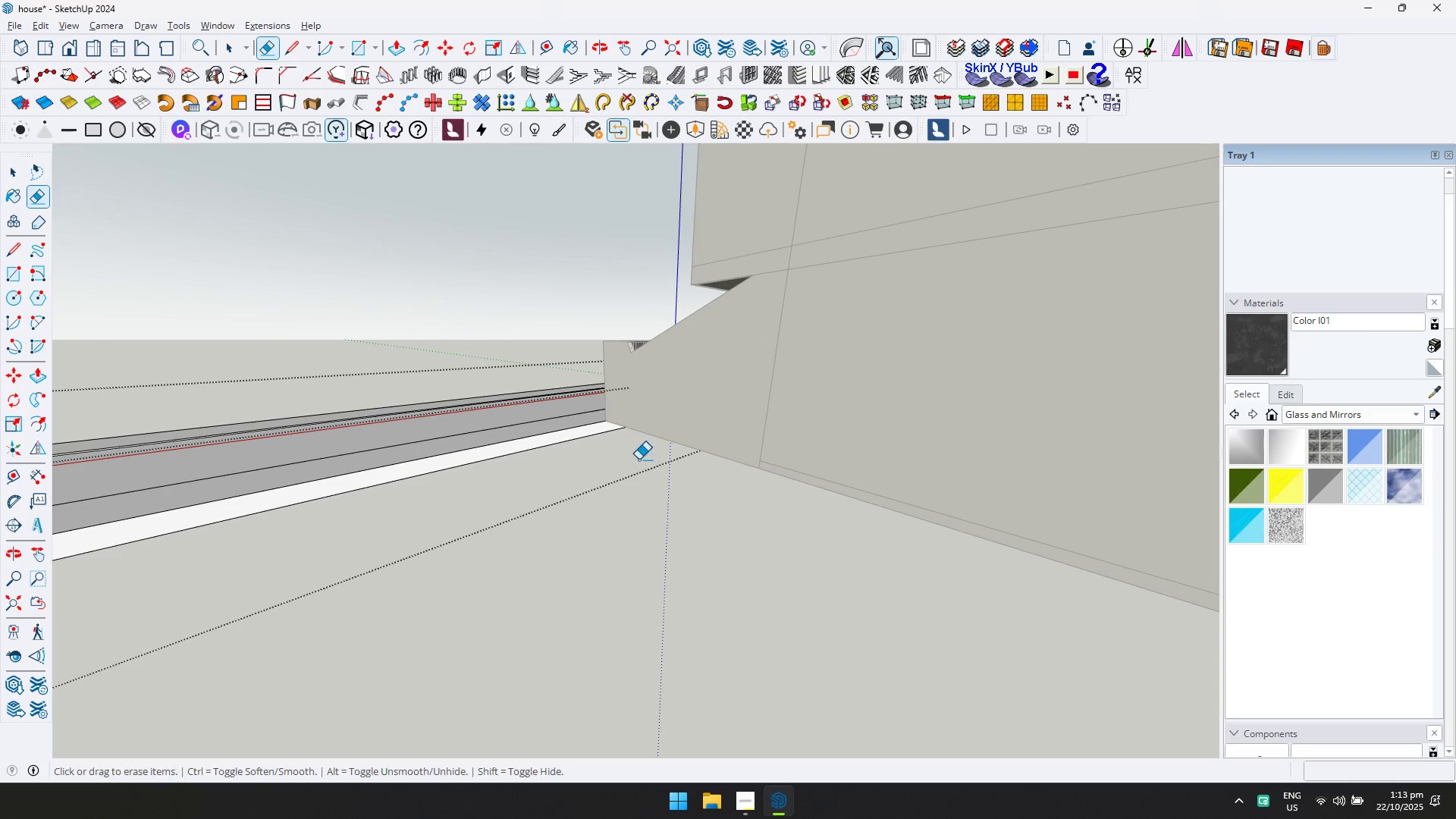 
key(L)
 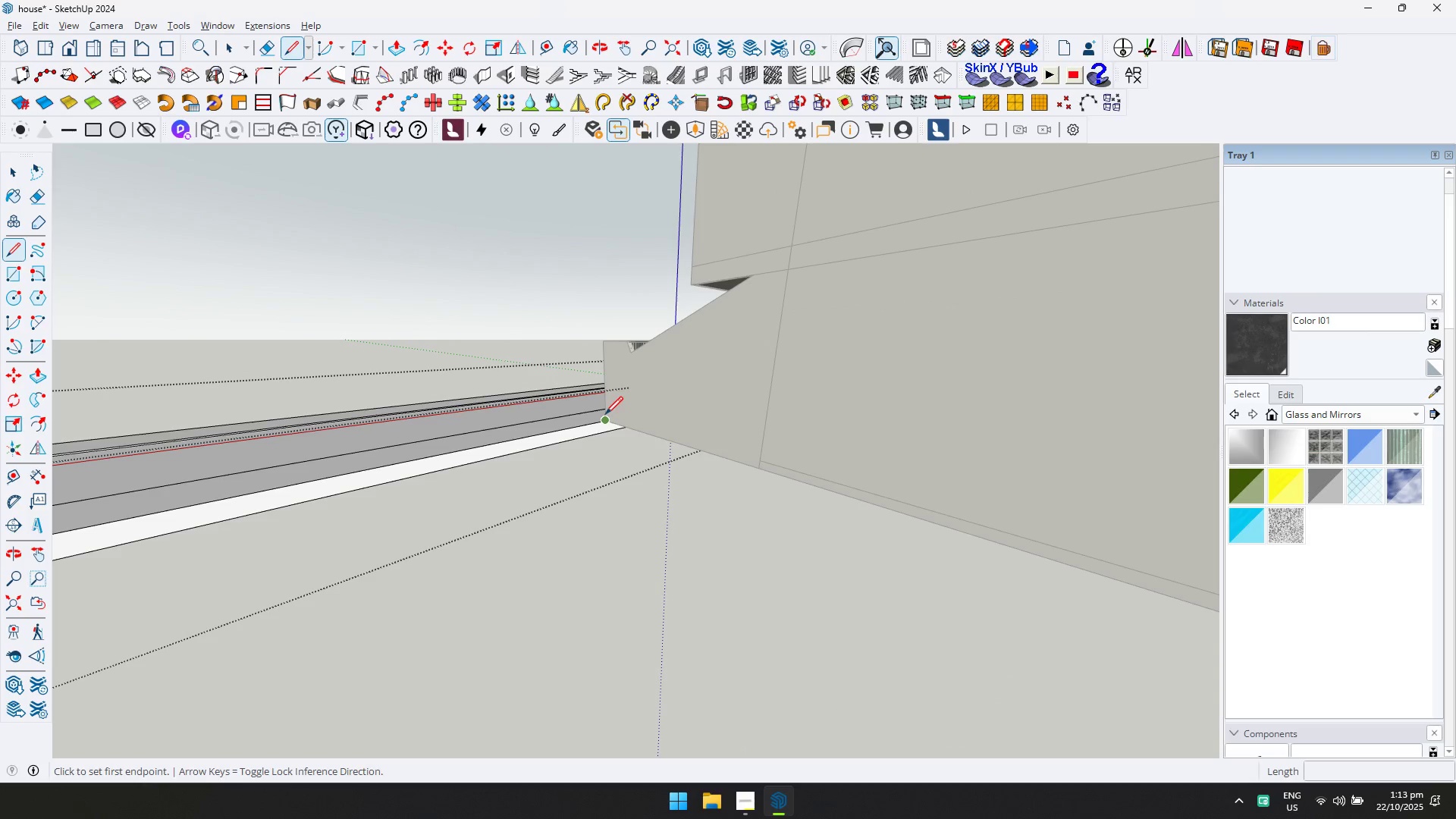 
left_click([606, 416])
 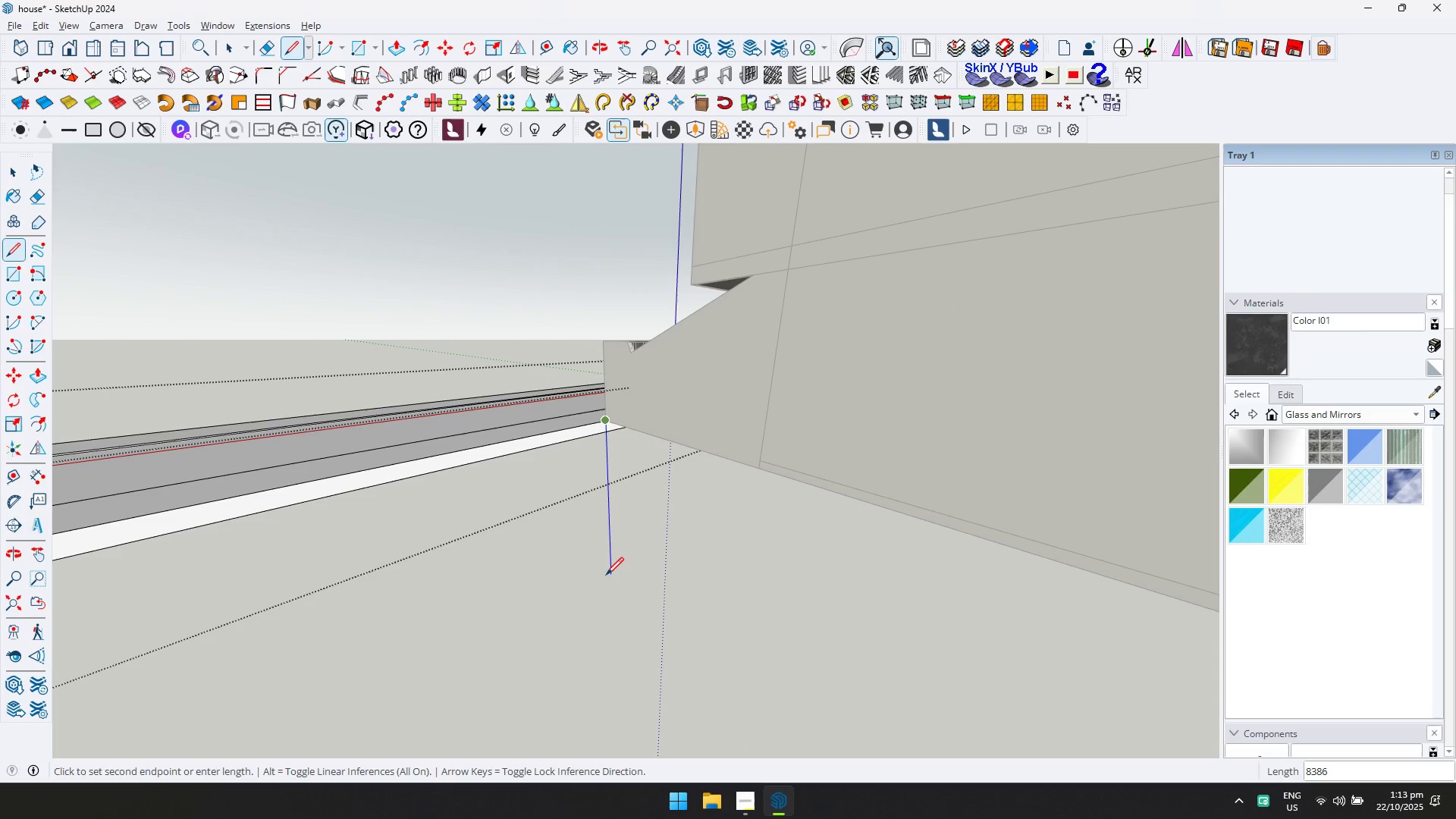 
left_click([606, 575])
 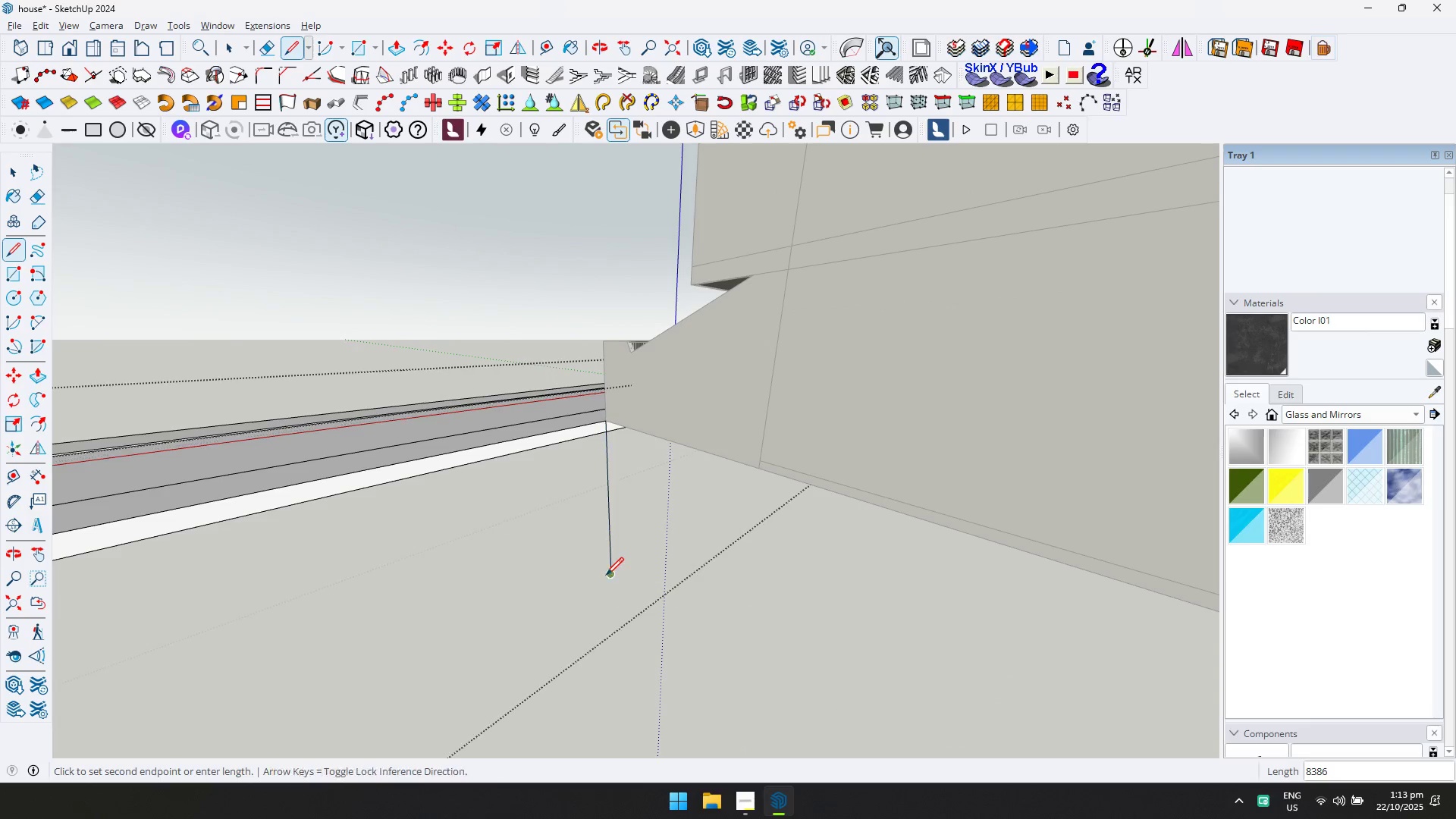 
type(ep)
 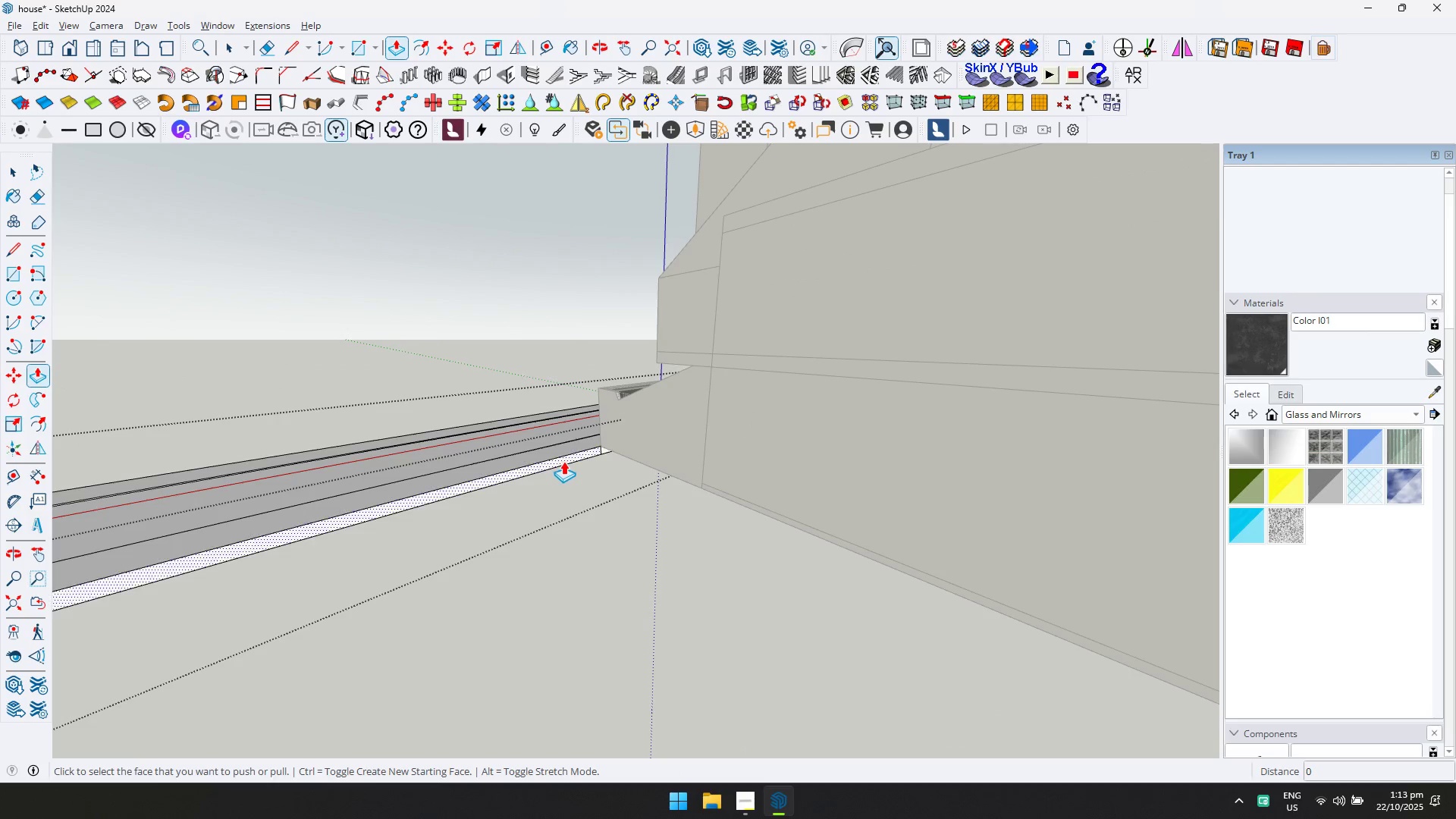 
scroll: coordinate [584, 529], scroll_direction: down, amount: 6.0
 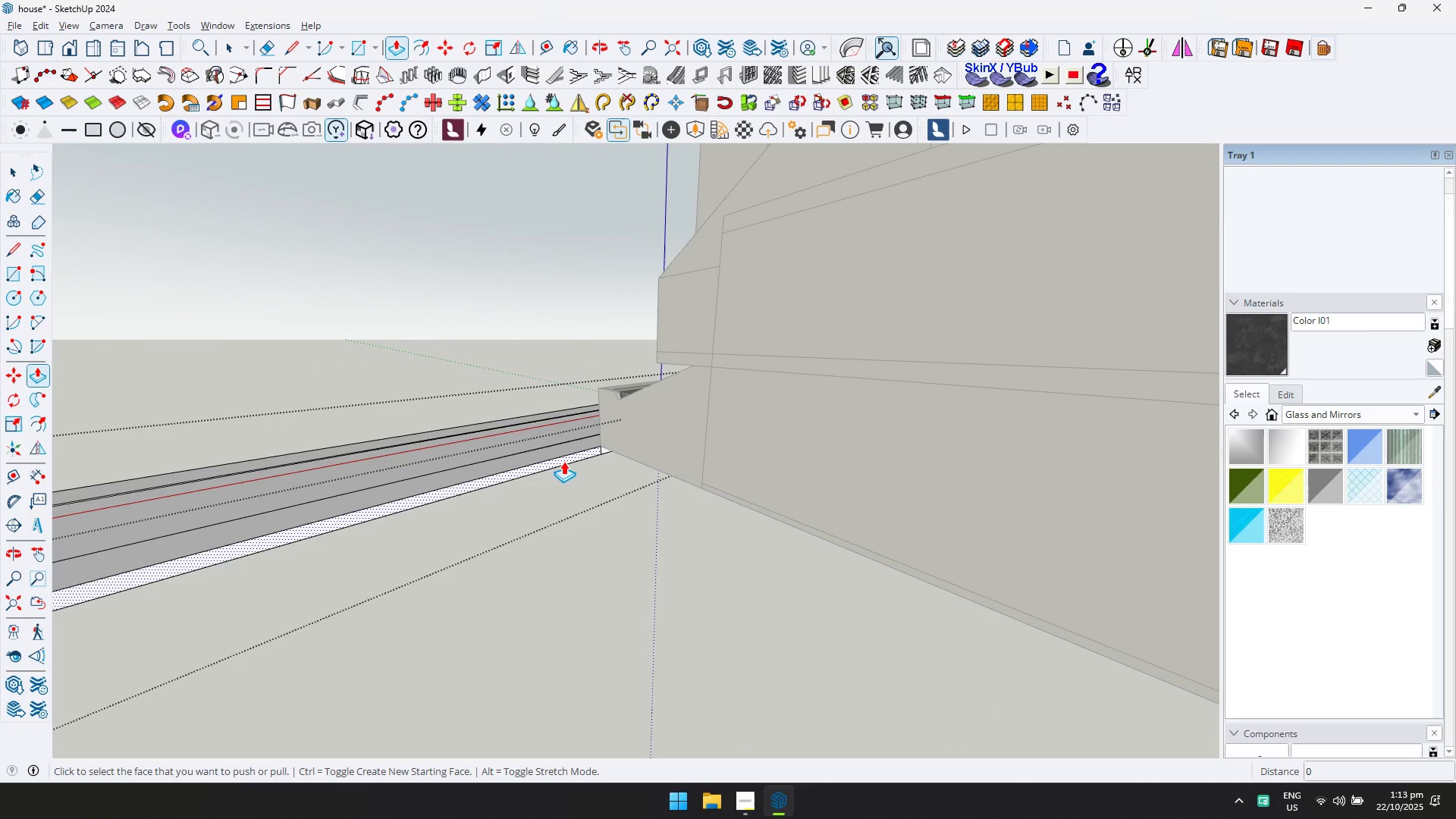 
double_click([563, 460])
 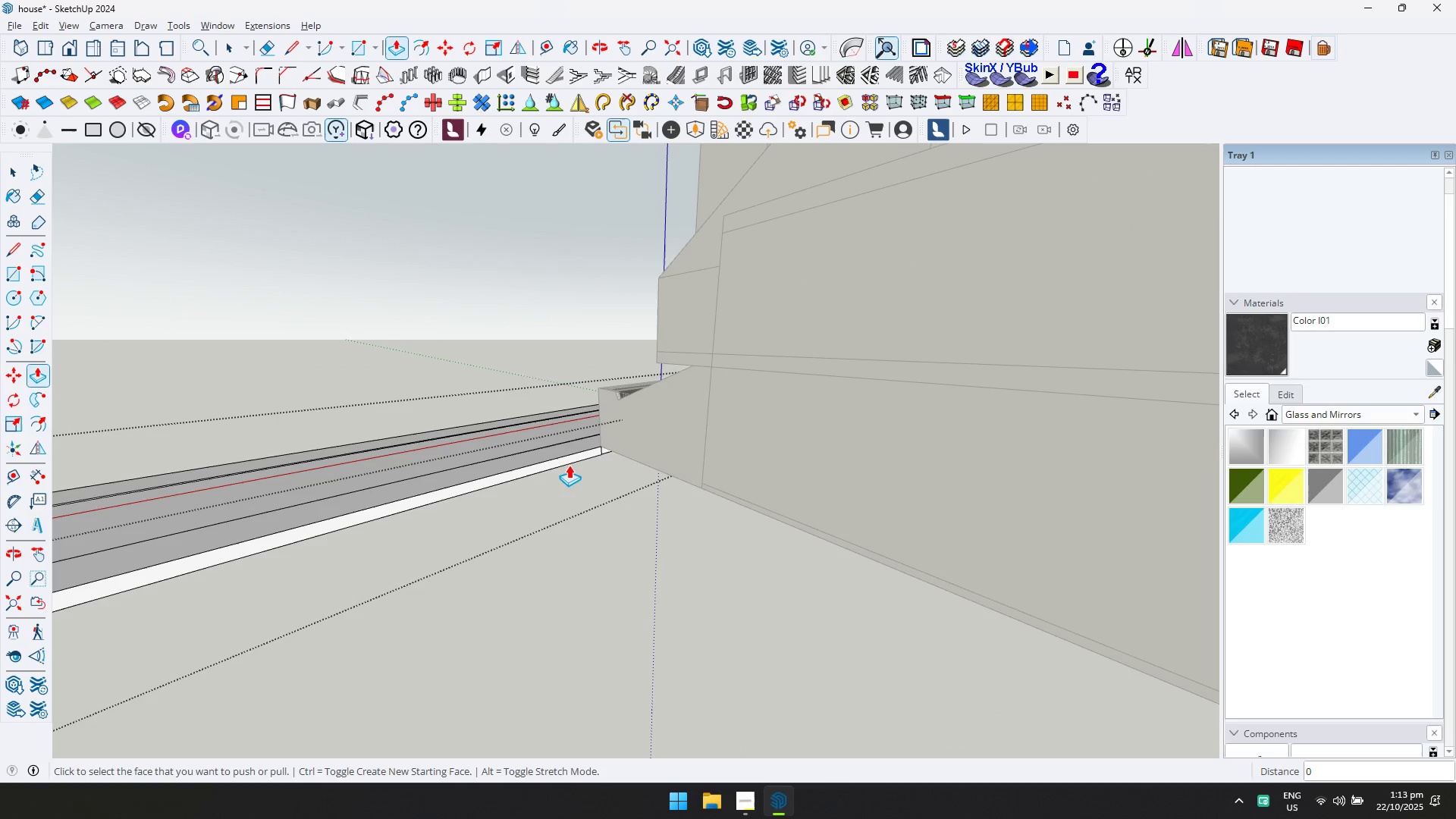 
key(Control+ControlLeft)
 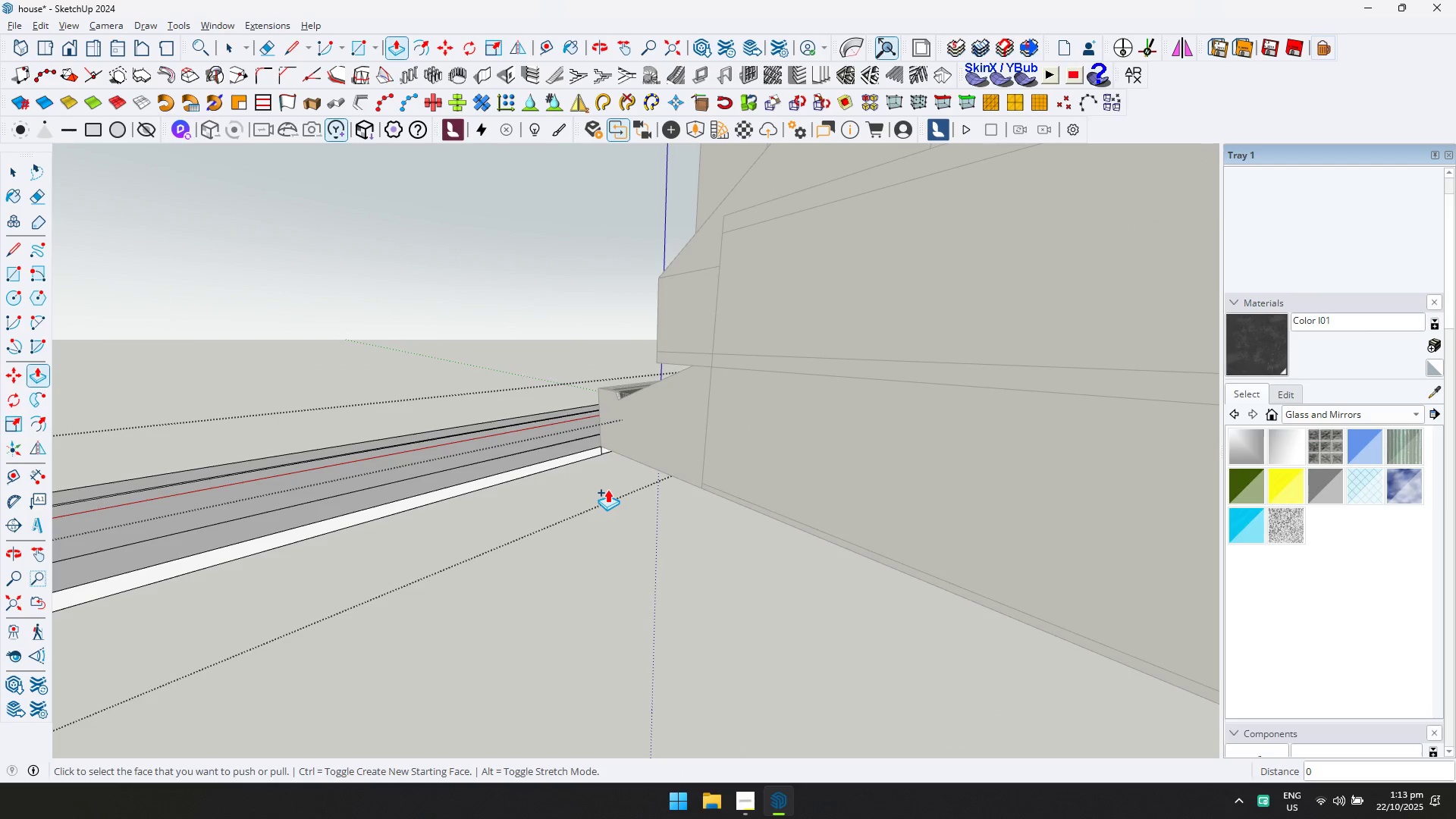 
key(Control+ControlLeft)
 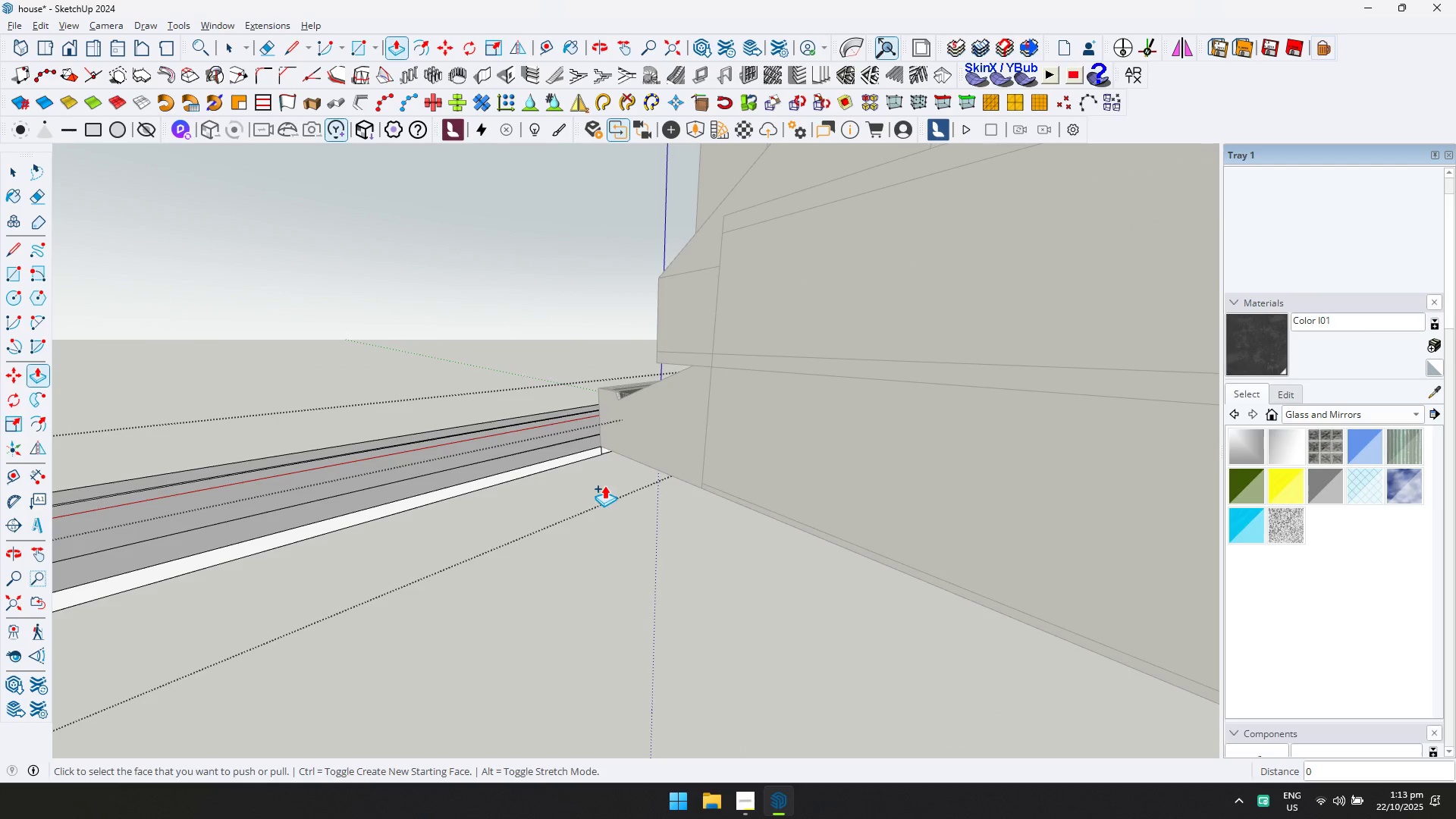 
key(Control+Z)
 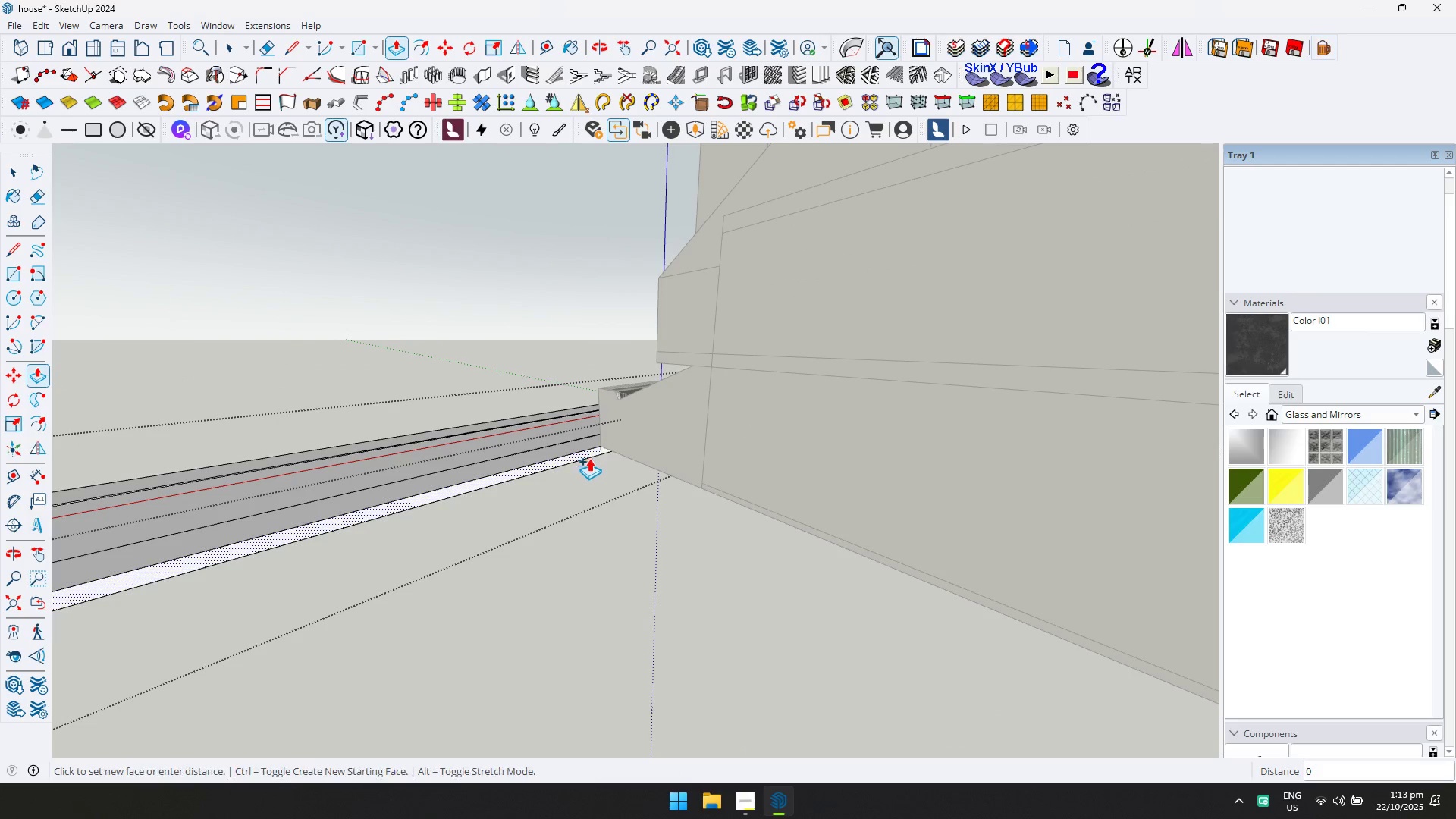 
scroll: coordinate [804, 593], scroll_direction: down, amount: 6.0
 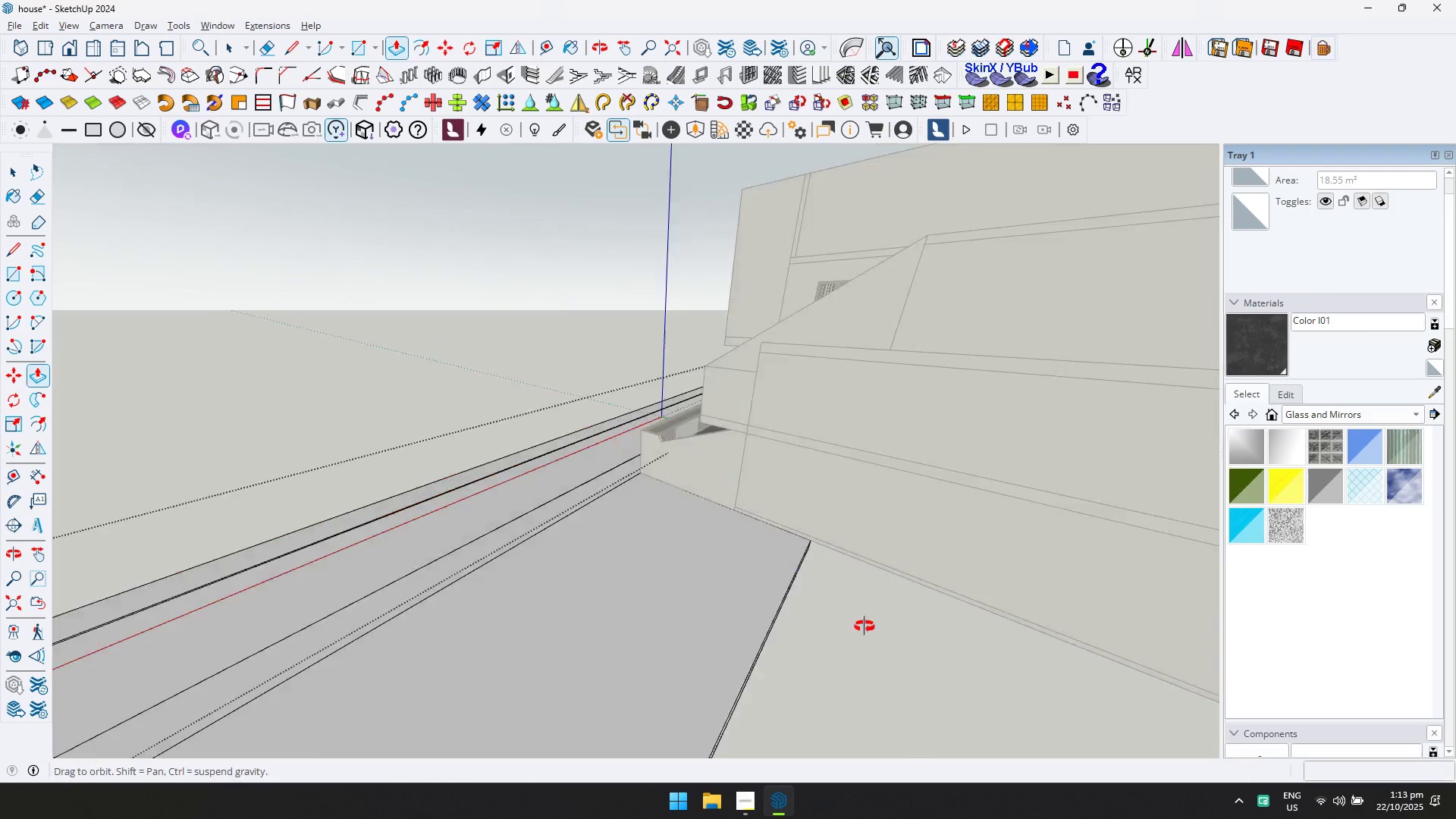 
hold_key(key=ShiftLeft, duration=0.45)
 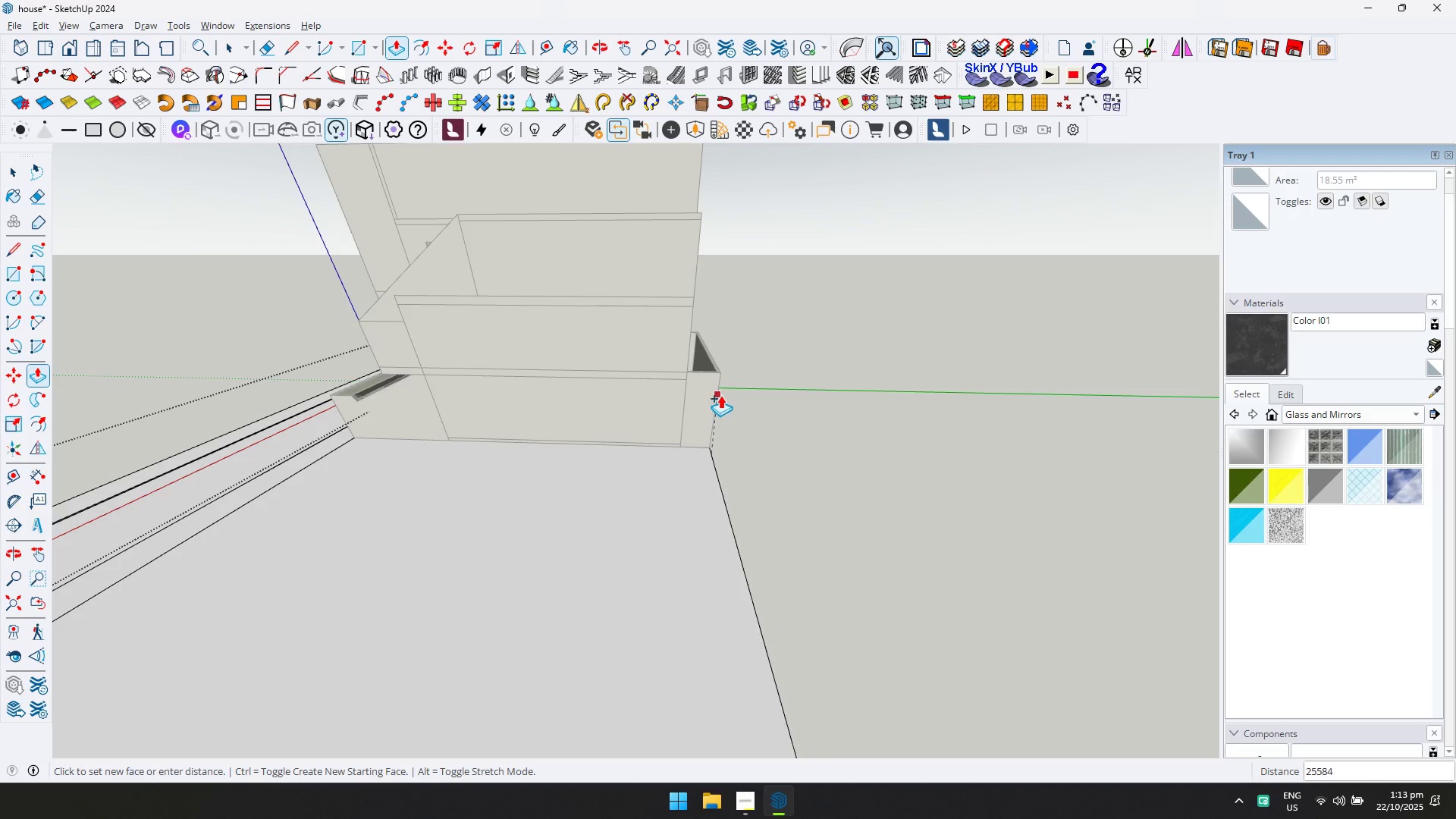 
left_click([724, 376])
 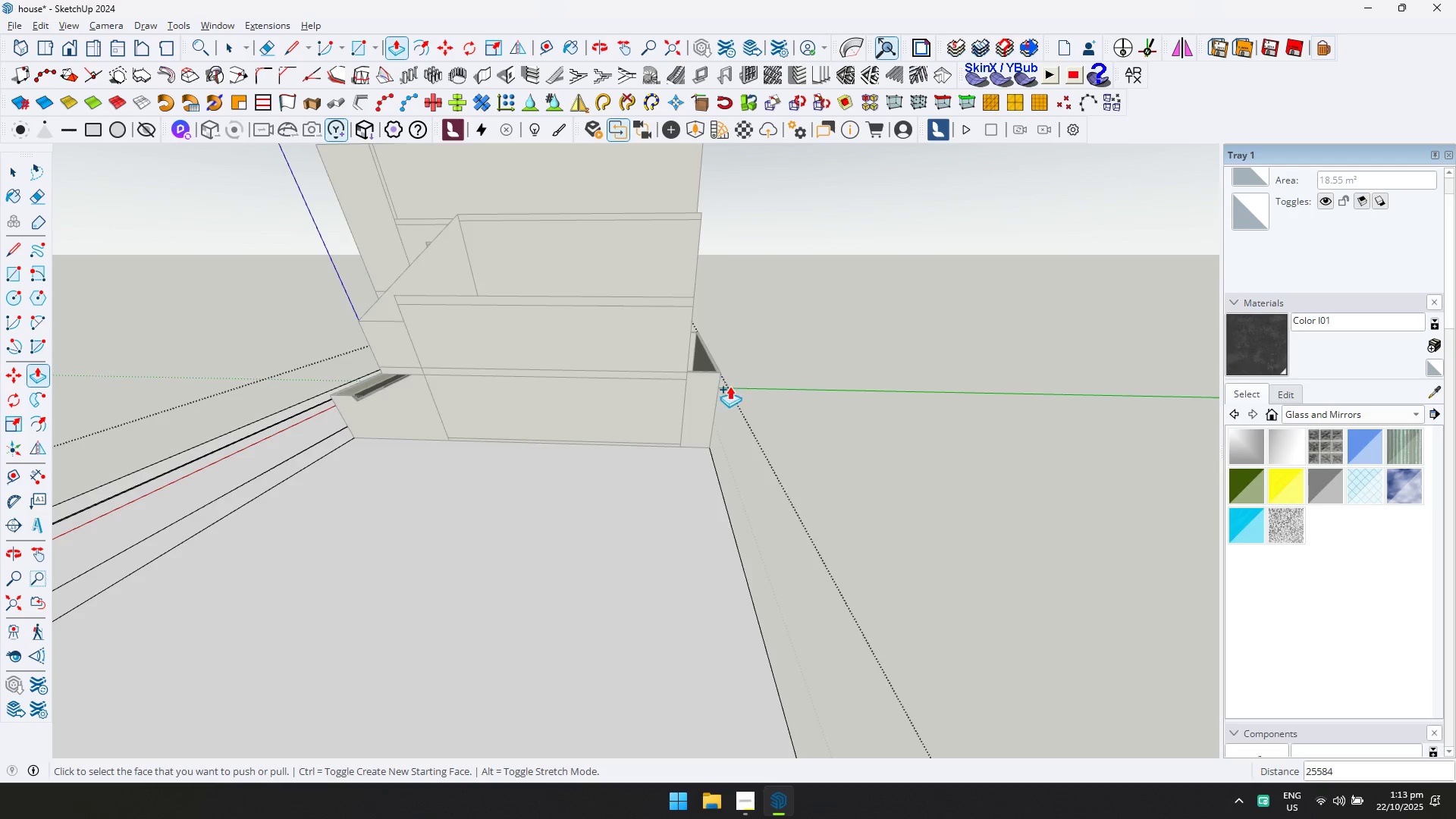 
scroll: coordinate [301, 504], scroll_direction: down, amount: 5.0
 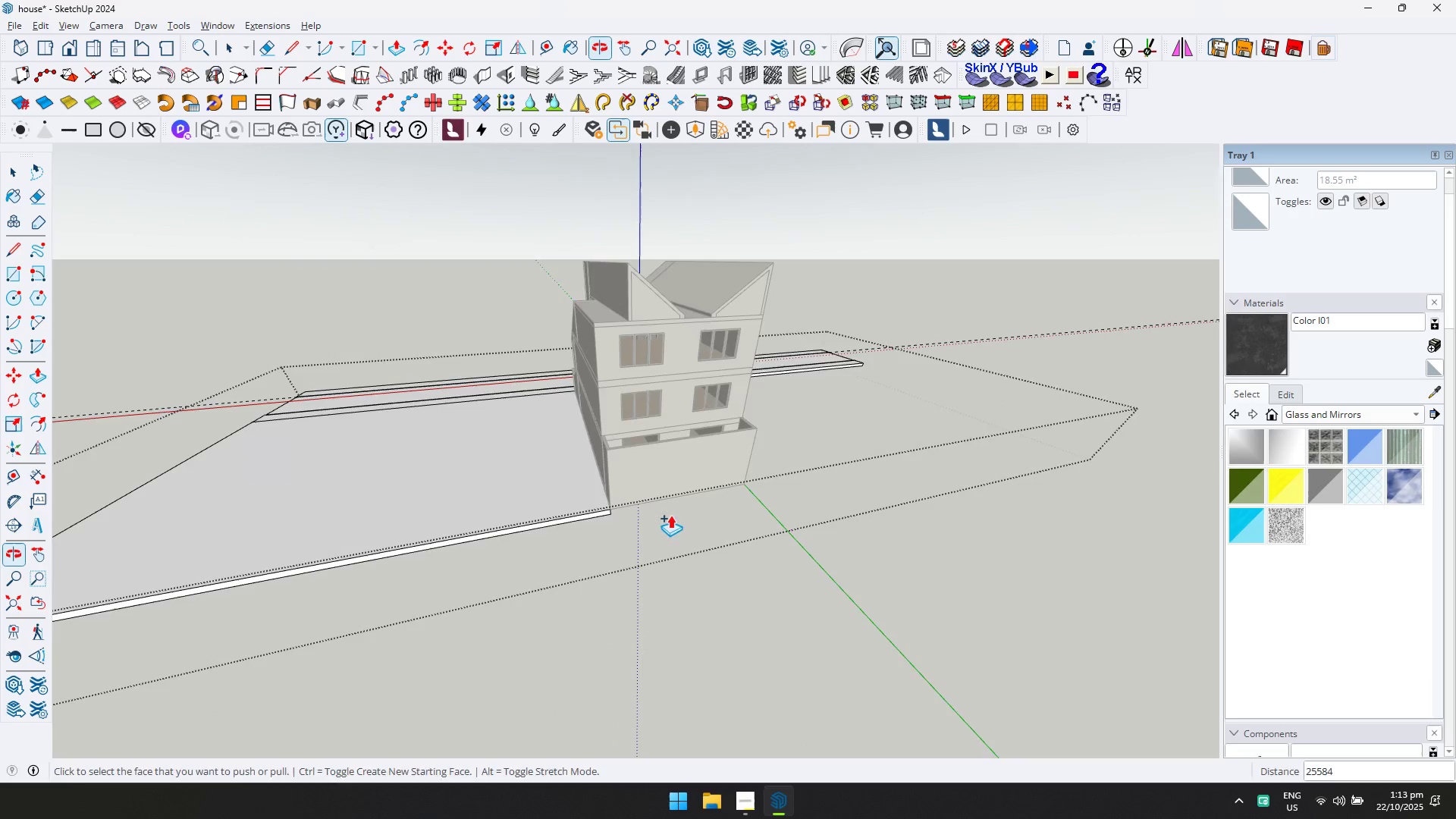 
key(Shift+ShiftLeft)
 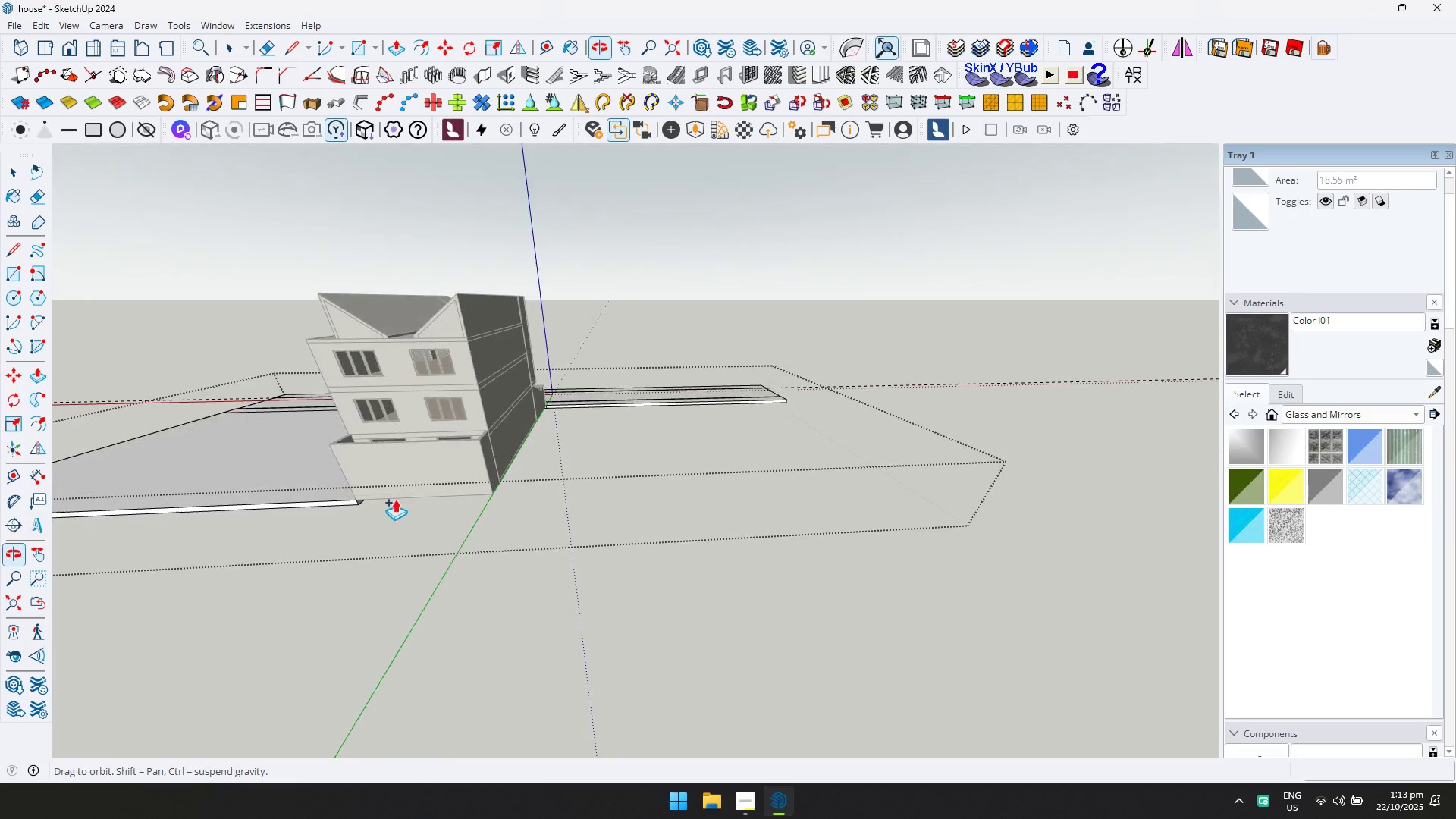 
scroll: coordinate [566, 412], scroll_direction: up, amount: 9.0
 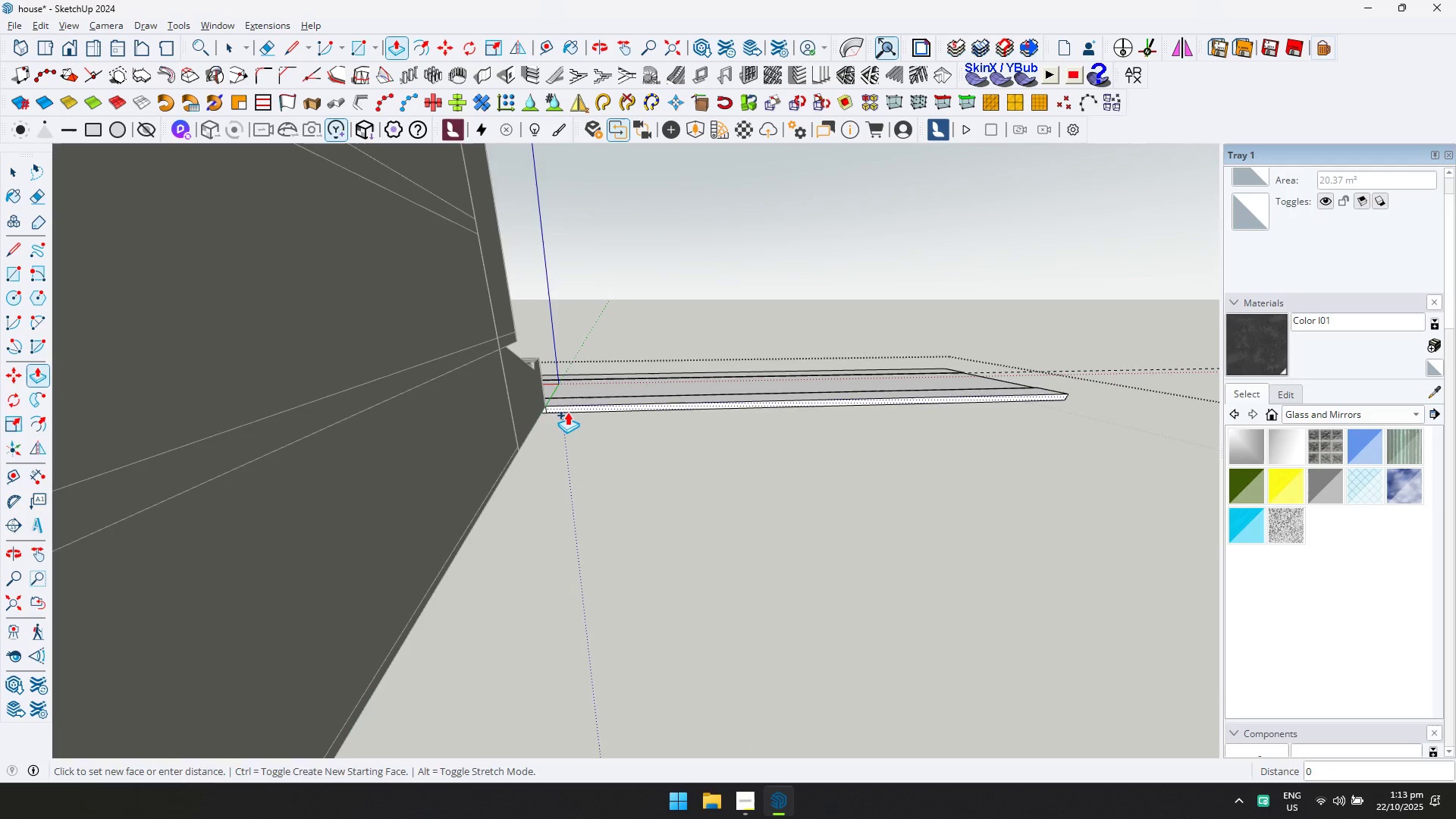 
double_click([567, 412])
 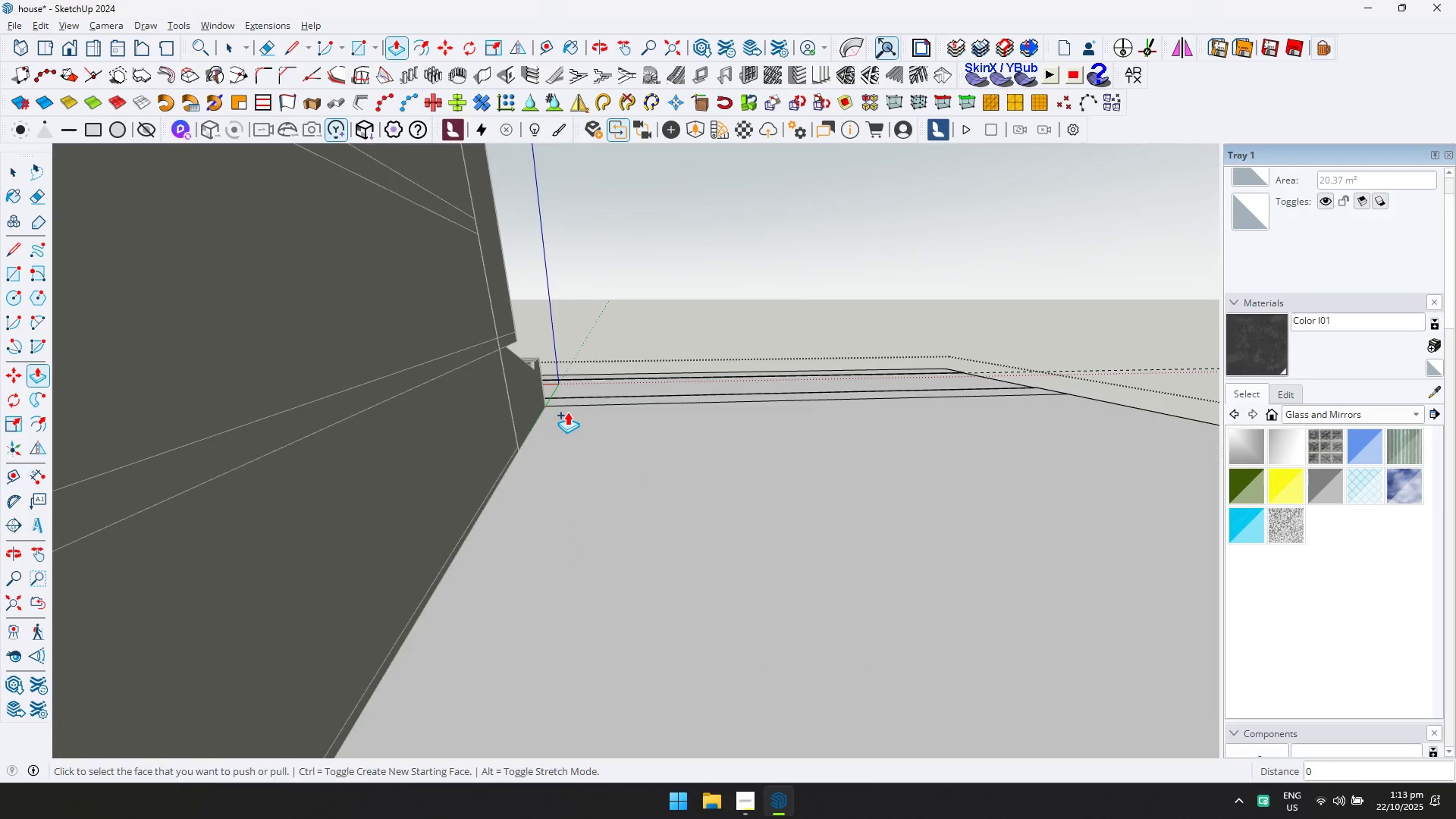 
scroll: coordinate [572, 422], scroll_direction: down, amount: 11.0
 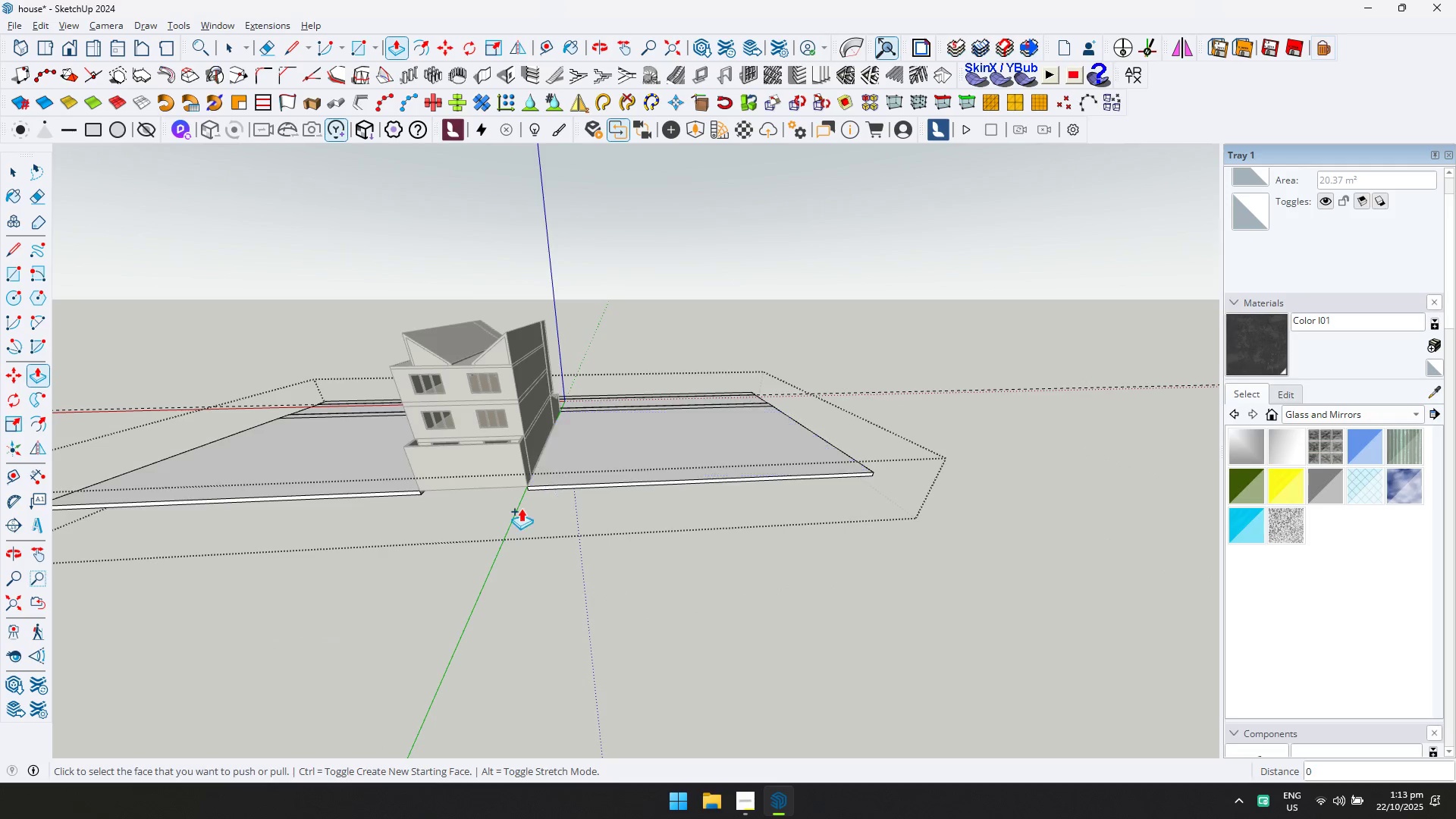 
hold_key(key=ShiftLeft, duration=0.3)
 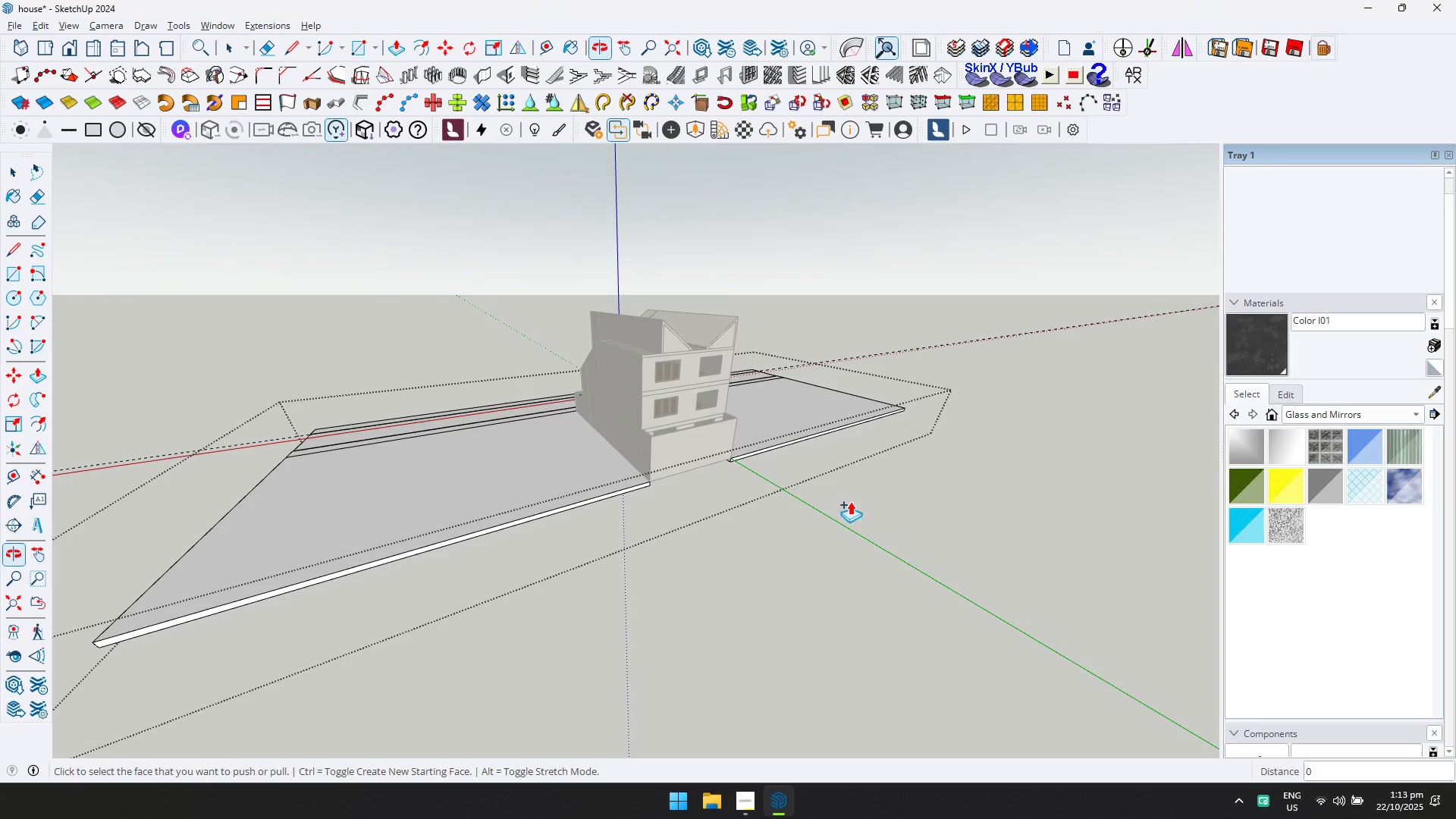 
scroll: coordinate [670, 476], scroll_direction: up, amount: 3.0
 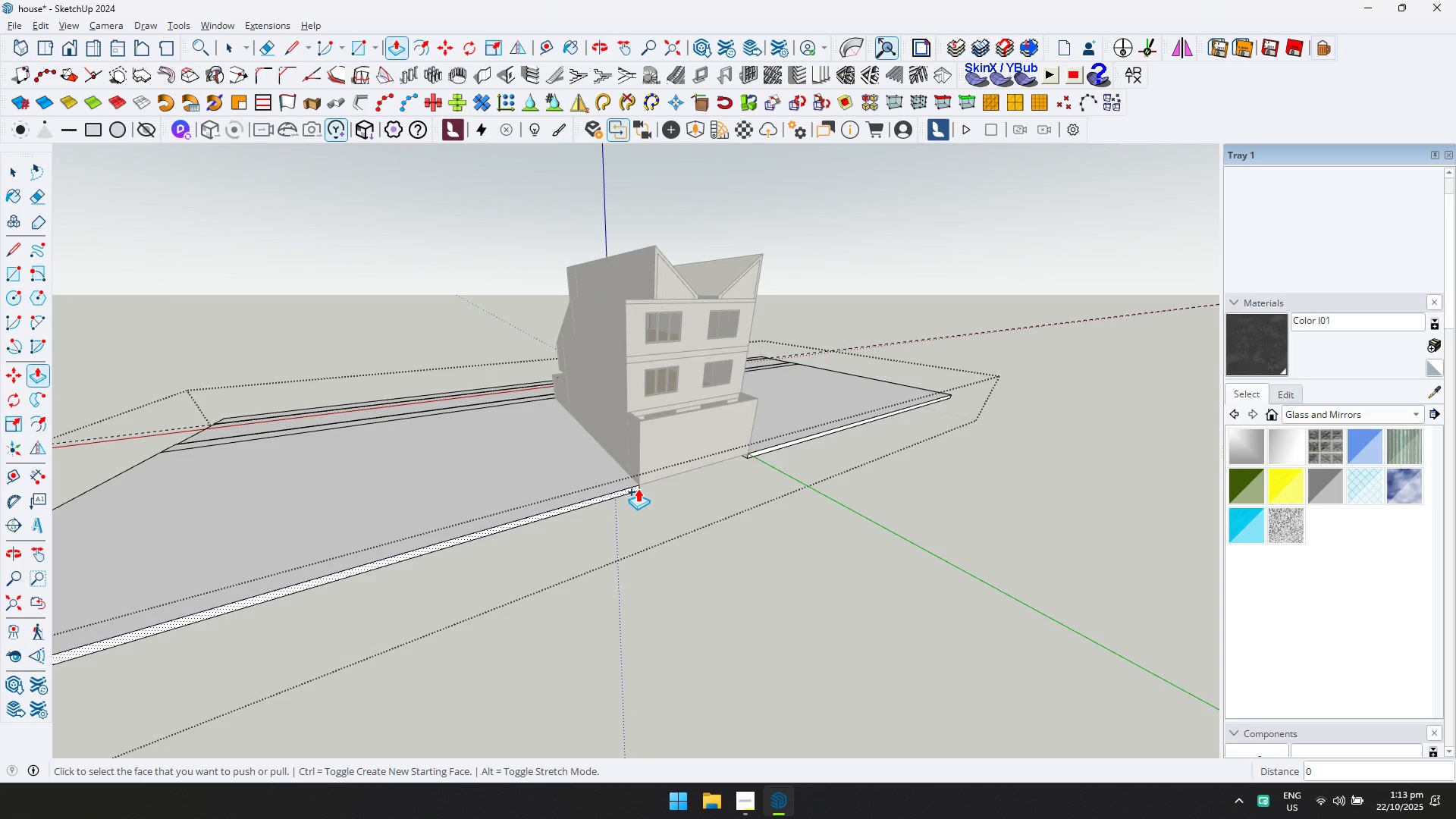 
double_click([638, 488])
 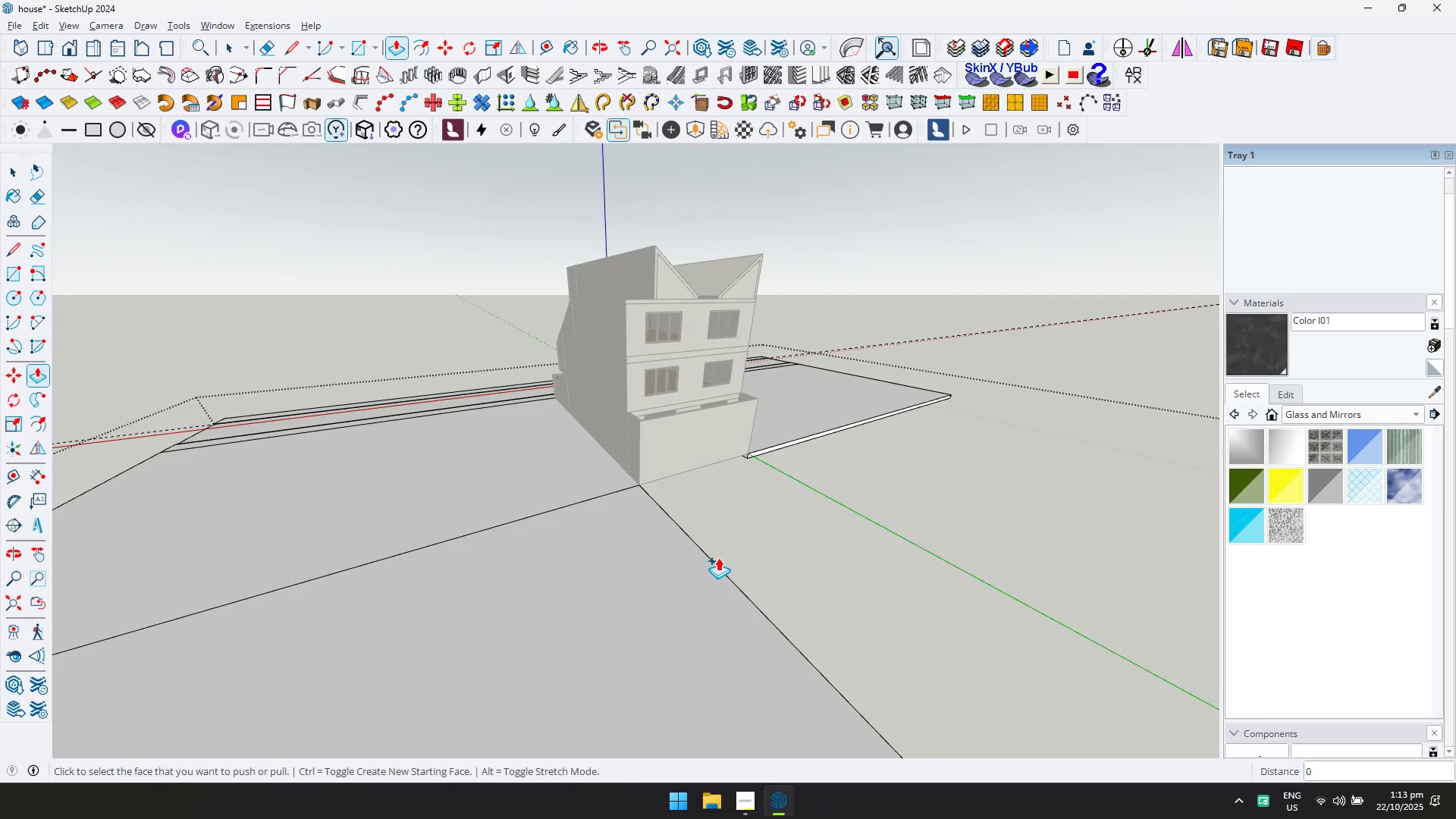 
key(Control+ControlLeft)
 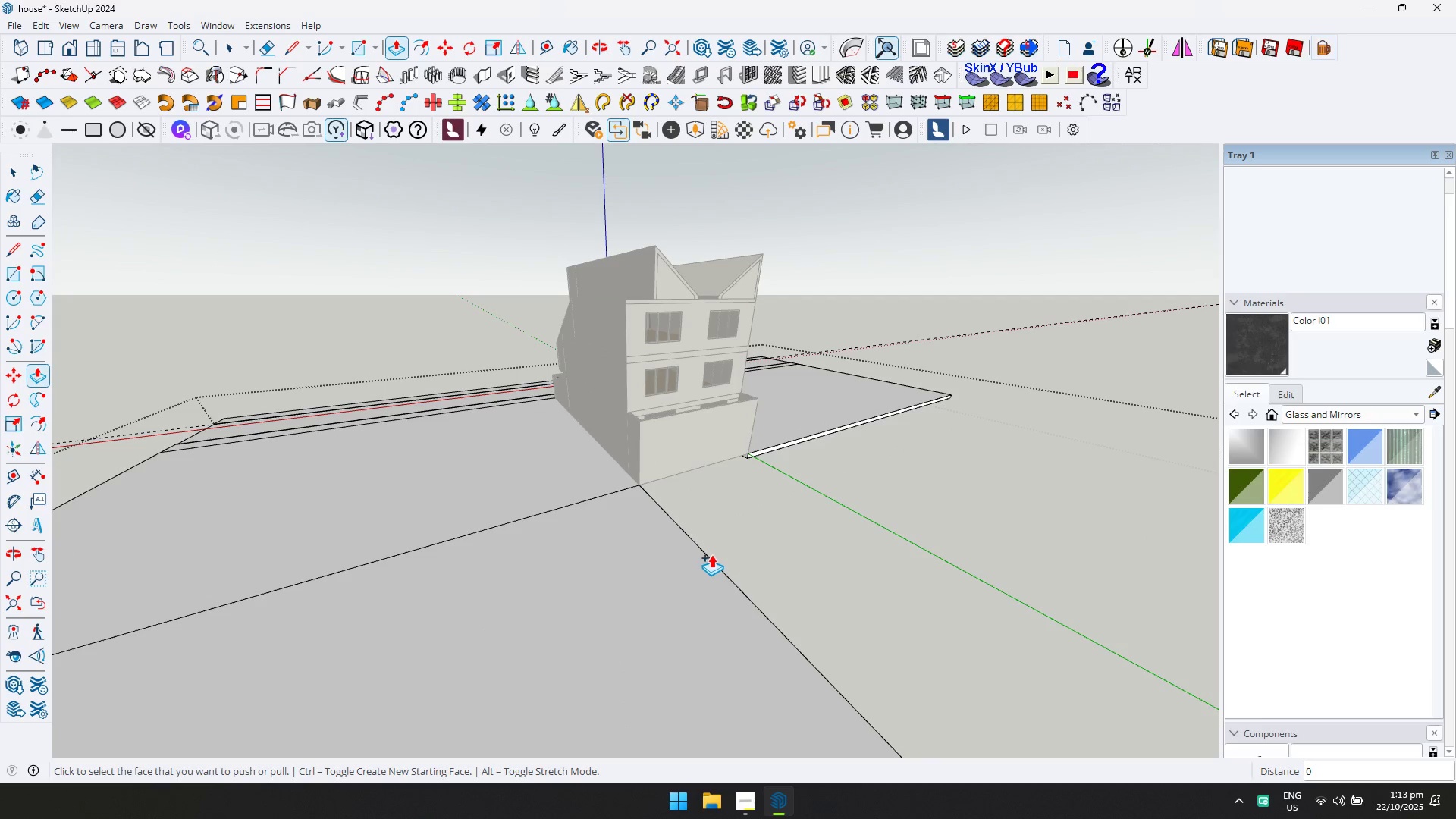 
key(Control+Z)
 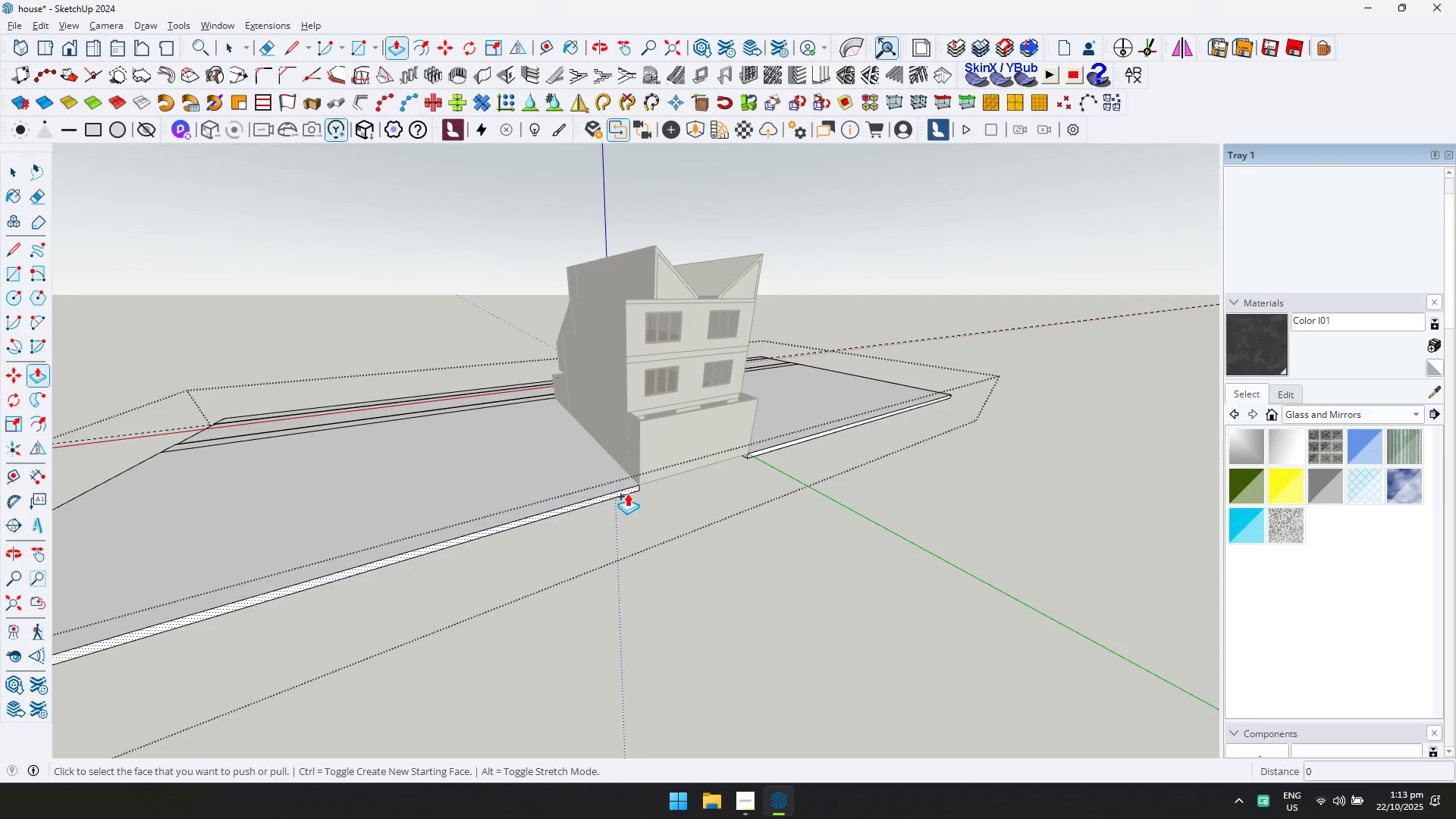 
left_click([627, 493])
 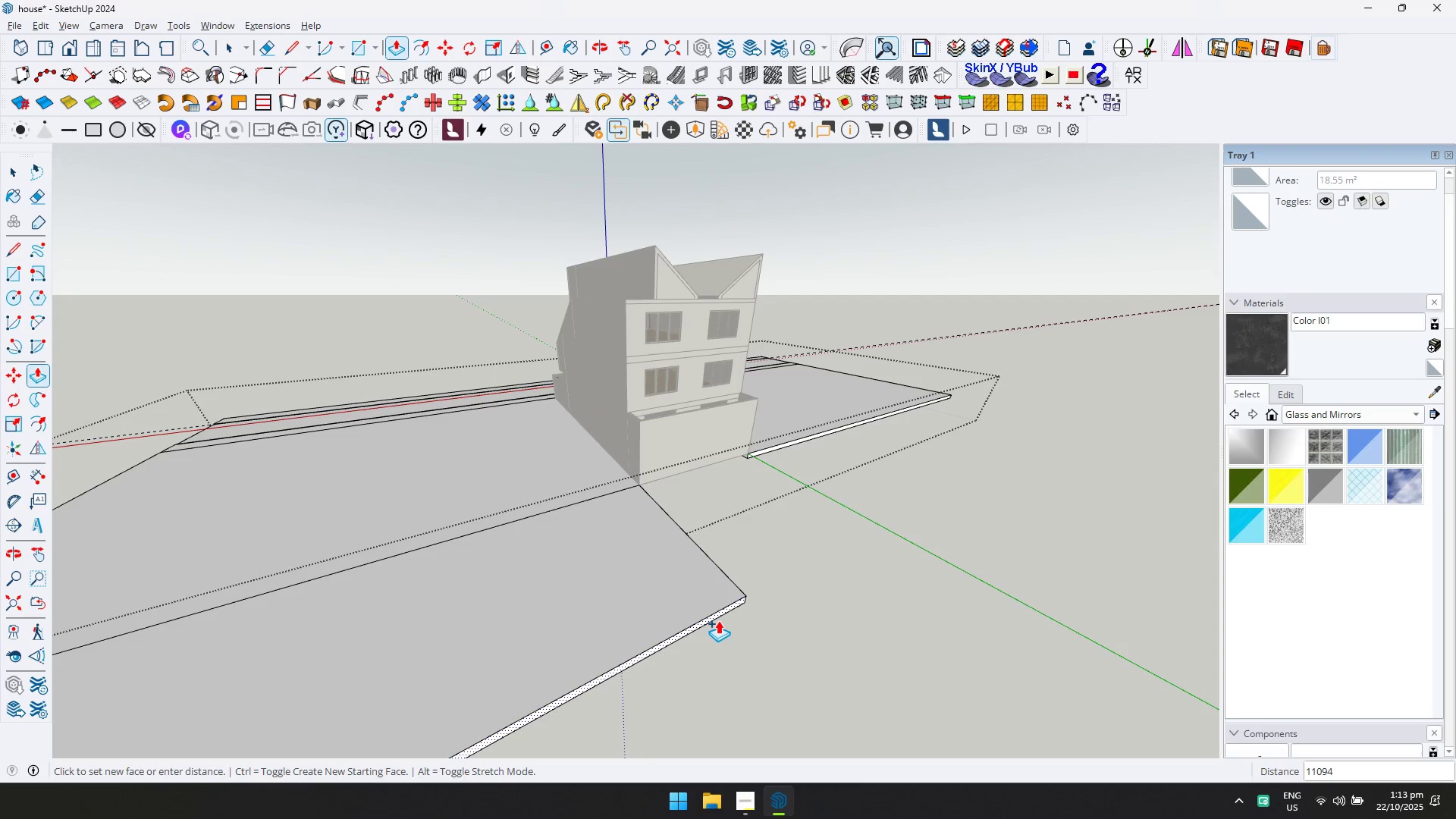 
type(10000]10000)
 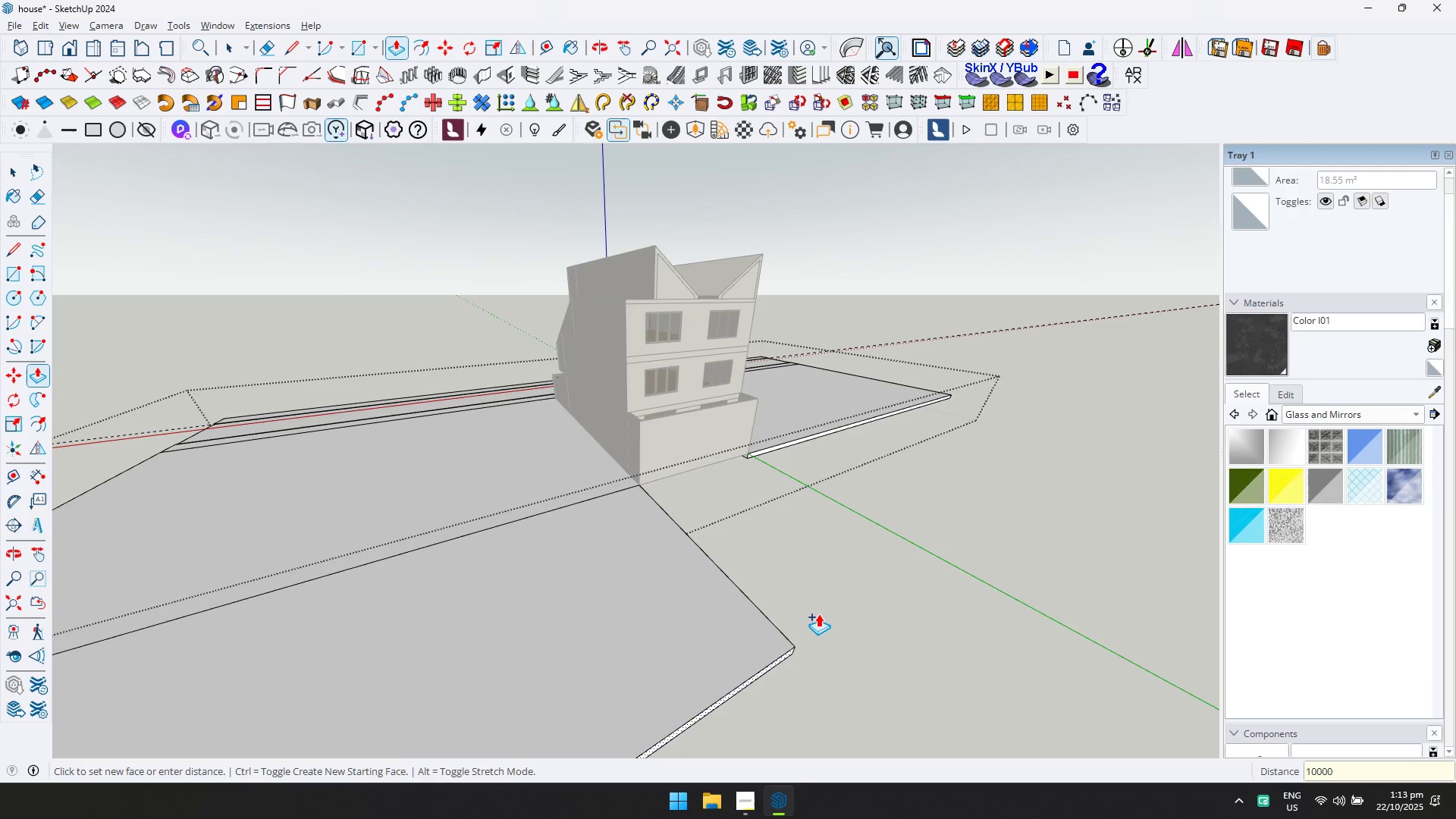 
key(Enter)
 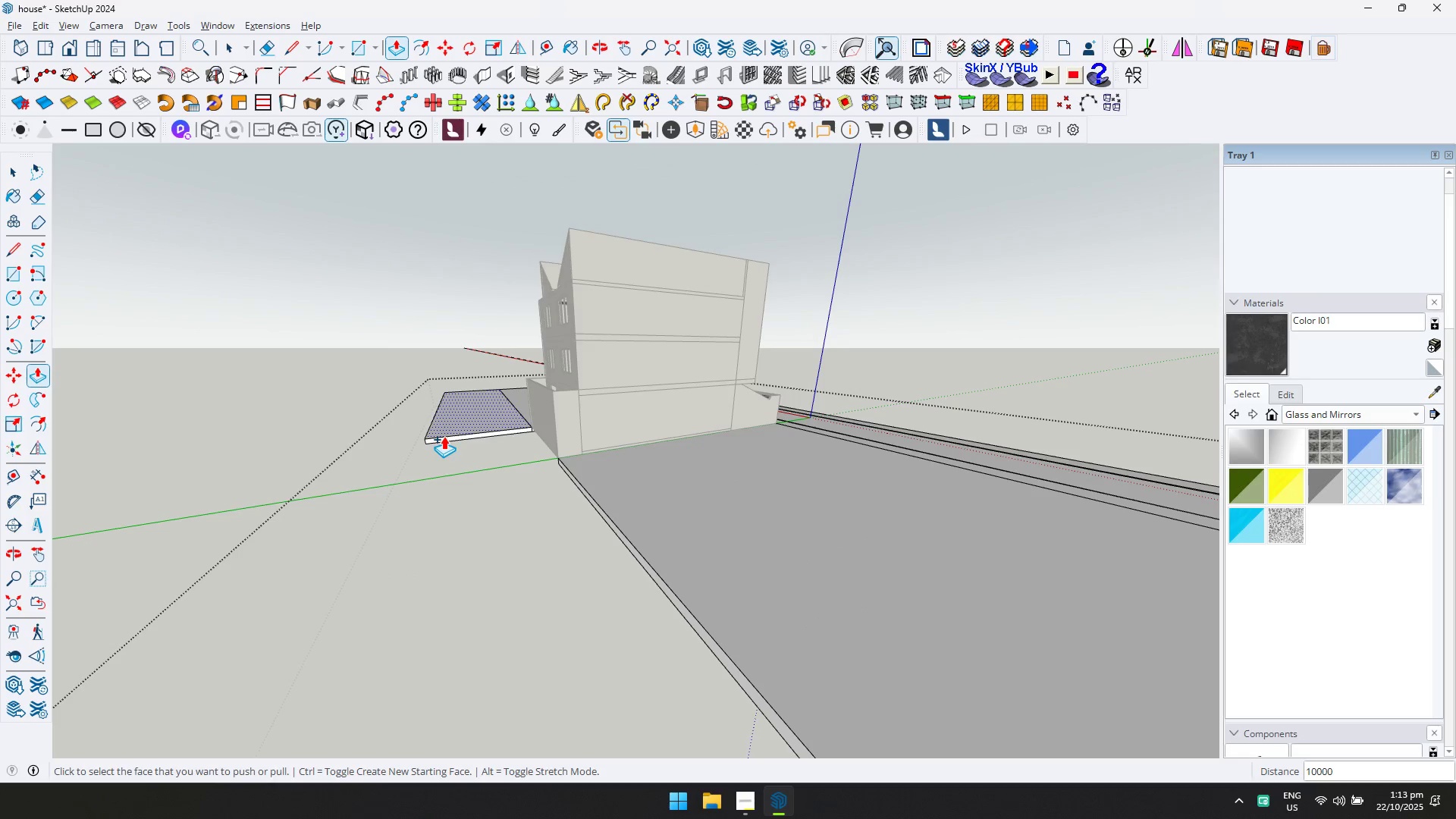 
left_click([446, 438])
 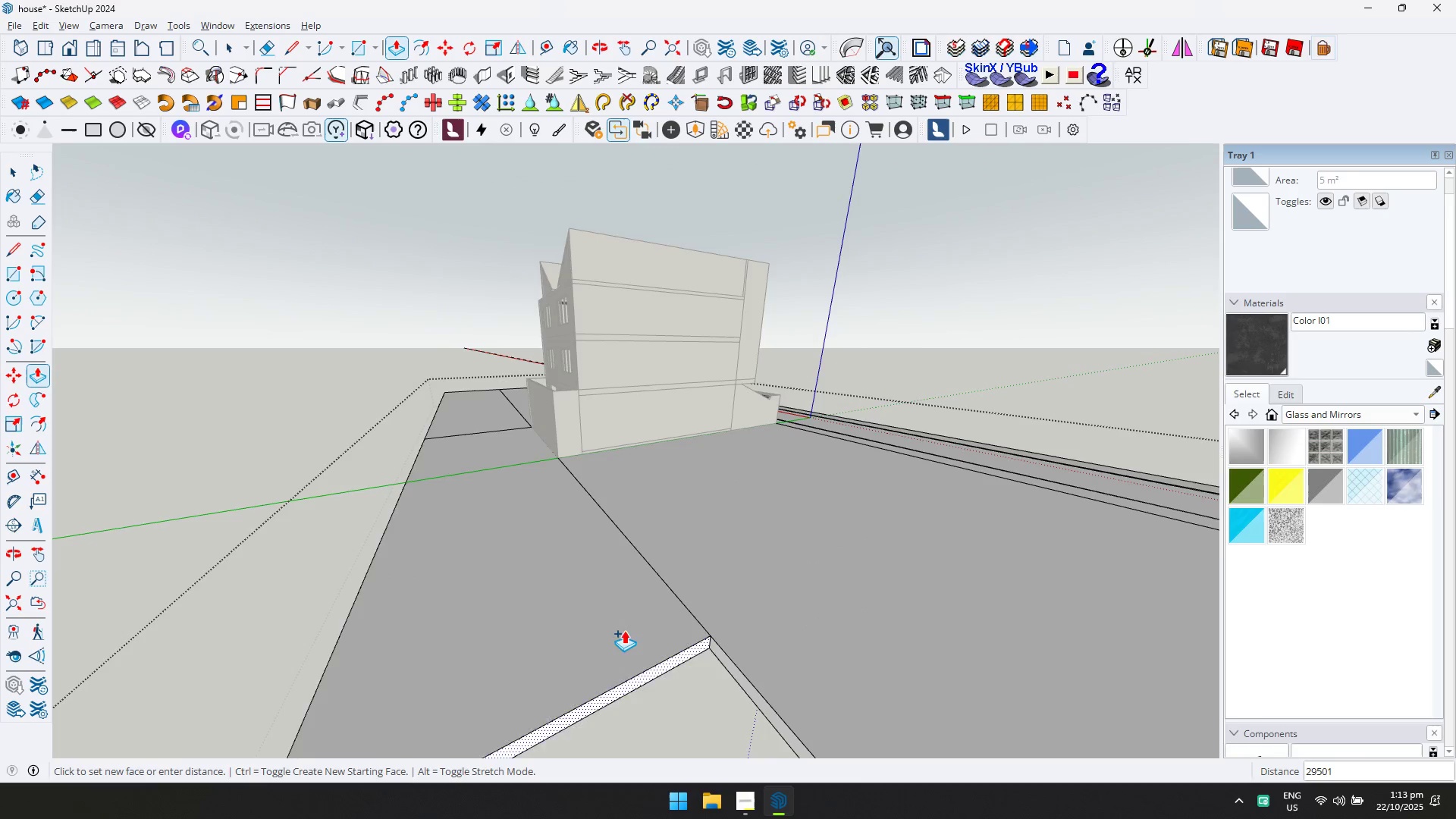 
scroll: coordinate [689, 618], scroll_direction: down, amount: 14.0
 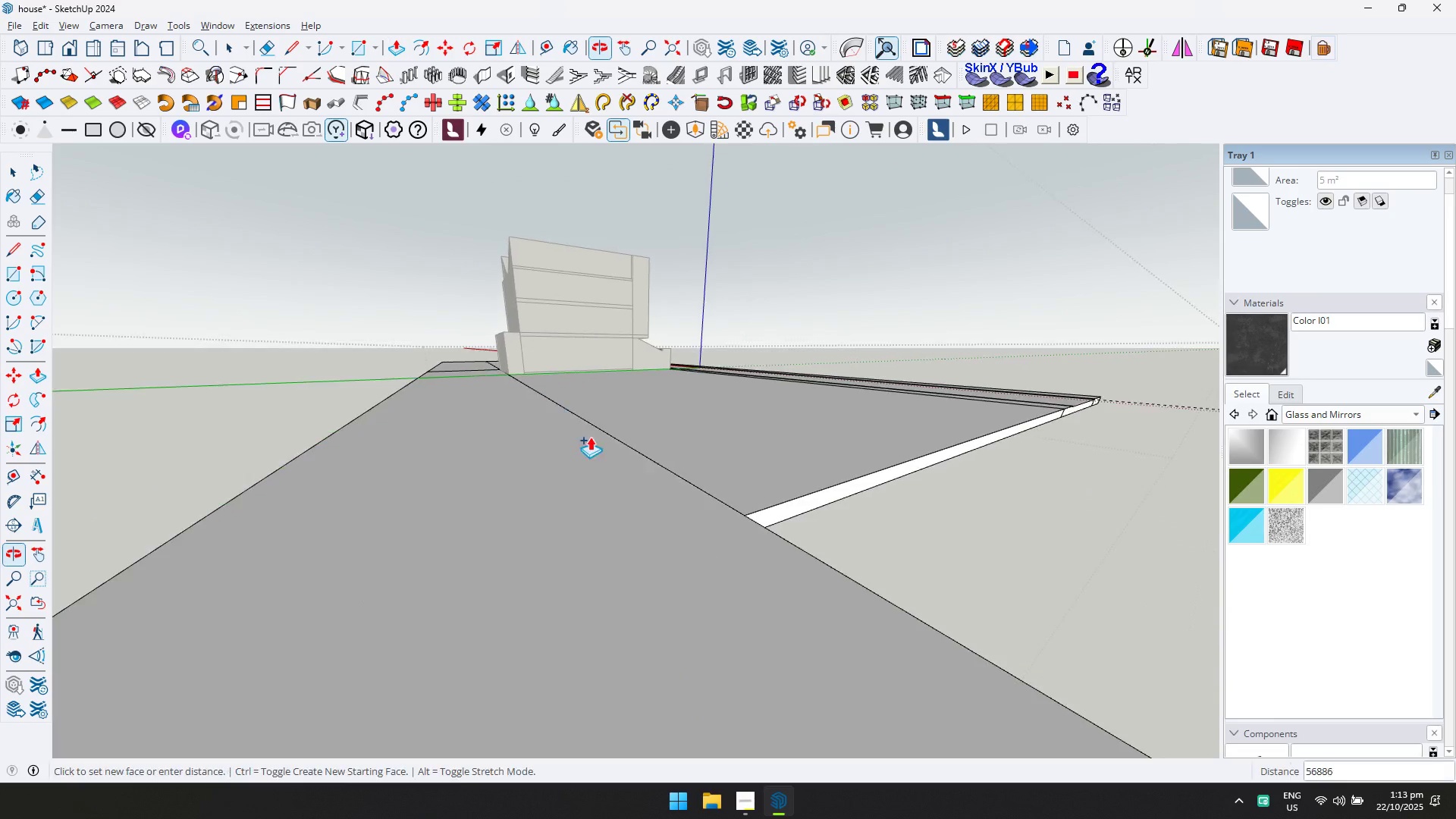 
key(Shift+ShiftLeft)
 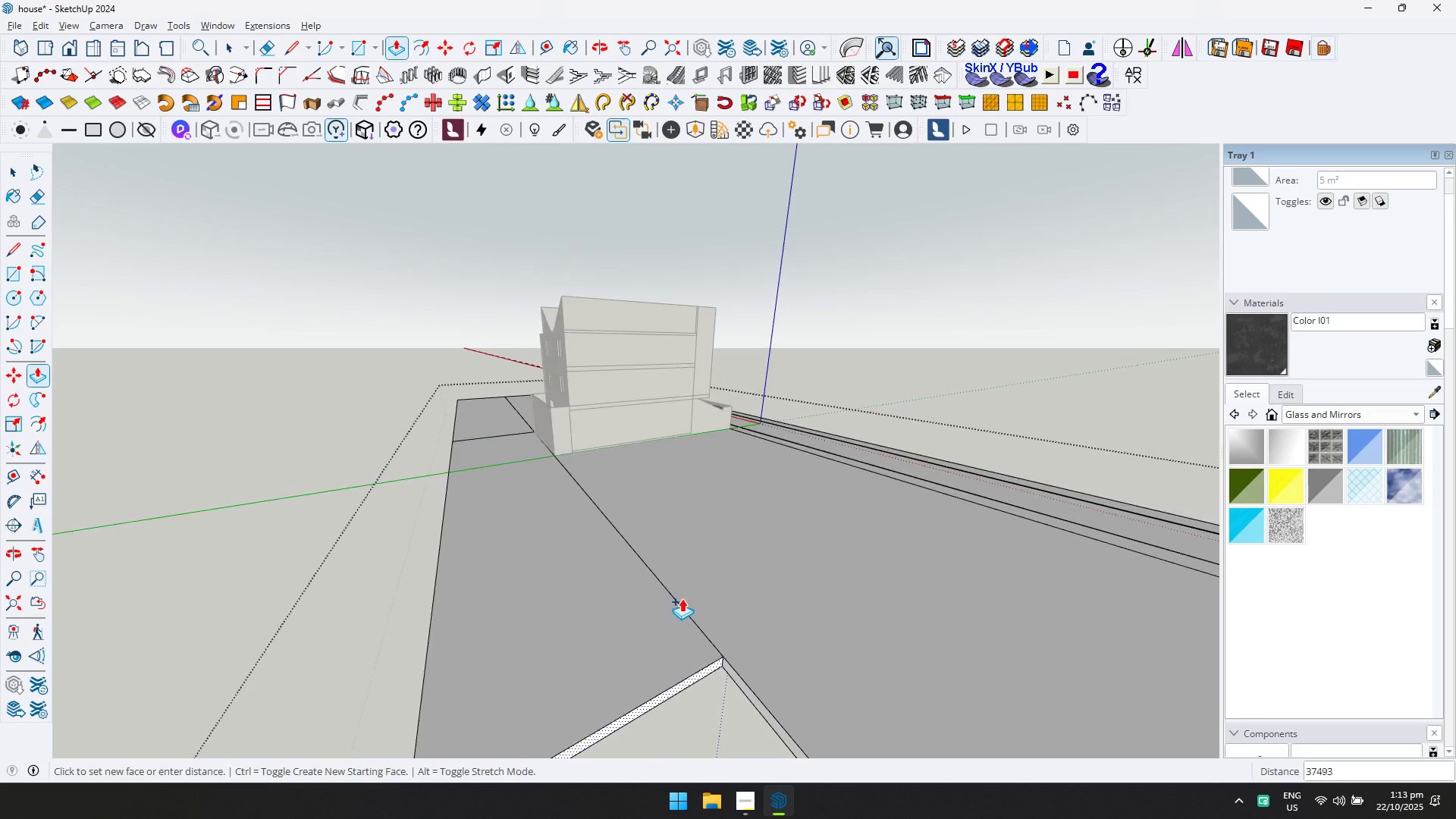 
hold_key(key=ShiftLeft, duration=0.33)
 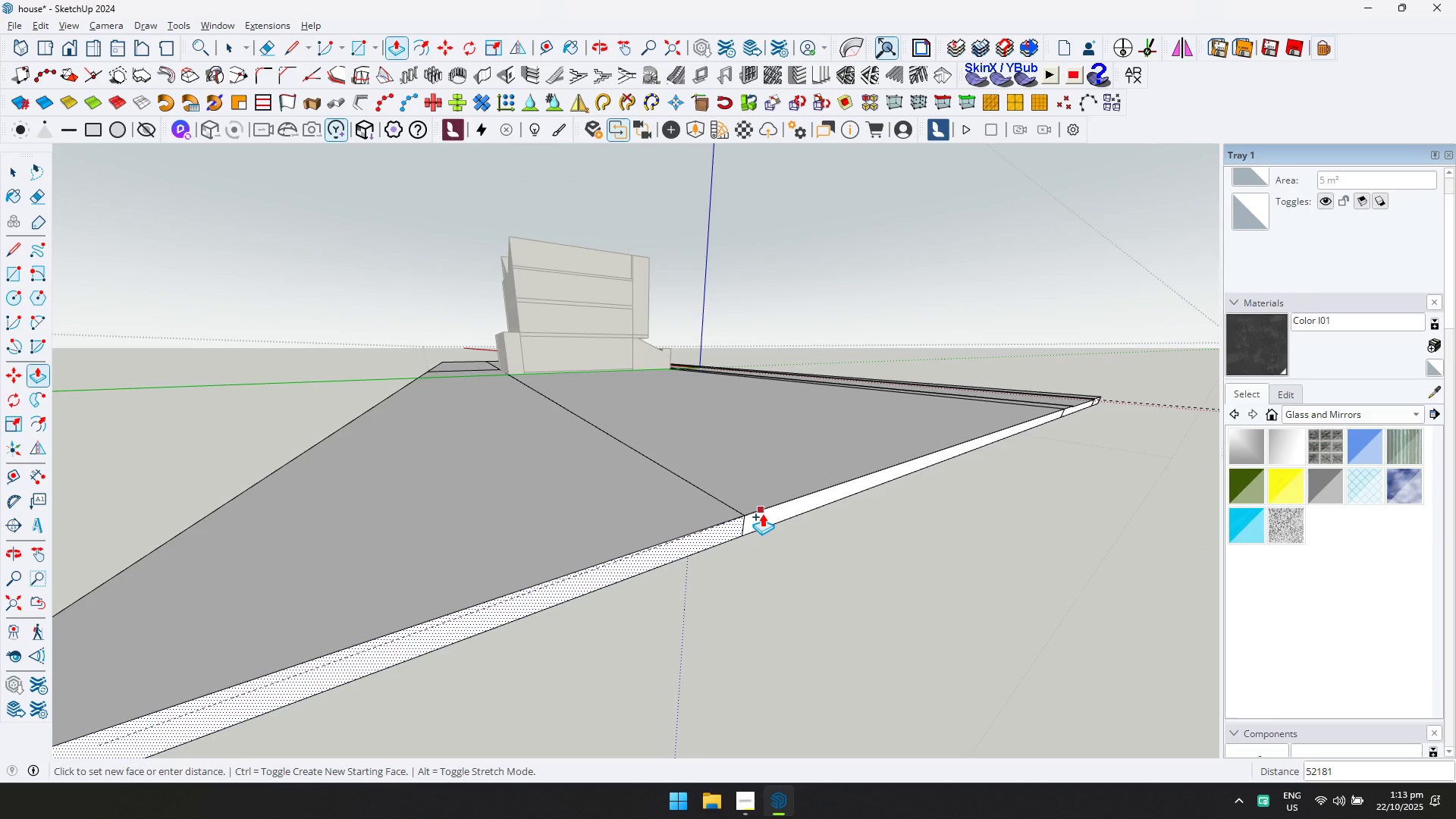 
double_click([762, 513])
 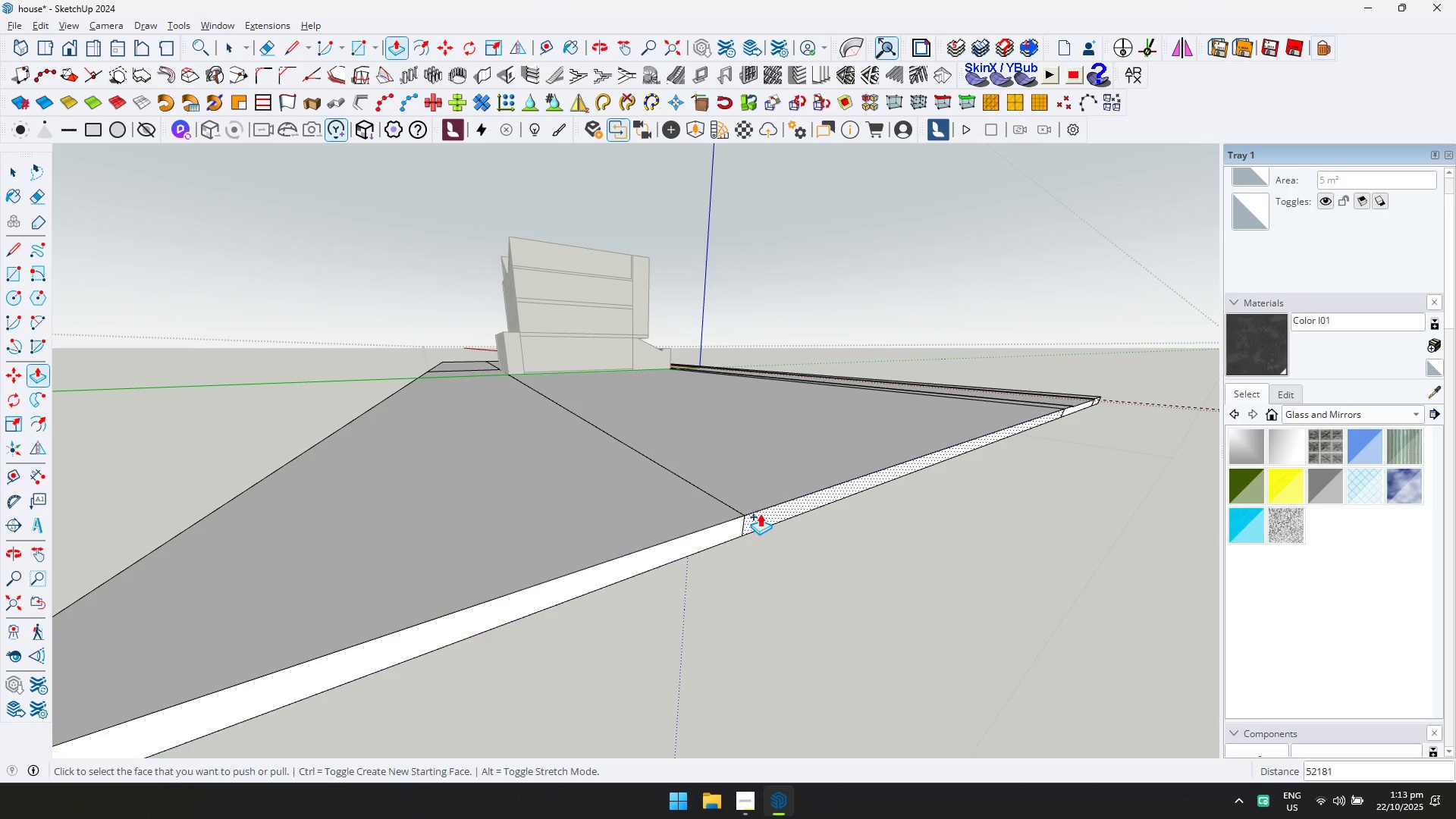 
key(E)
 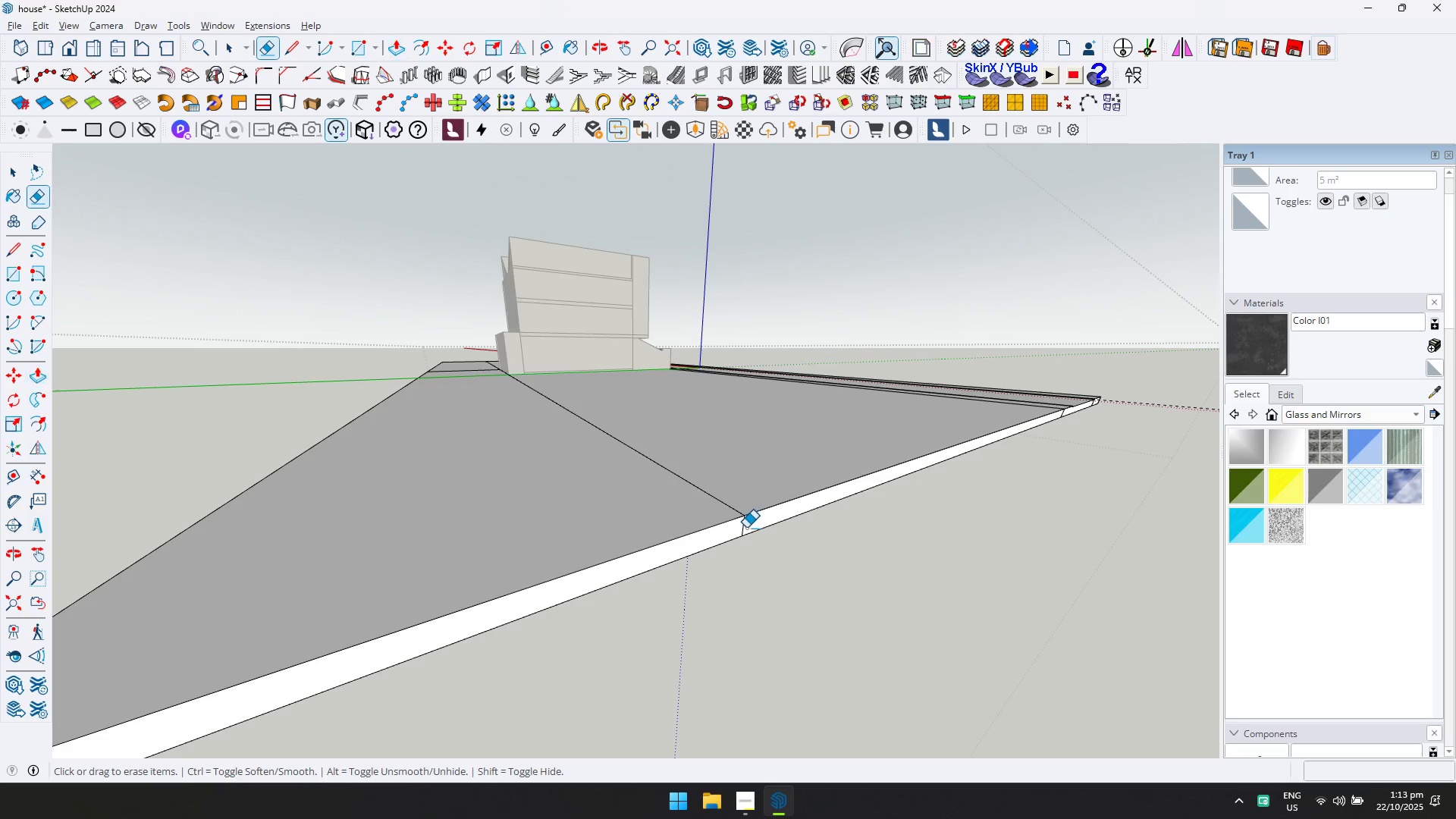 
triple_click([746, 529])
 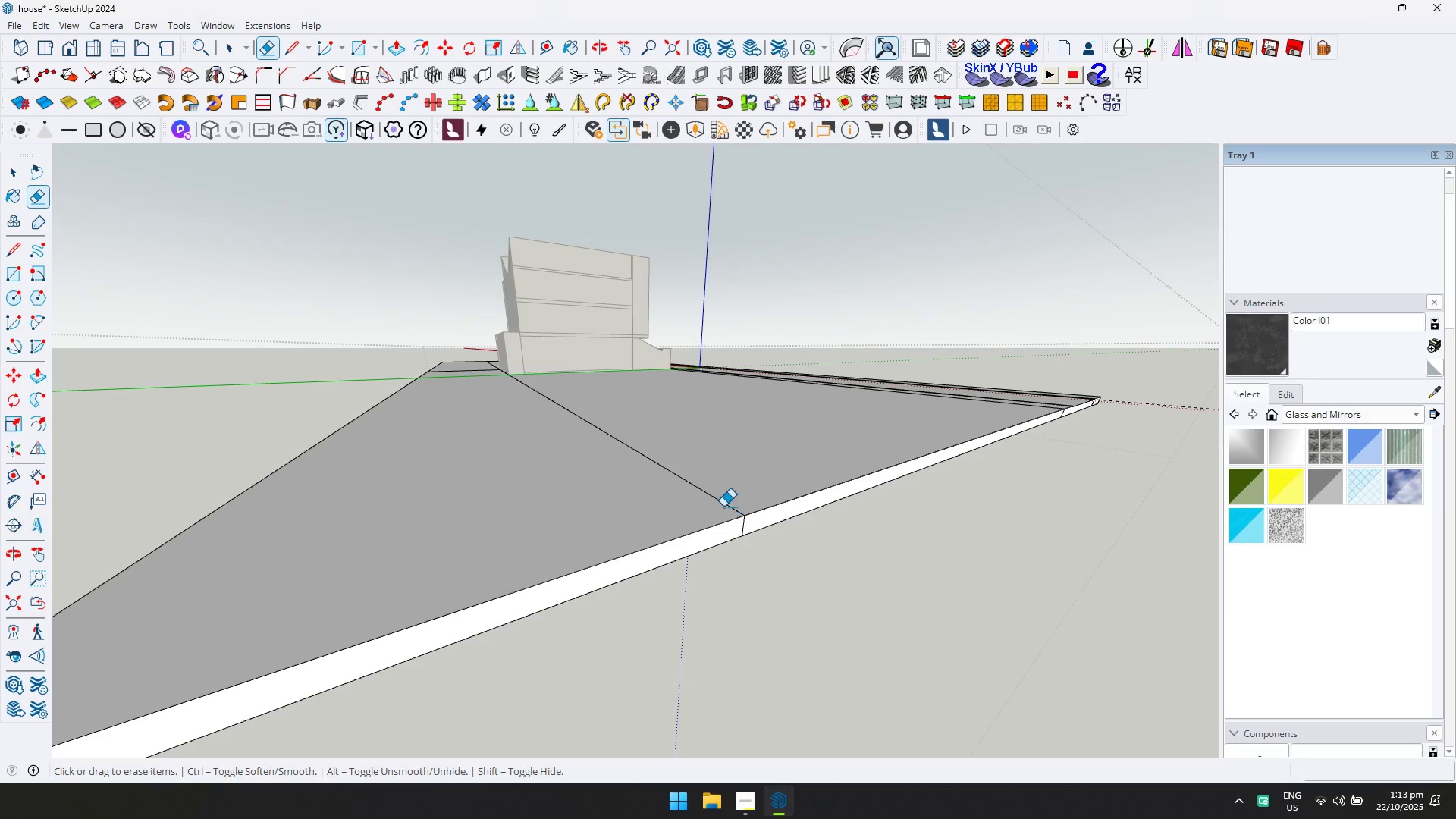 
triple_click([723, 507])
 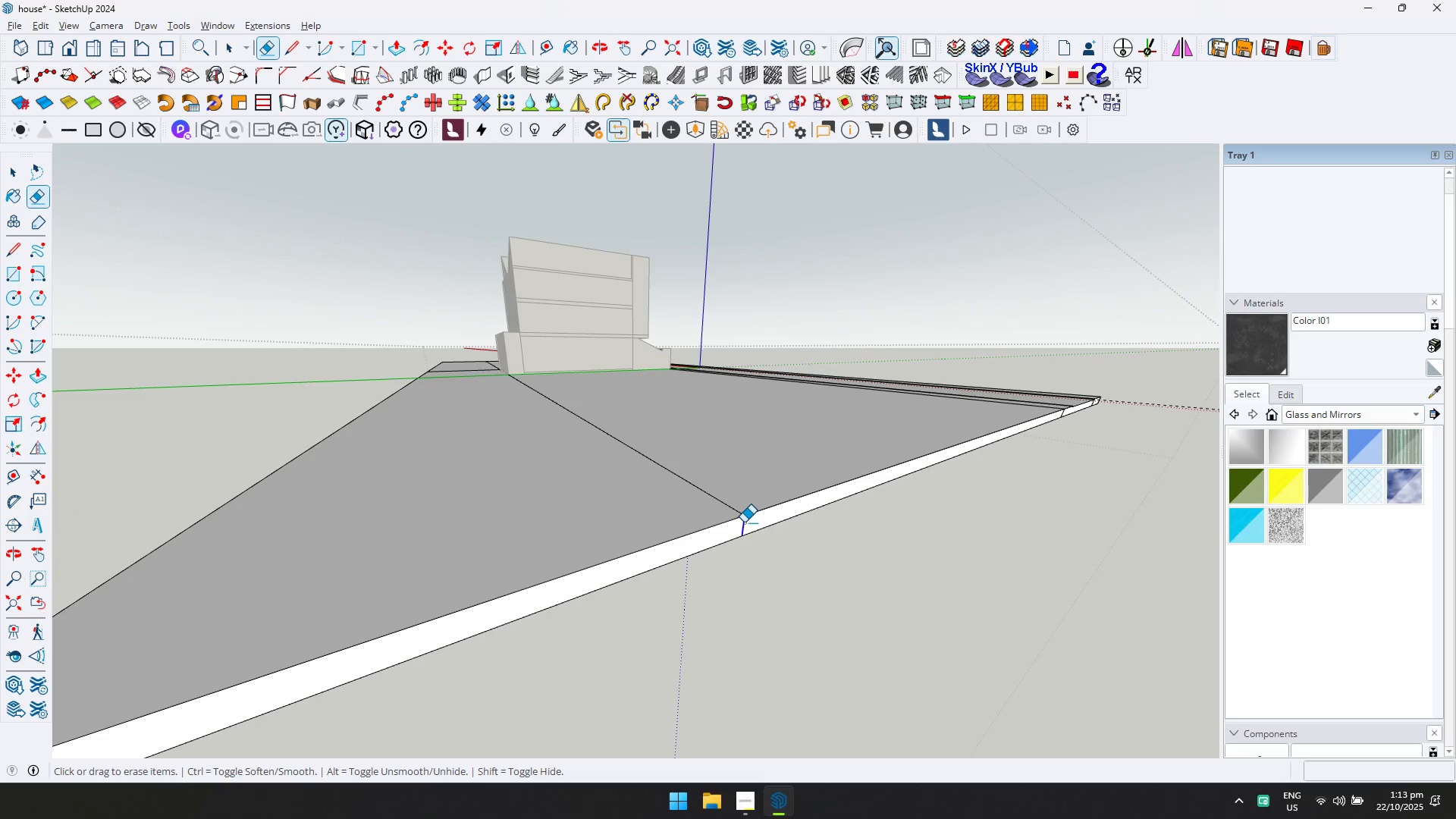 
double_click([732, 506])
 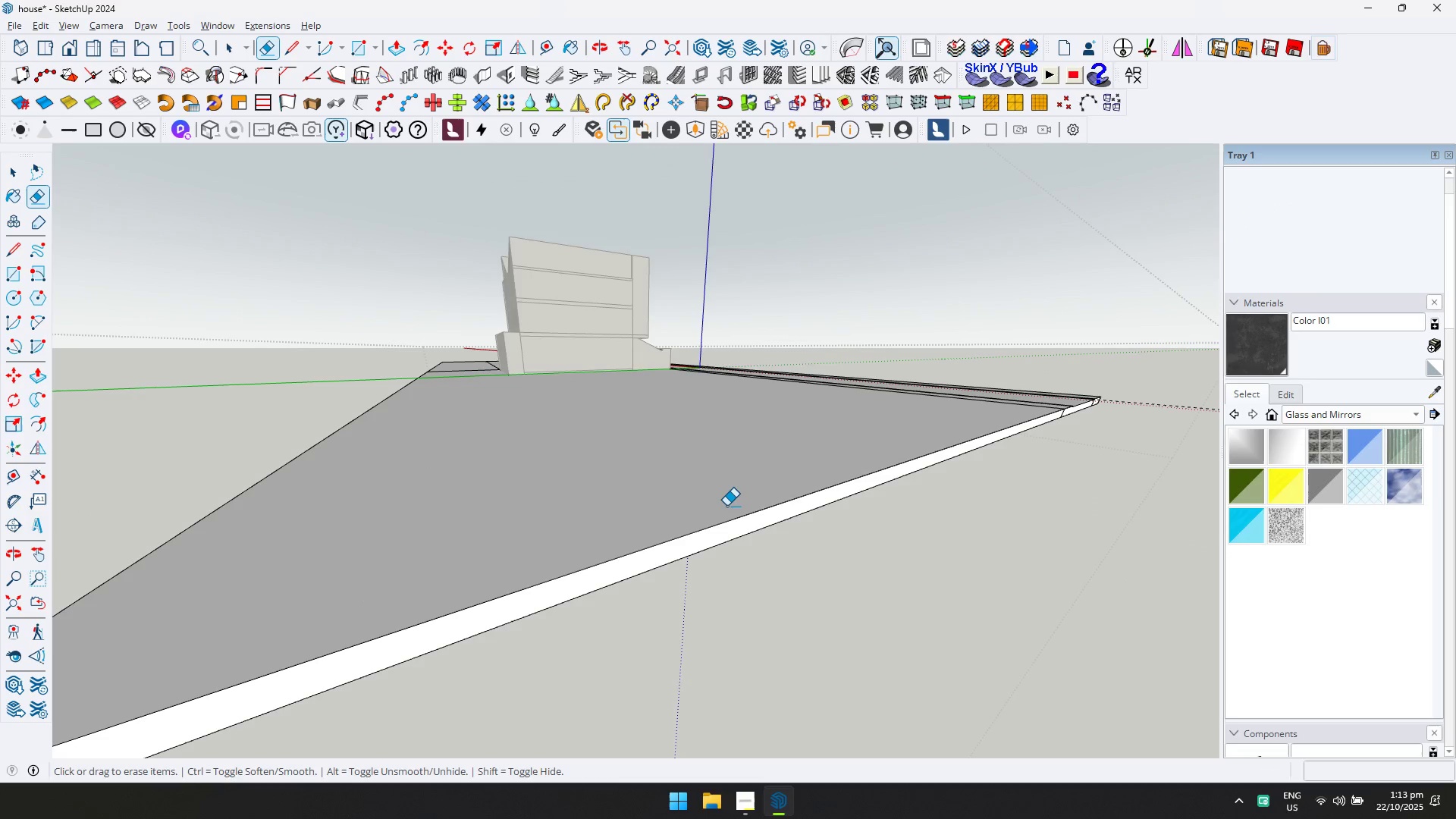 
key(D)
 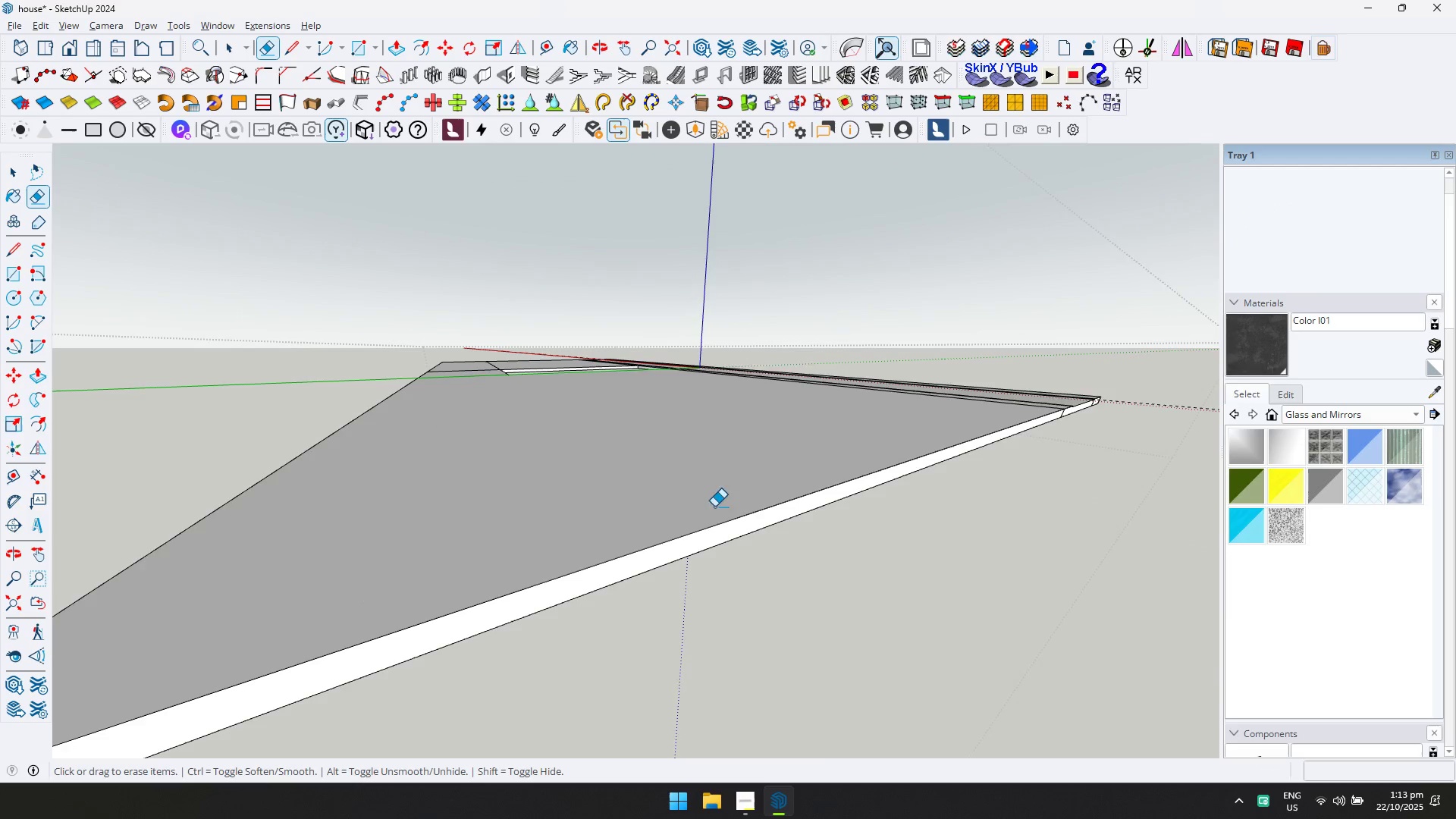 
scroll: coordinate [521, 417], scroll_direction: down, amount: 1.0
 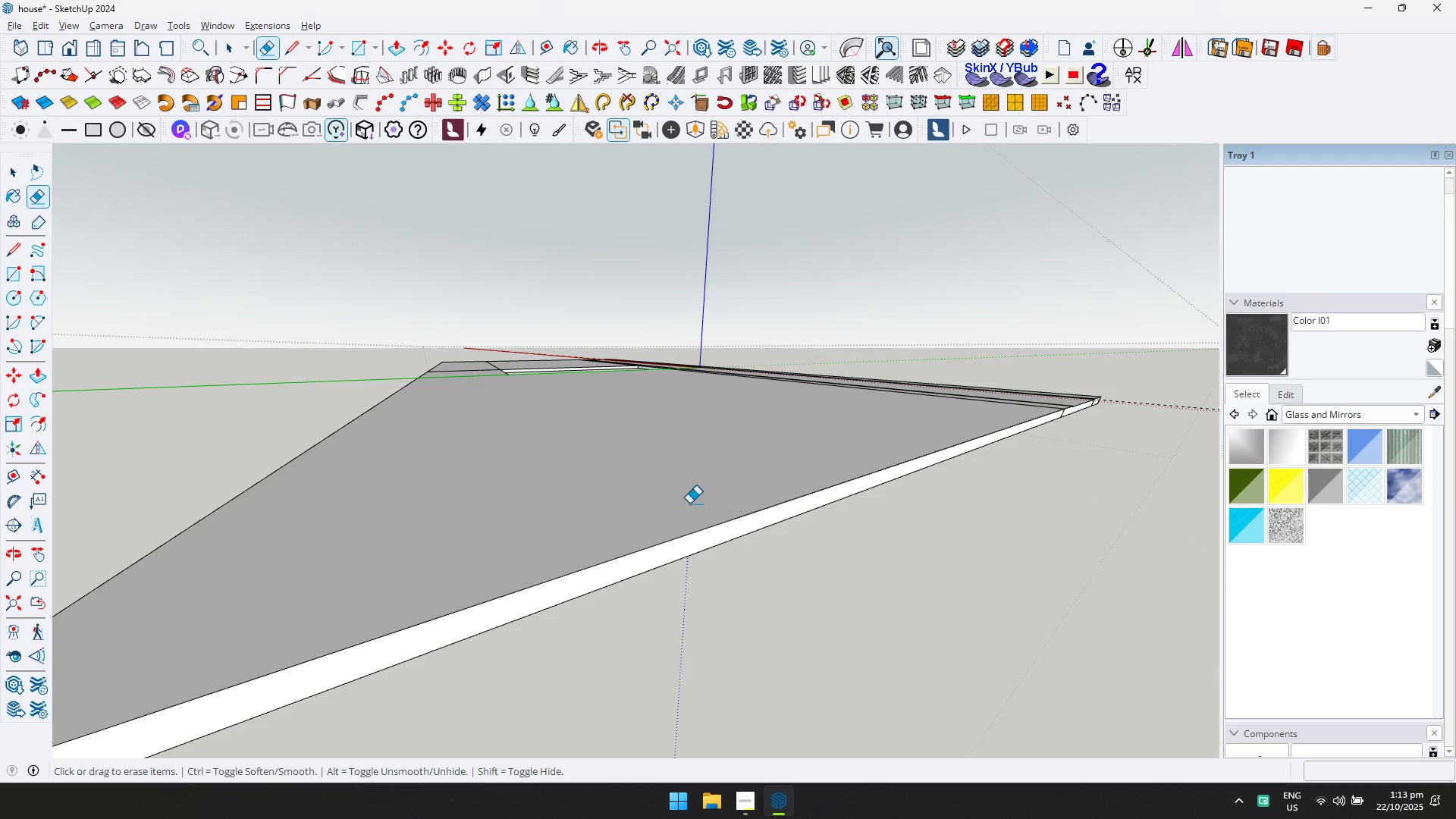 
key(Shift+ShiftLeft)
 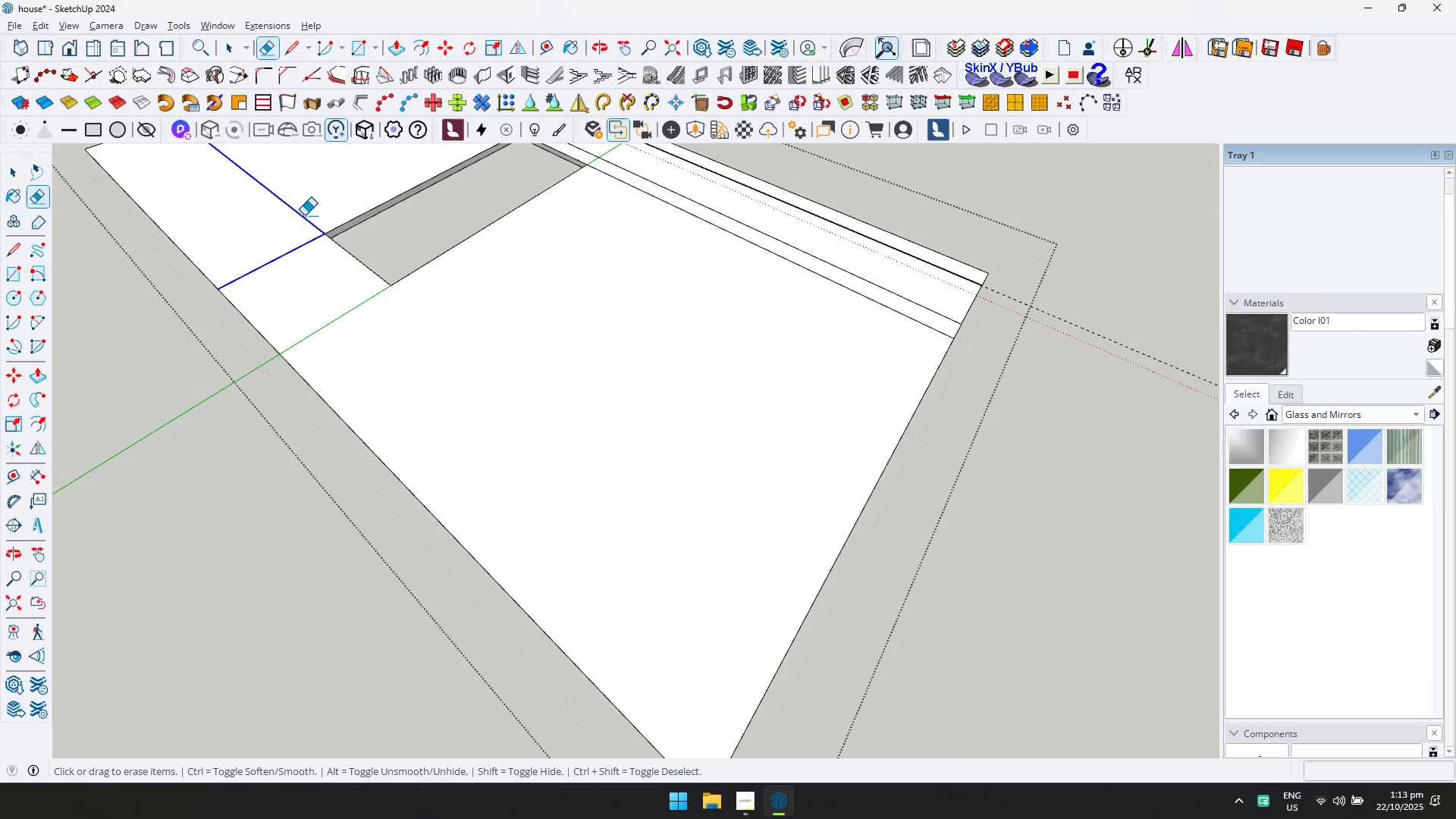 
scroll: coordinate [507, 310], scroll_direction: down, amount: 2.0
 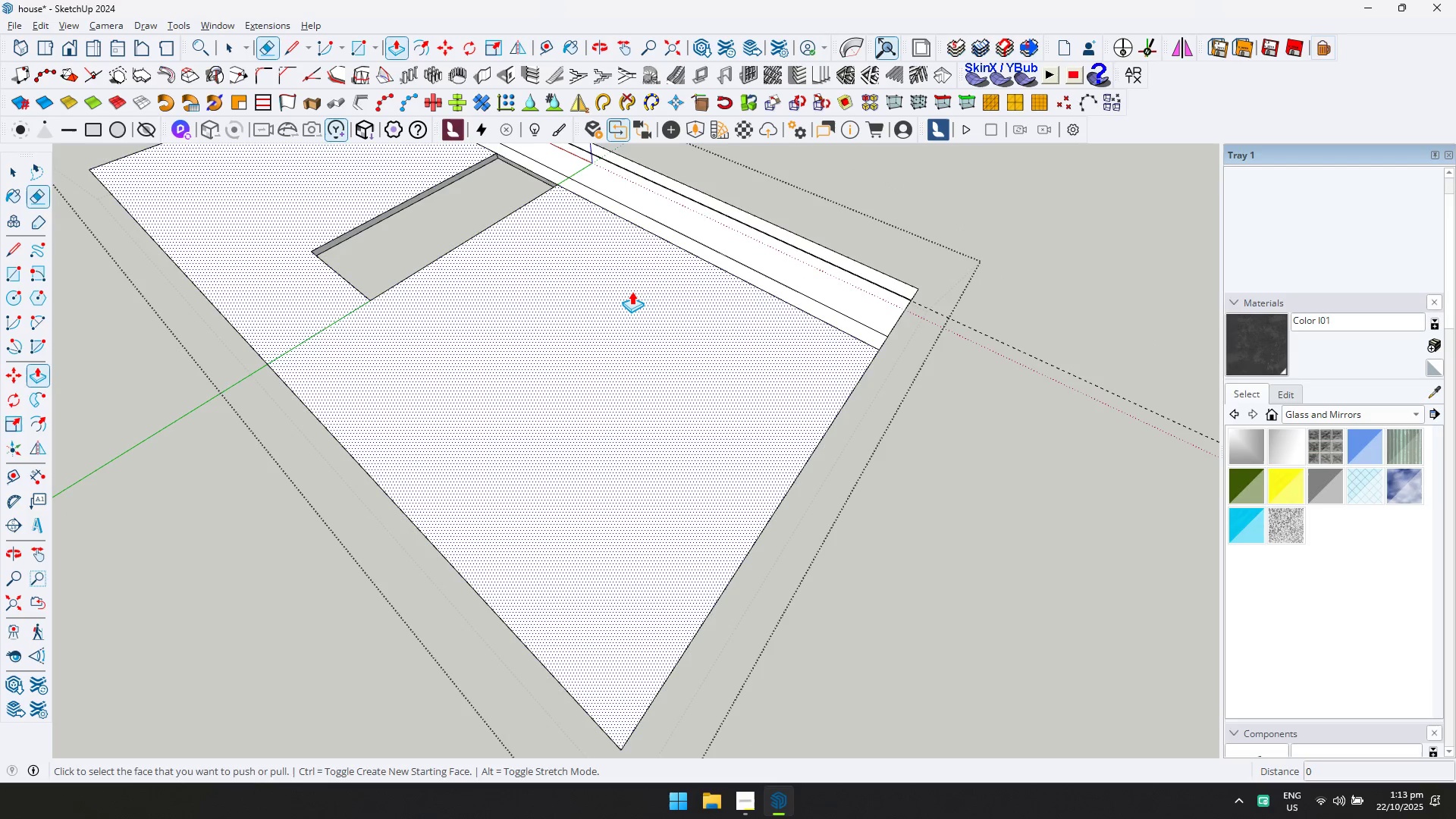 
key(Shift+ShiftLeft)
 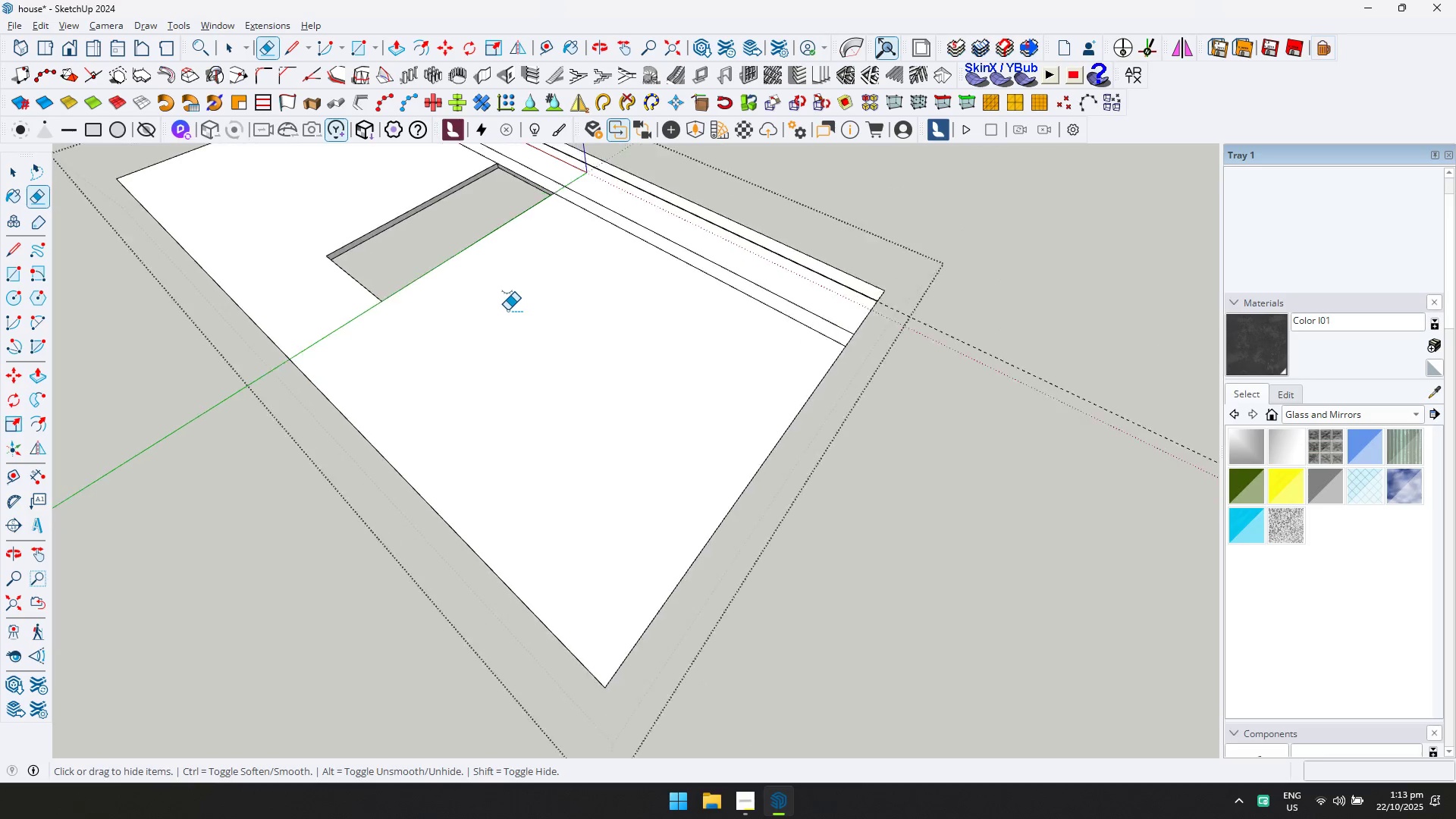 
key(P)
 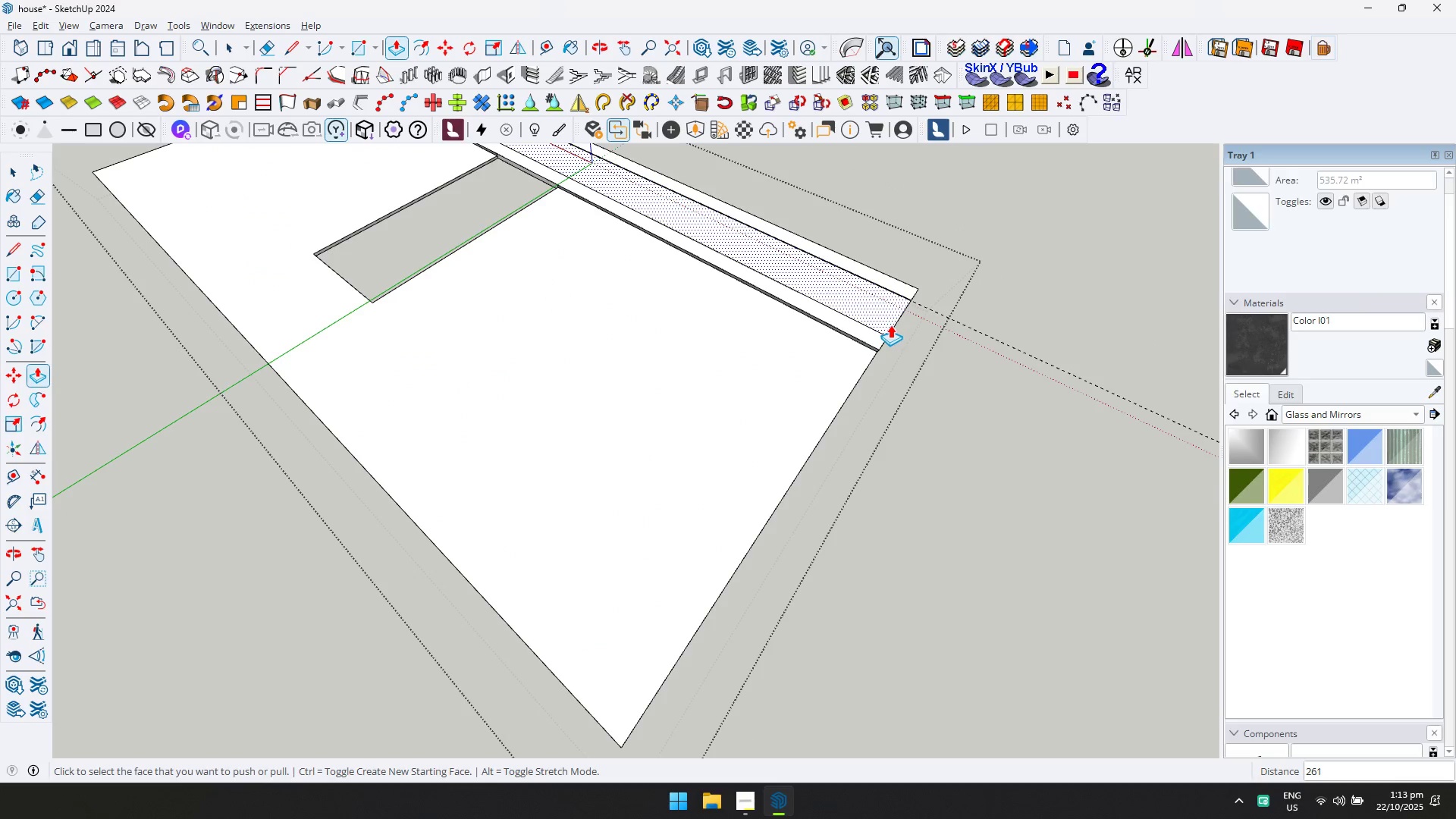 
hold_key(key=ControlLeft, duration=0.34)
 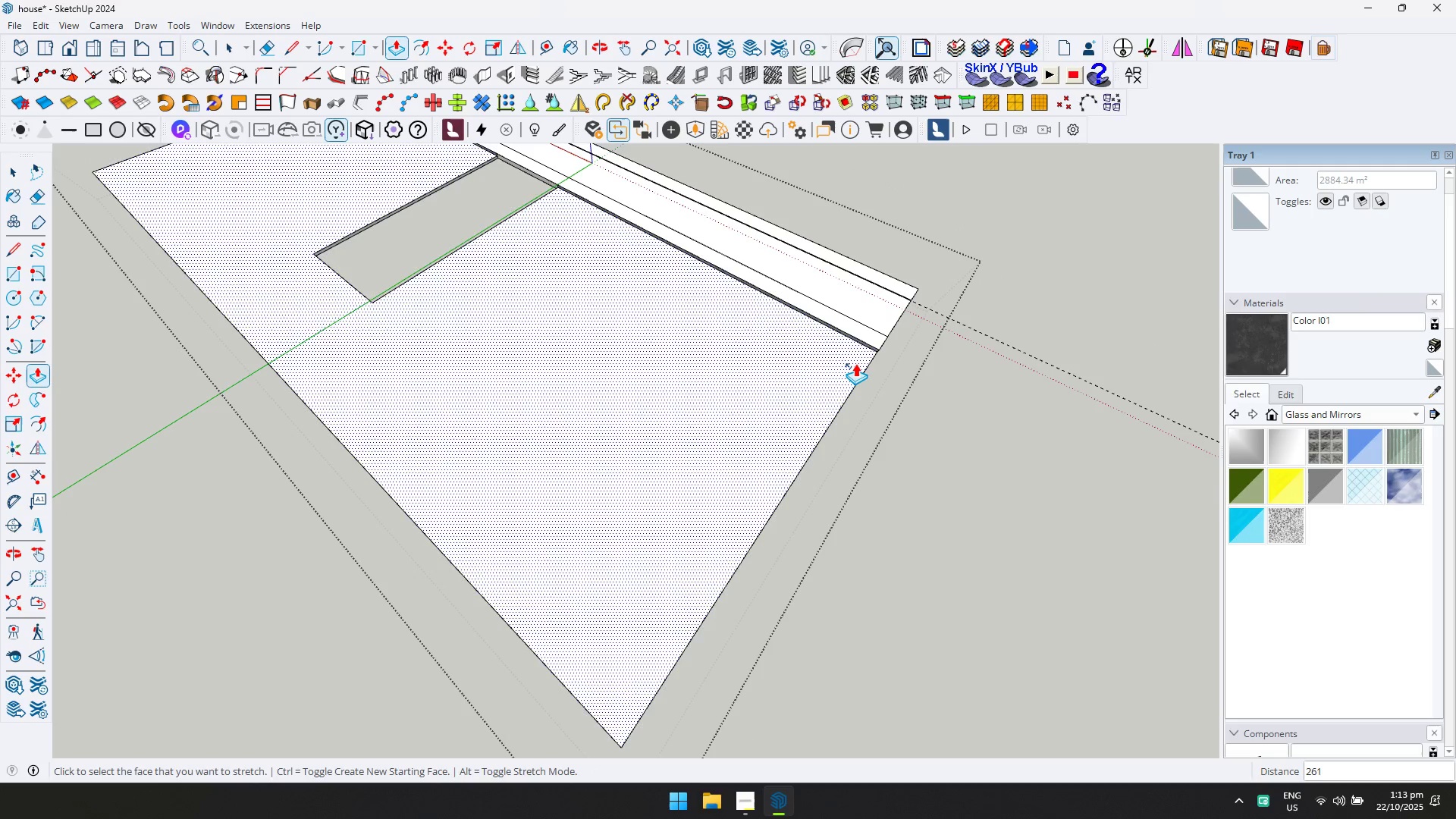 
key(Alt+Control+AltLeft)
 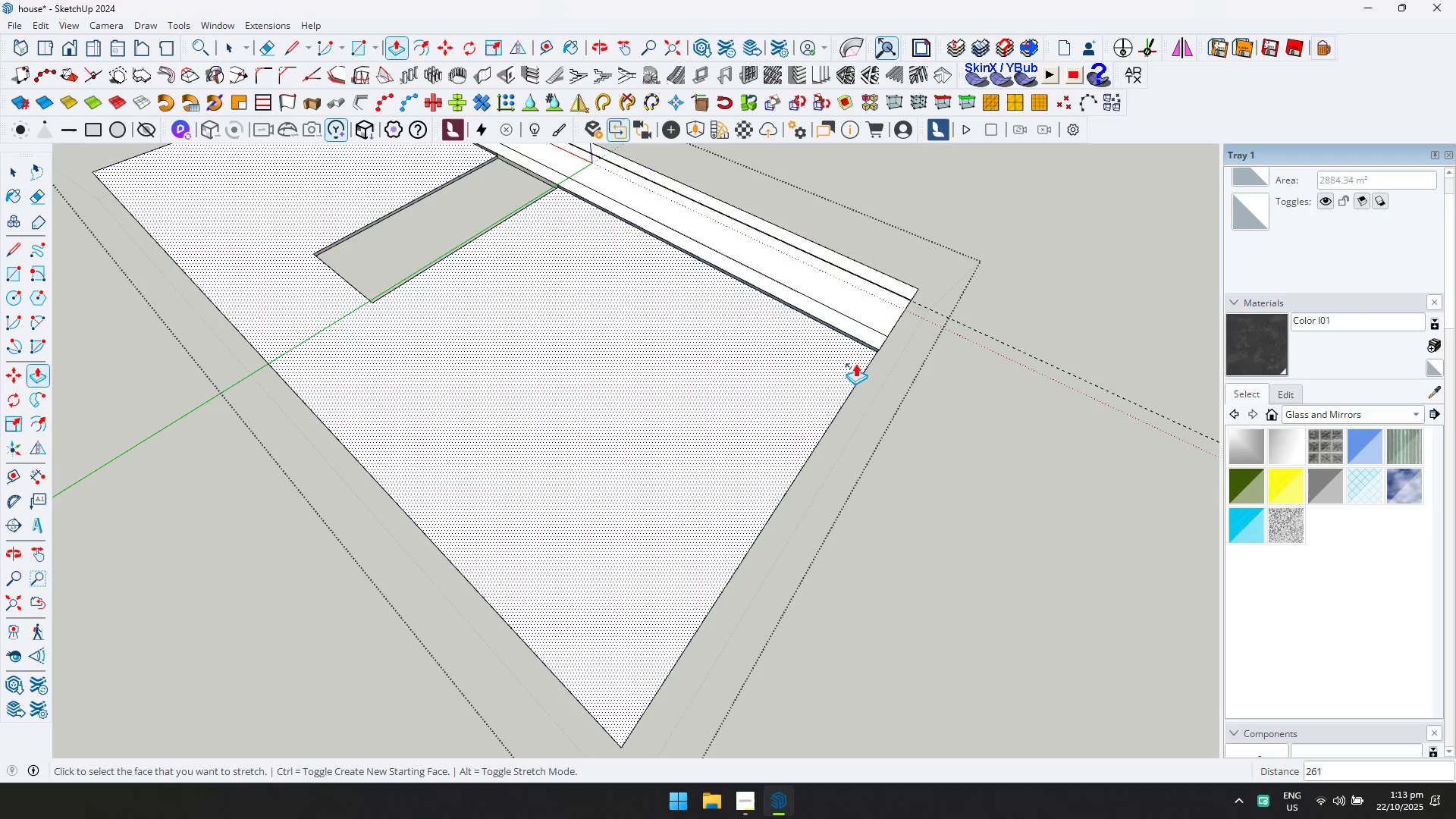 
key(Control+ControlLeft)
 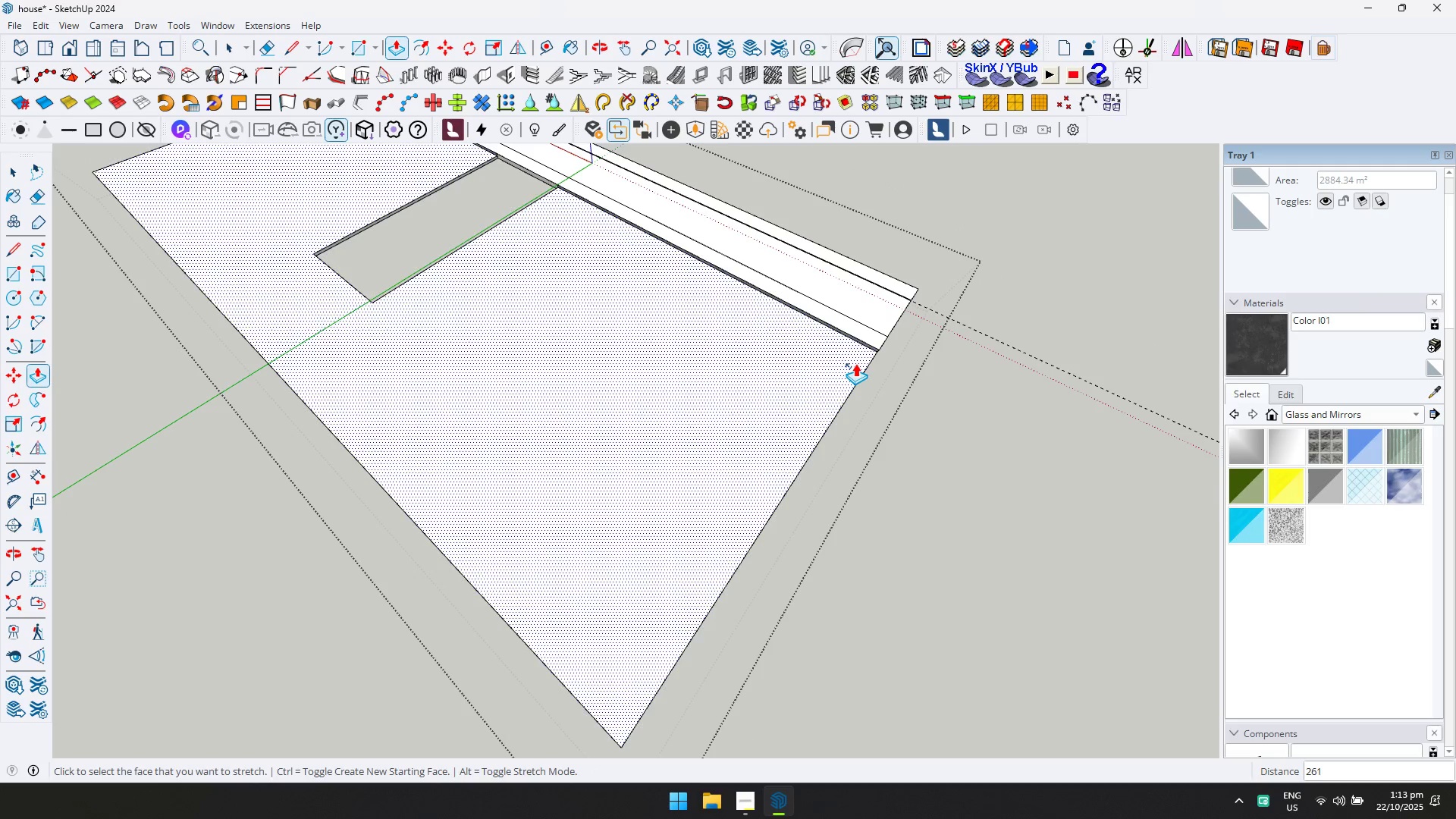 
key(Control+Z)
 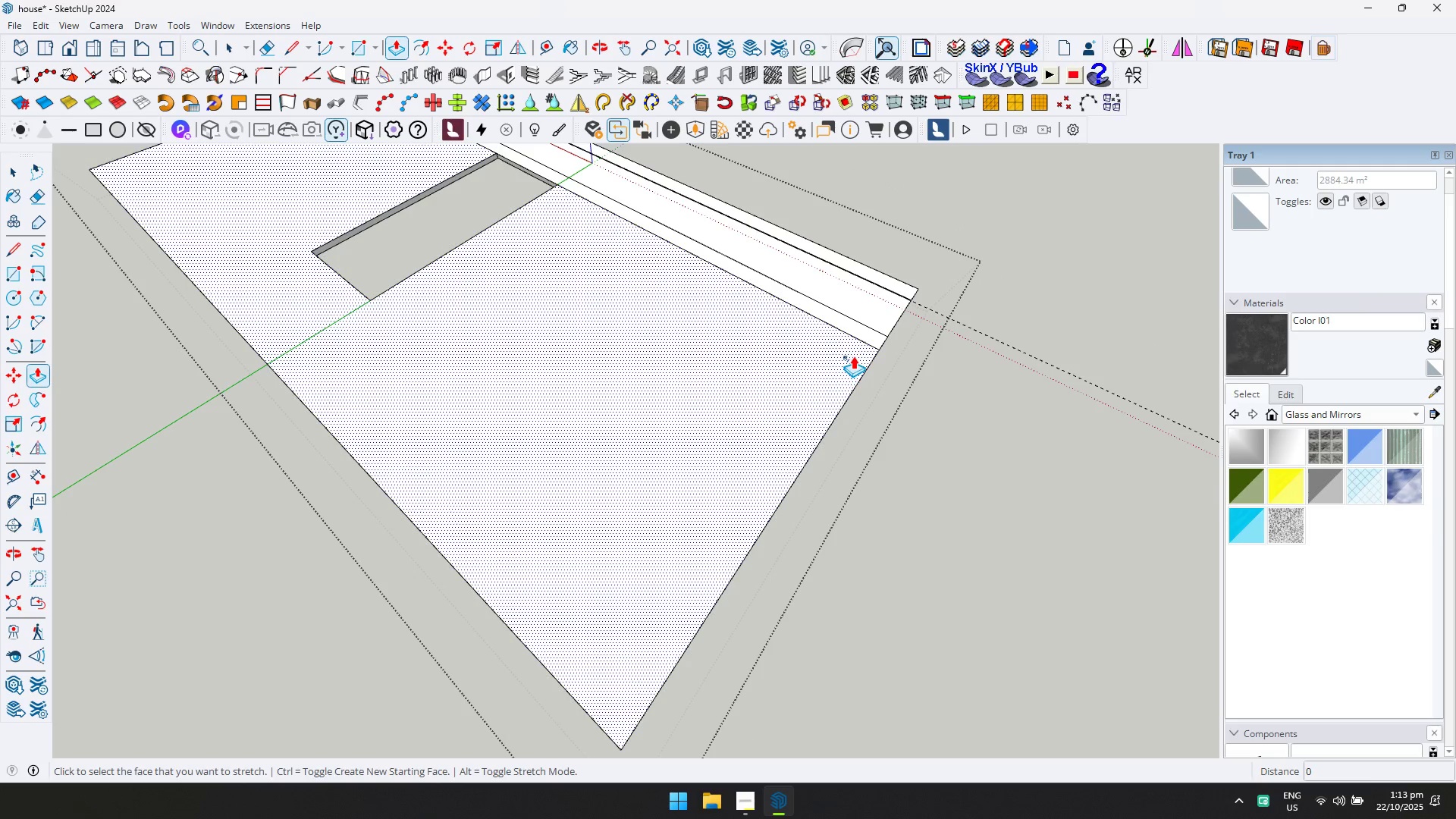 
left_click([853, 356])
 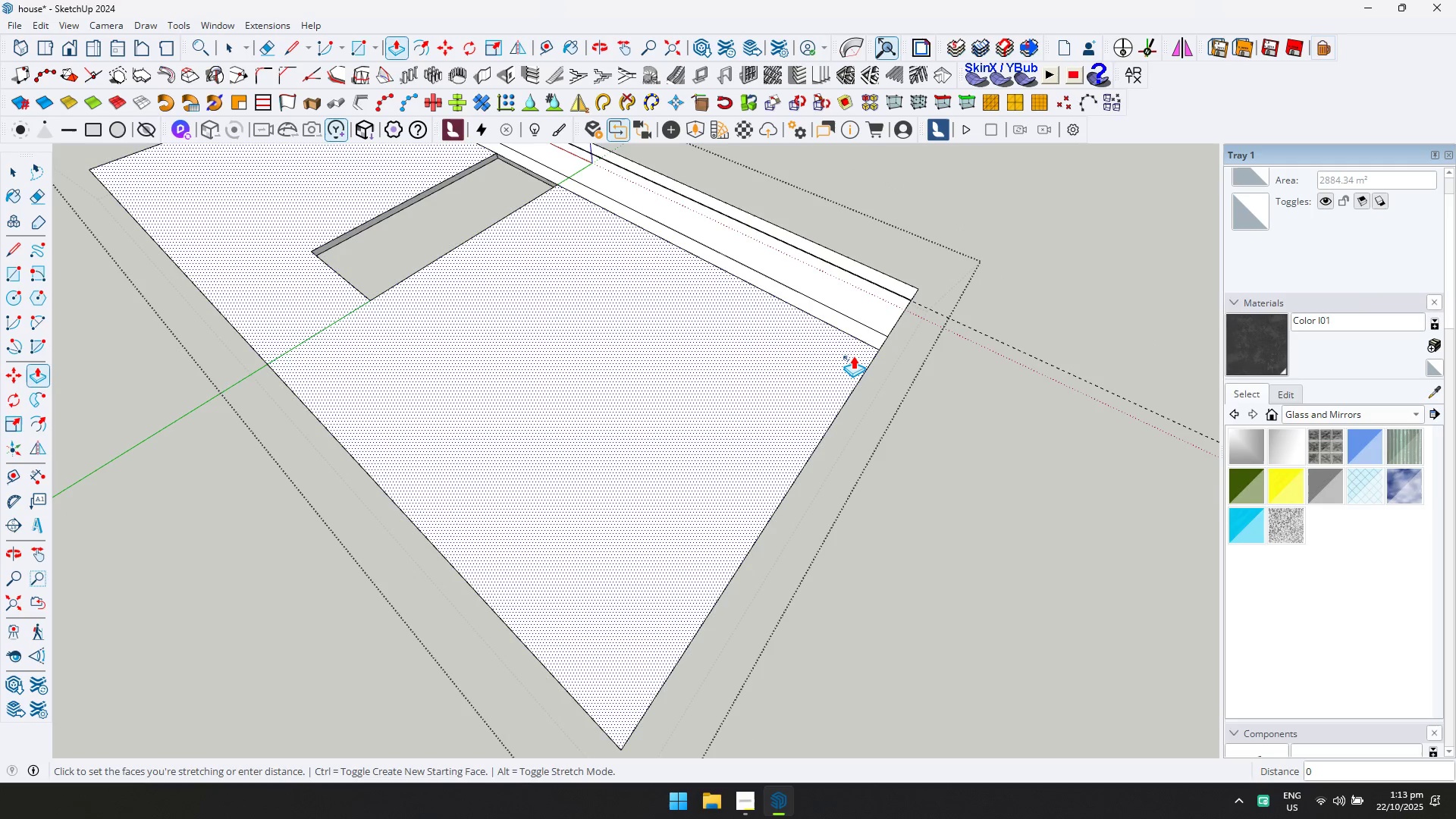 
key(Control+ControlLeft)
 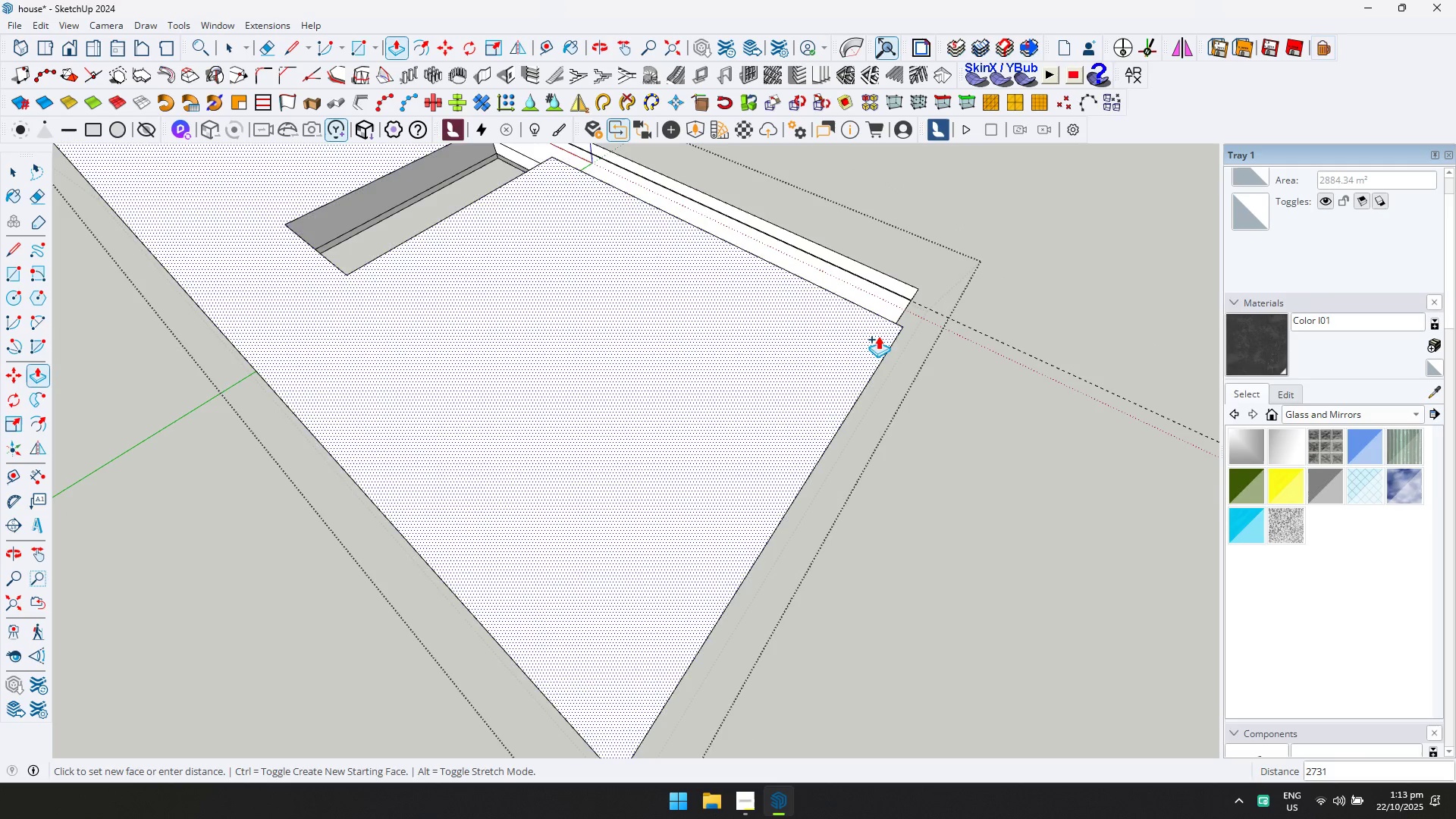 
key(Control+ControlLeft)
 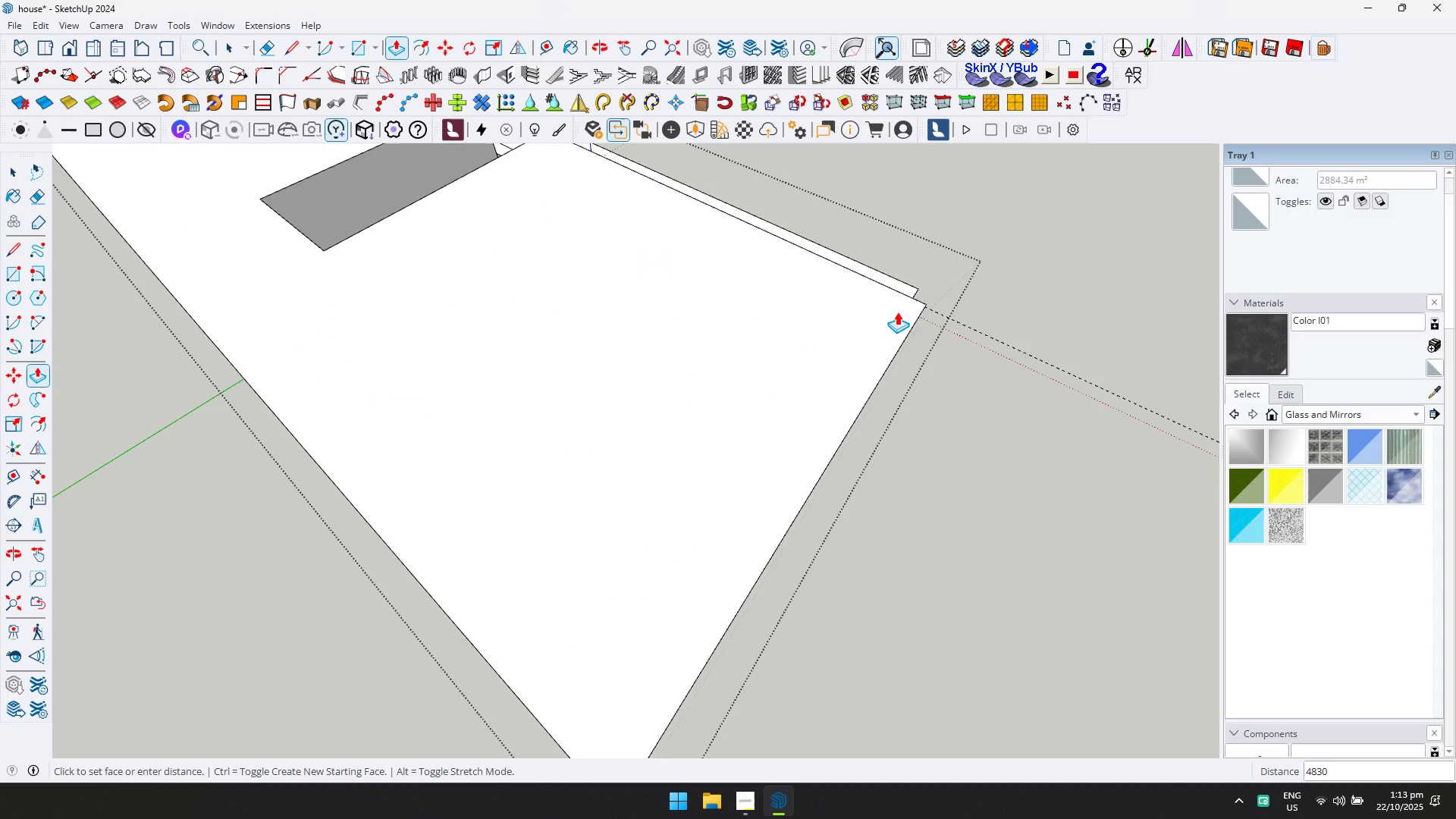 
hold_key(key=ShiftLeft, duration=0.34)
 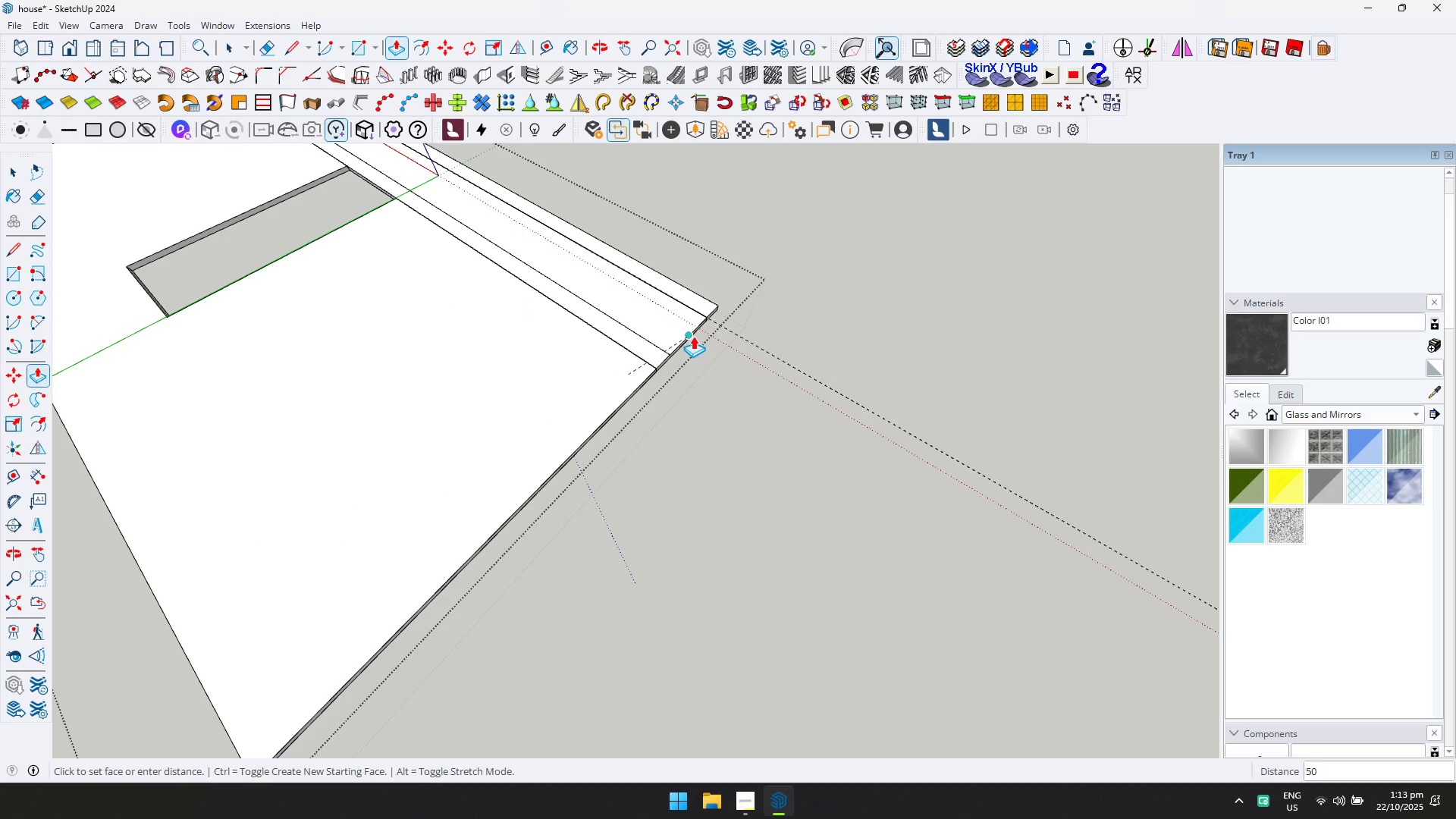 
scroll: coordinate [659, 356], scroll_direction: up, amount: 23.0
 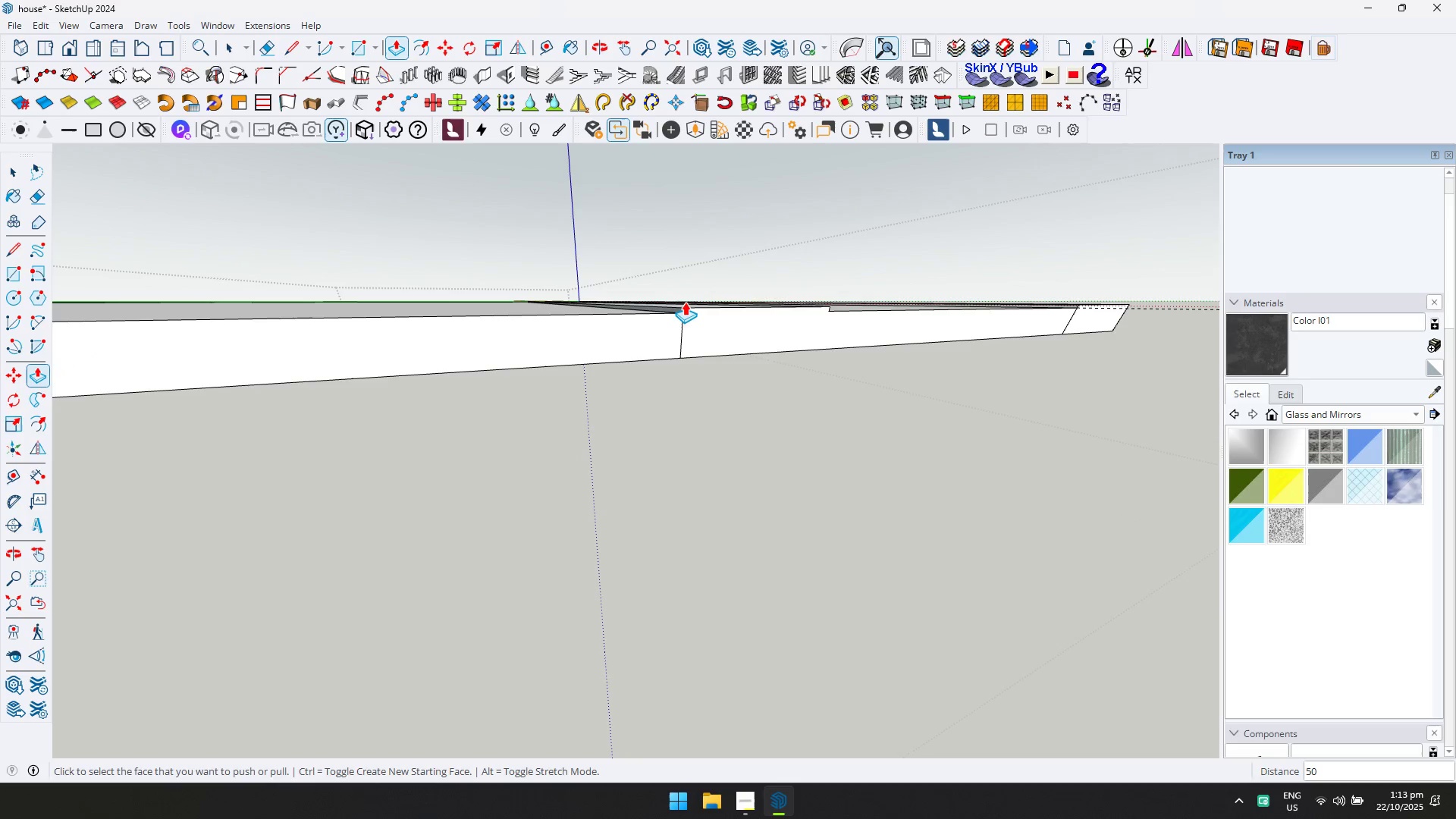 
key(E)
 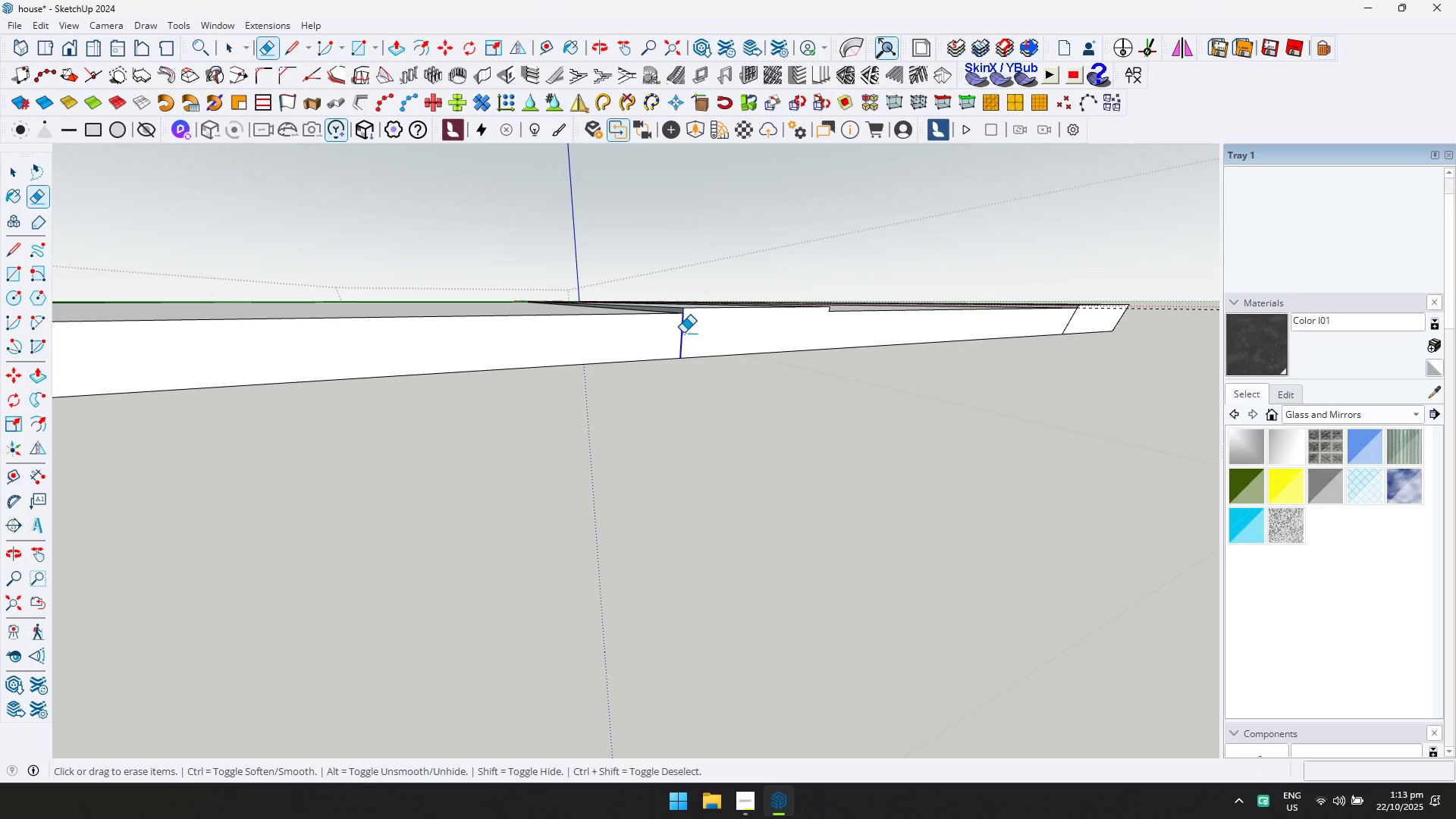 
key(Shift+ShiftLeft)
 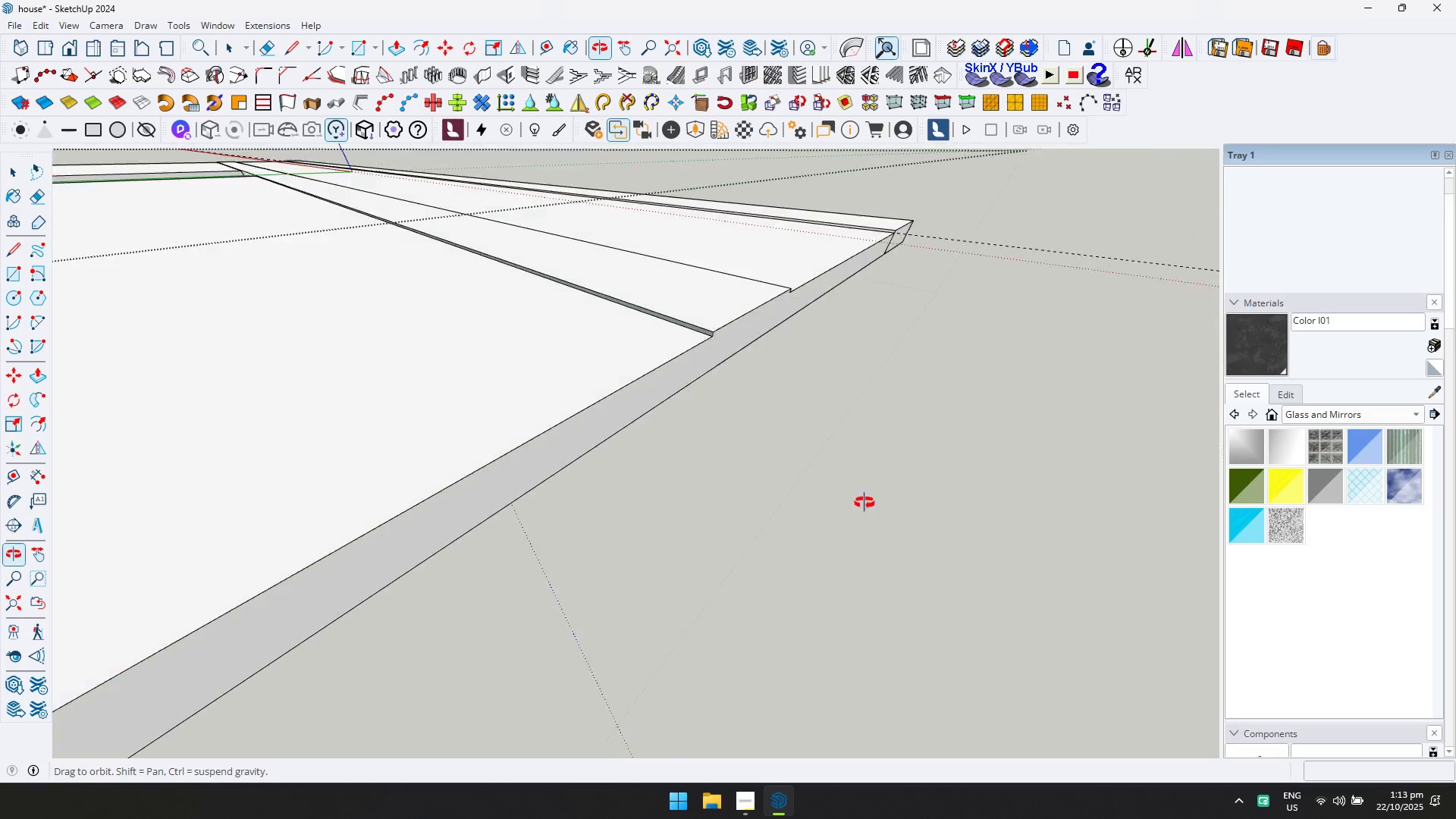 
hold_key(key=ShiftLeft, duration=0.49)
scroll: coordinate [530, 349], scroll_direction: down, amount: 5.0
 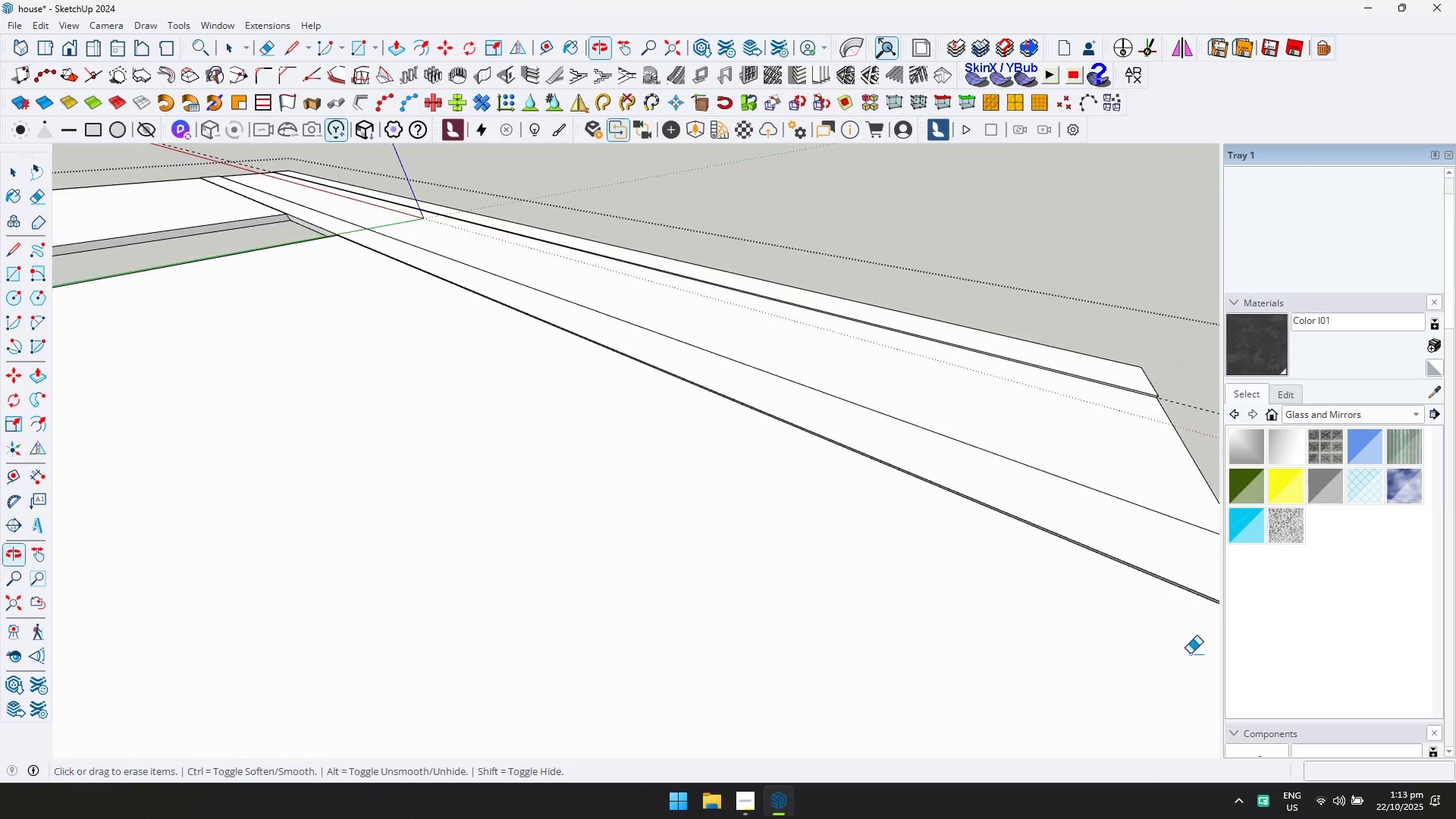 
key(Shift+ShiftLeft)
 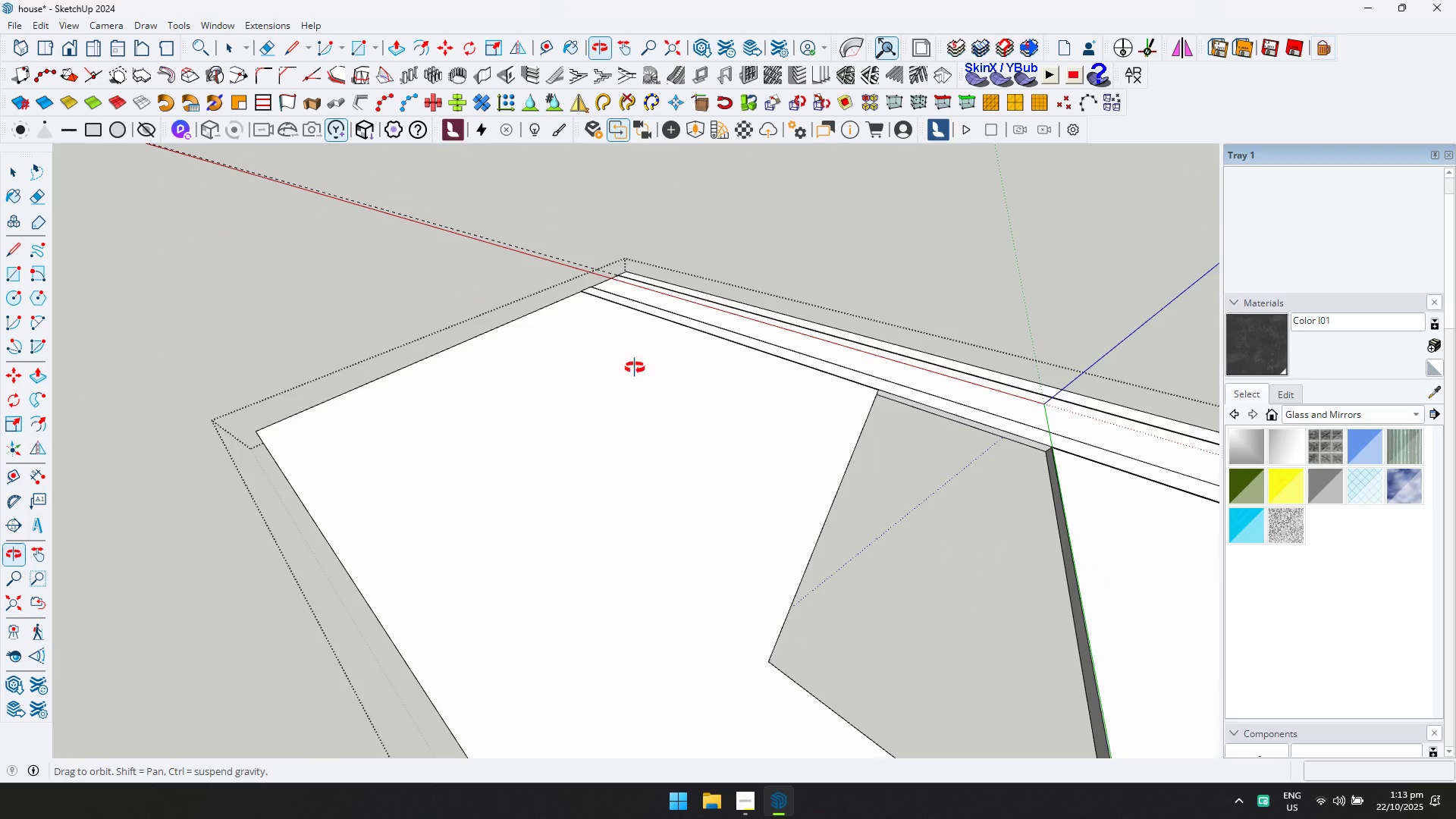 
key(D)
 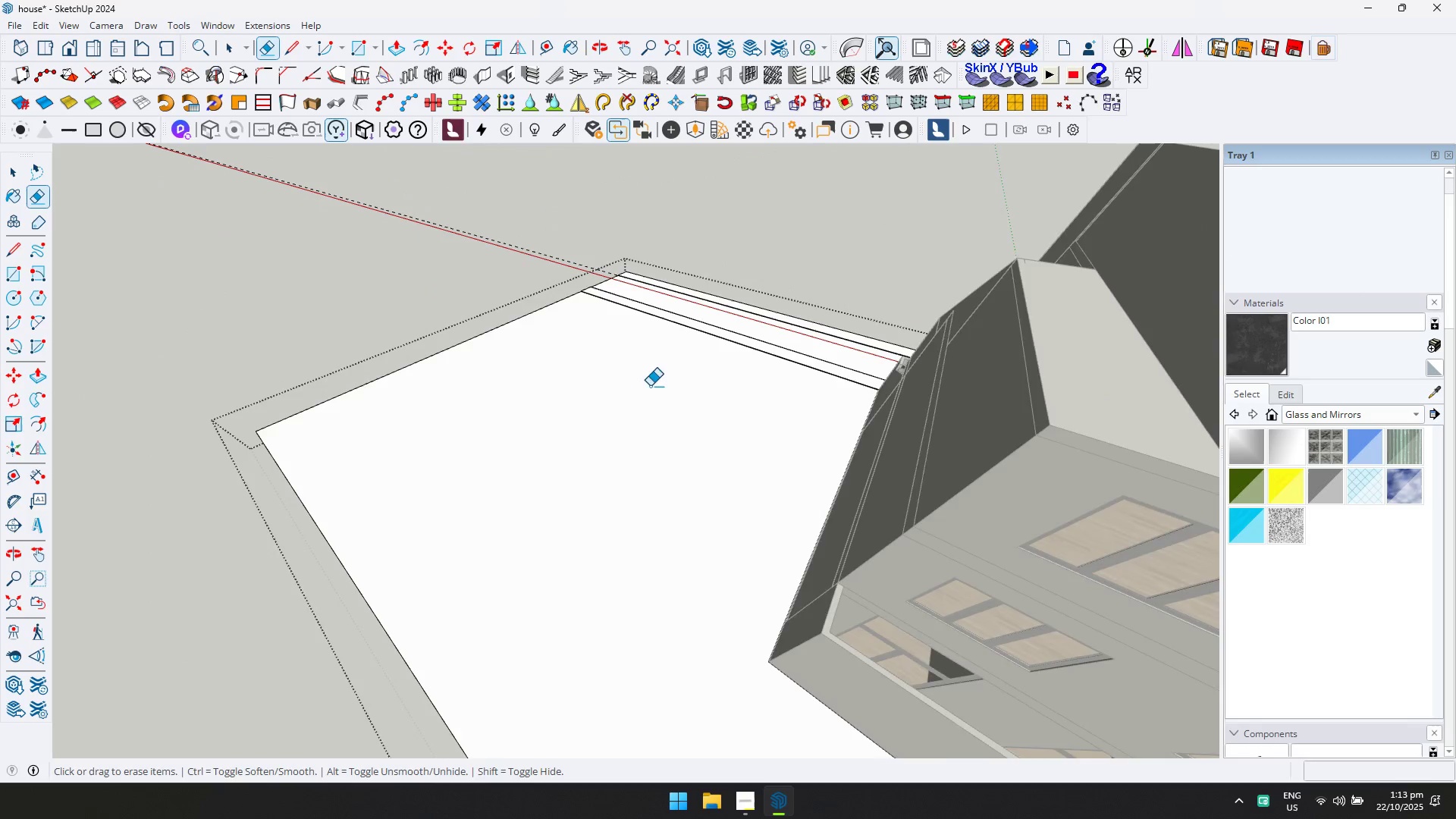 
scroll: coordinate [670, 428], scroll_direction: down, amount: 2.0
 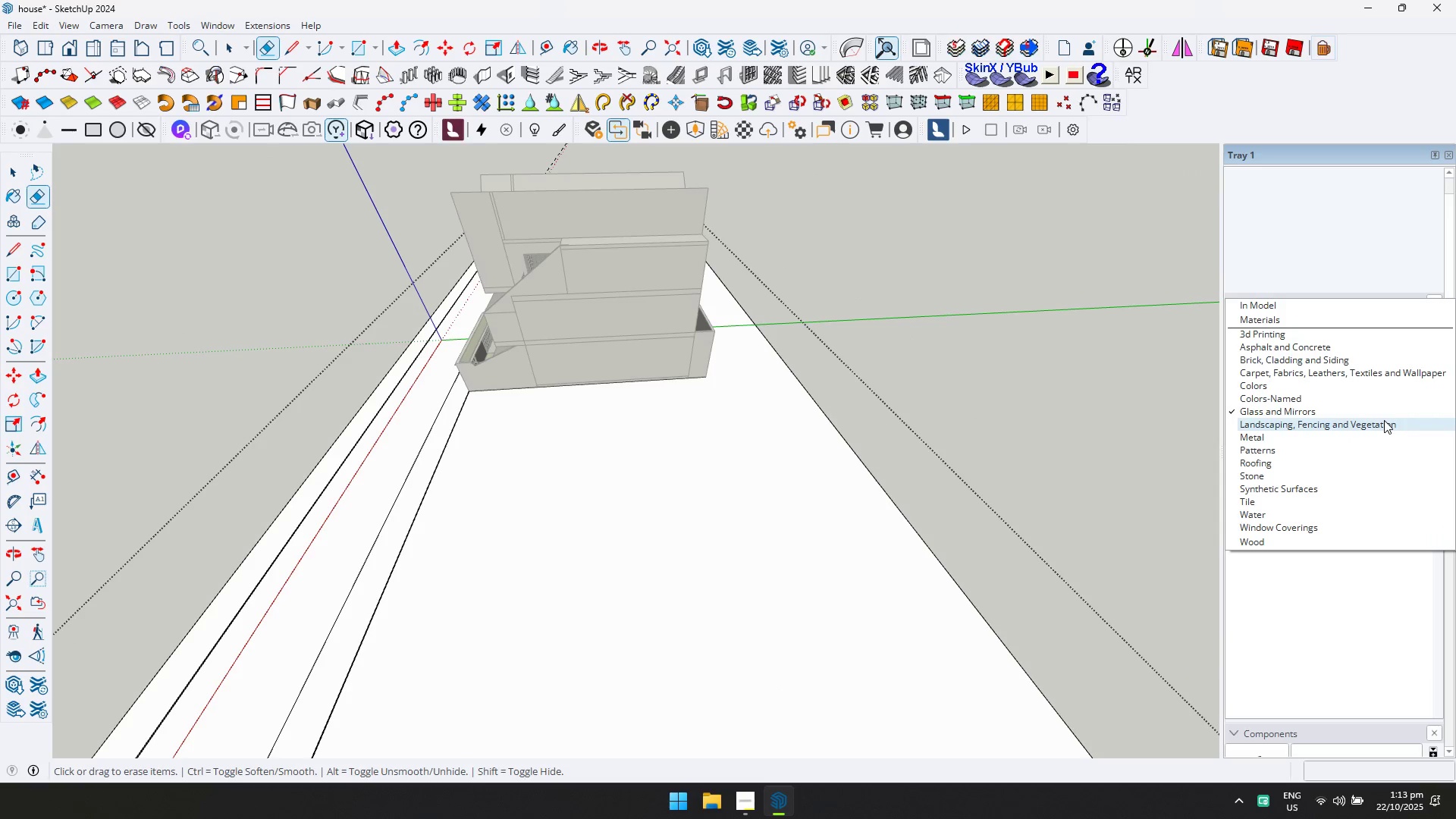 
left_click([1367, 431])
 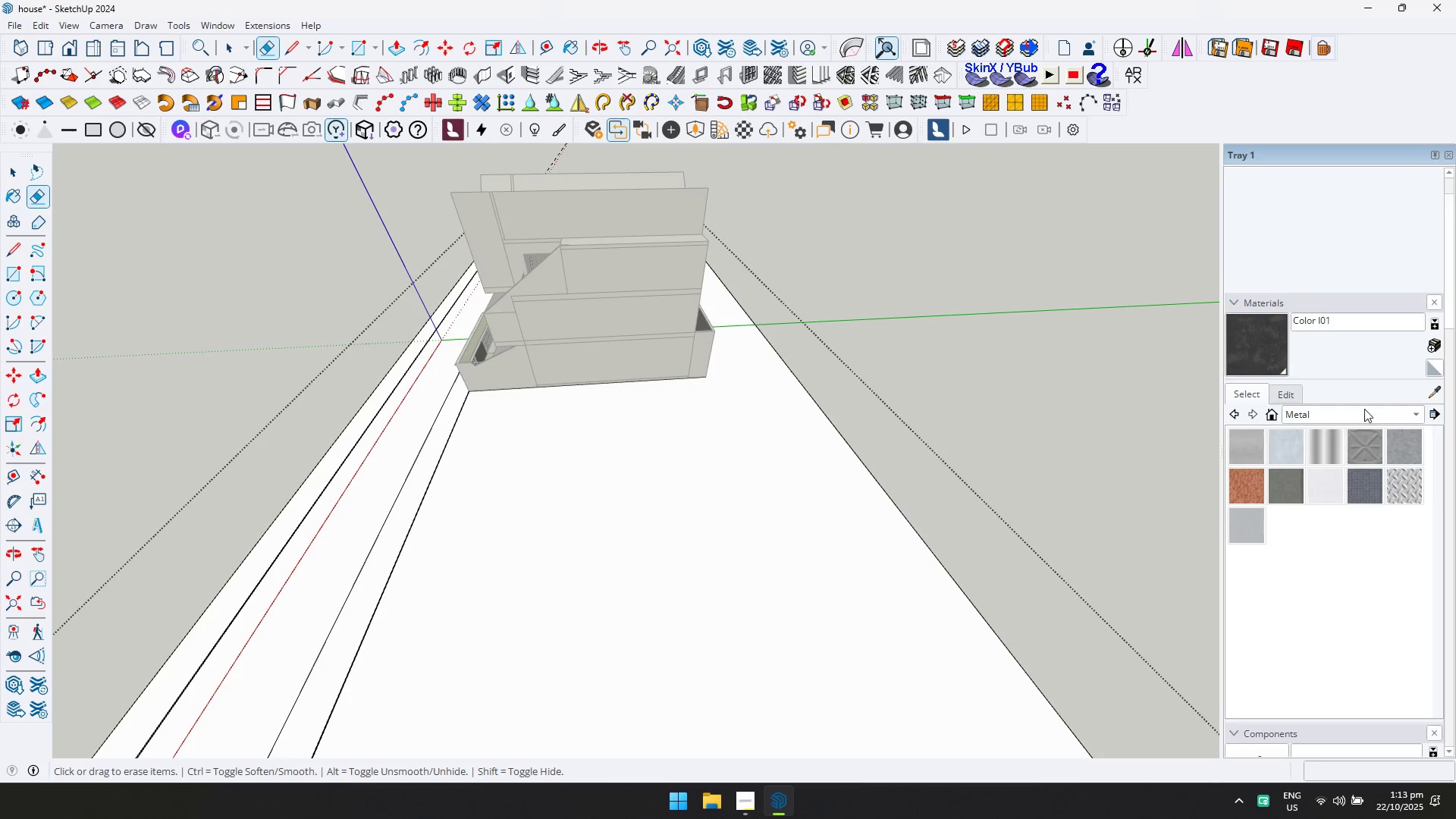 
left_click([1364, 409])
 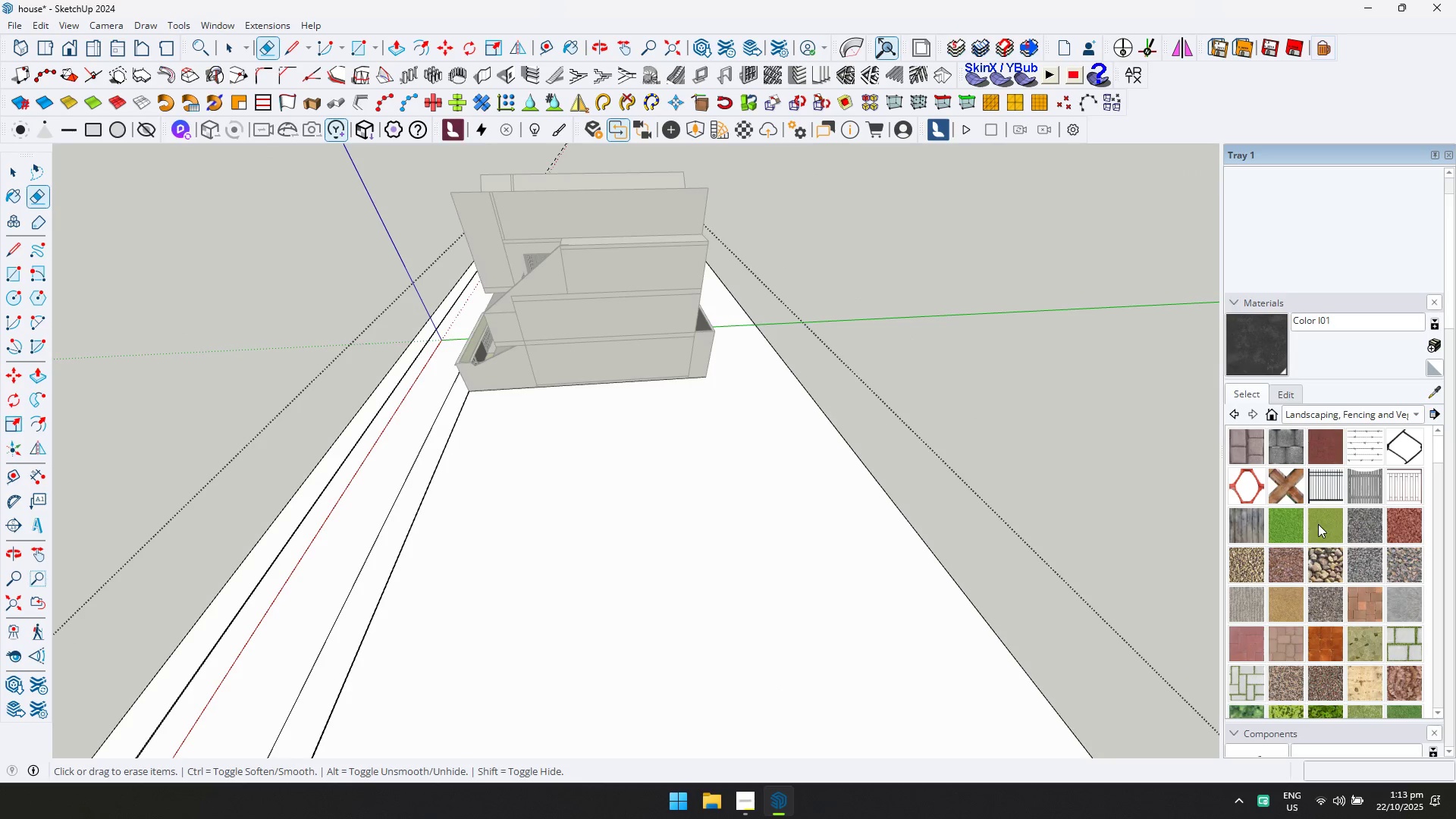 
double_click([808, 582])
 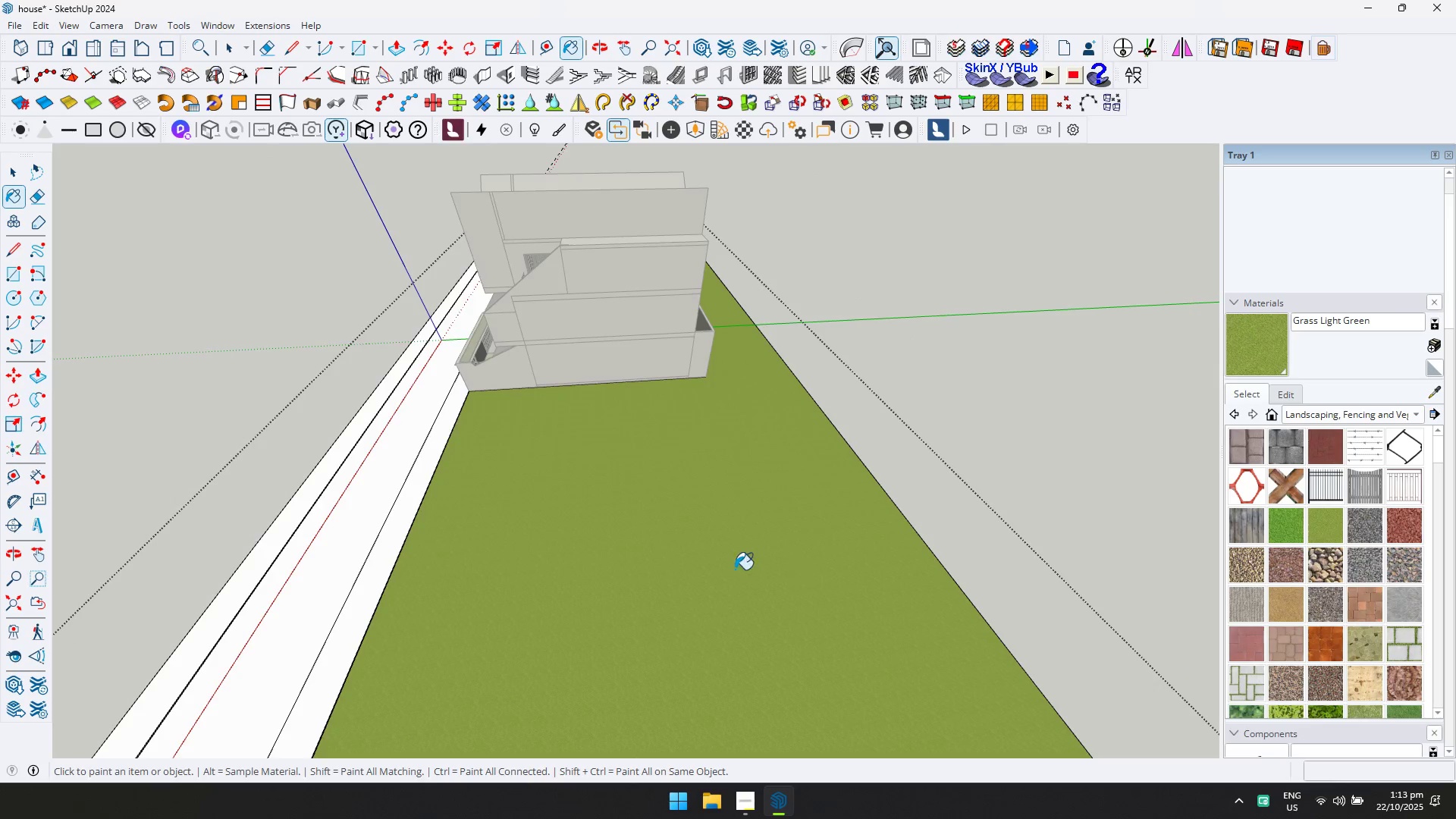 
key(Shift+ShiftLeft)
 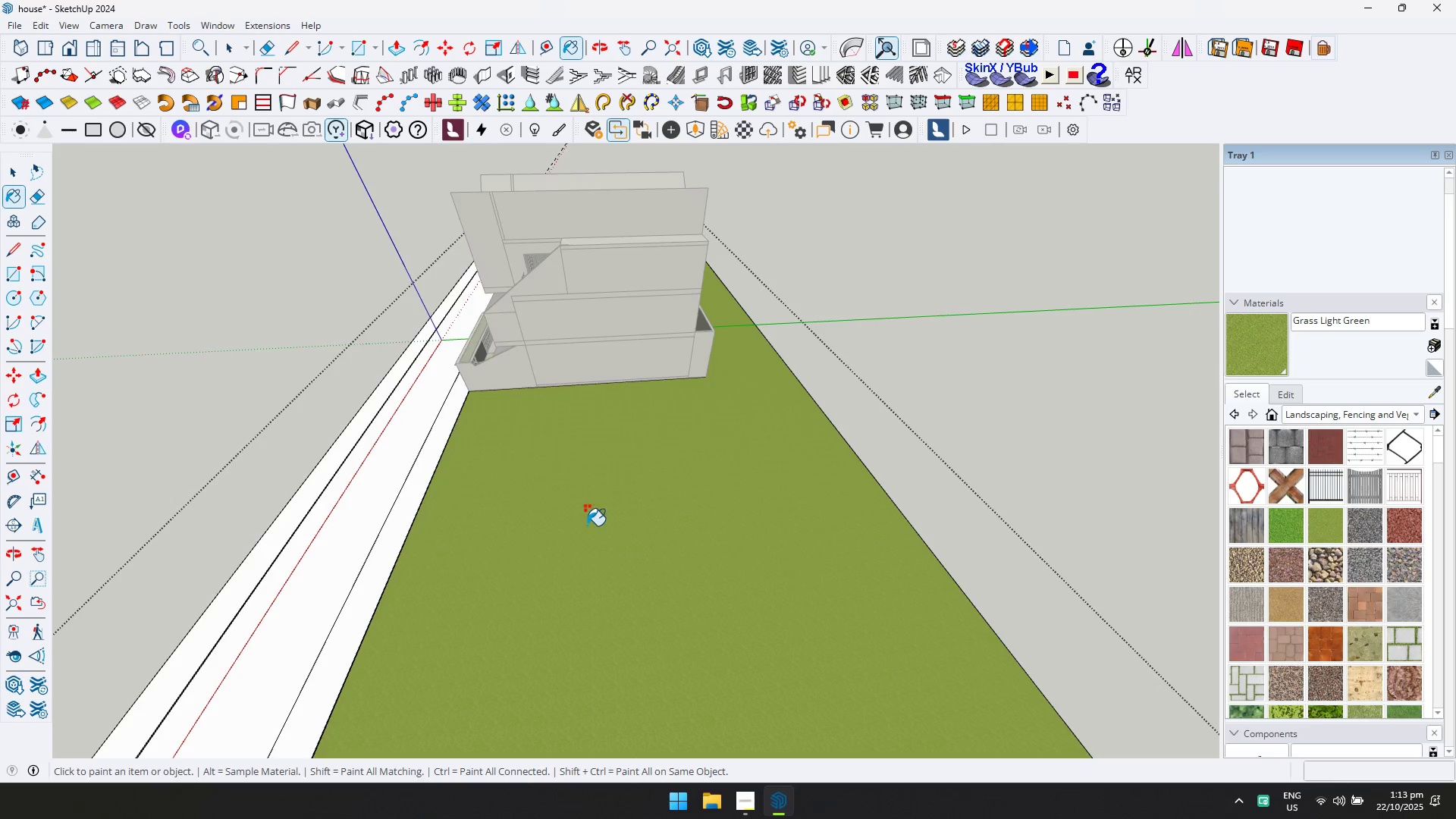 
scroll: coordinate [564, 512], scroll_direction: down, amount: 5.0
 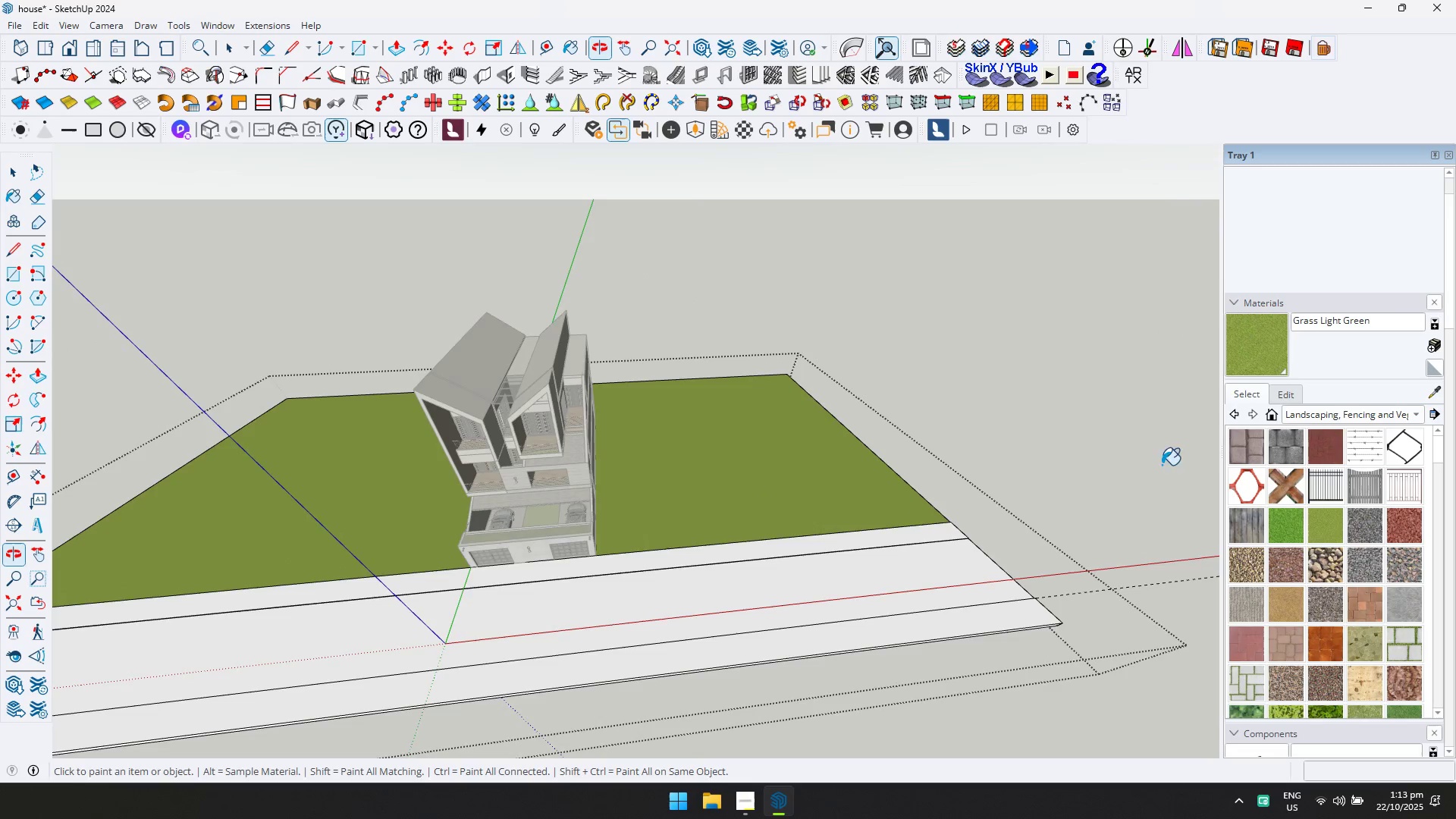 
key(Shift+ShiftLeft)
 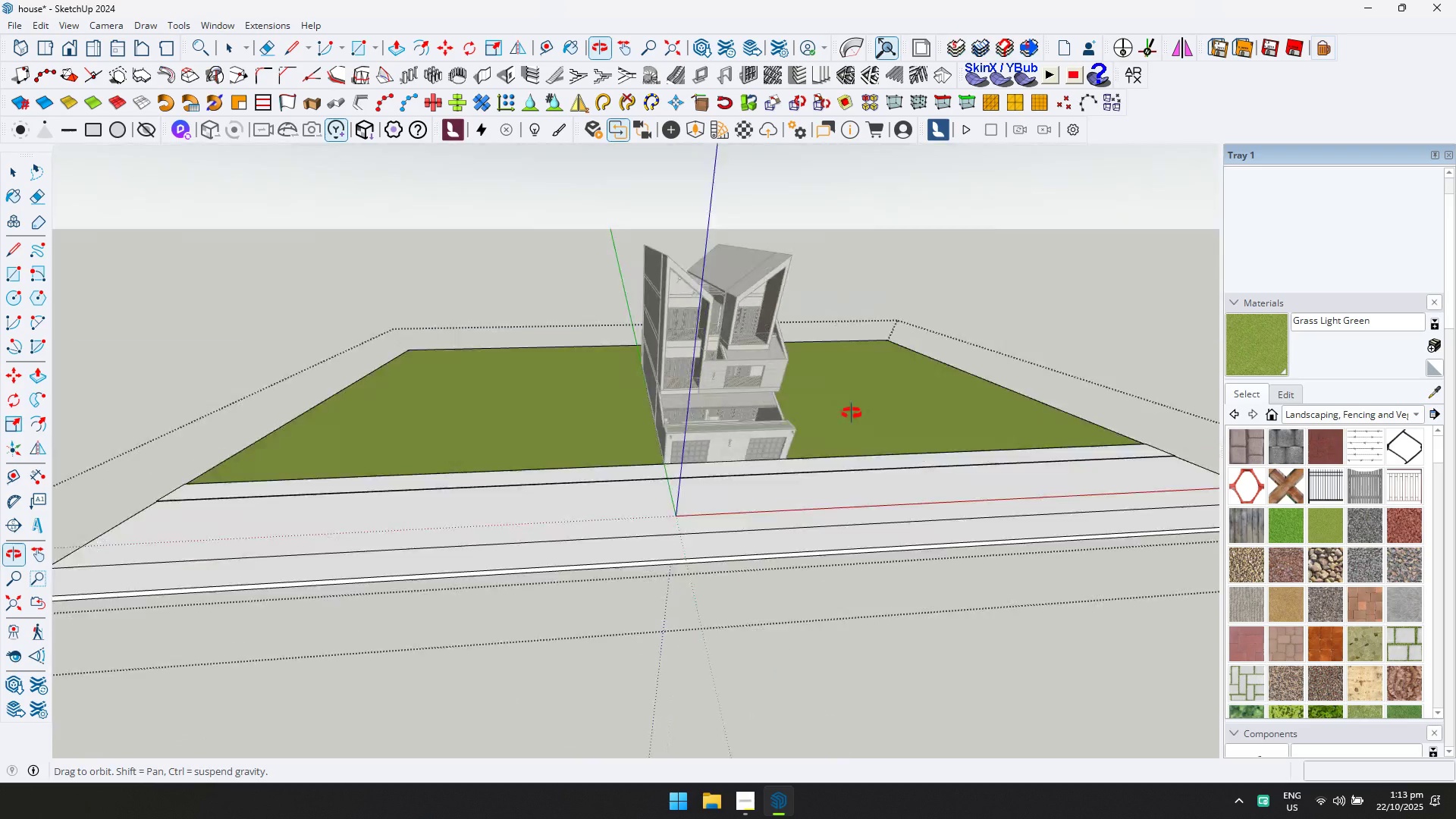 
scroll: coordinate [692, 510], scroll_direction: up, amount: 6.0
 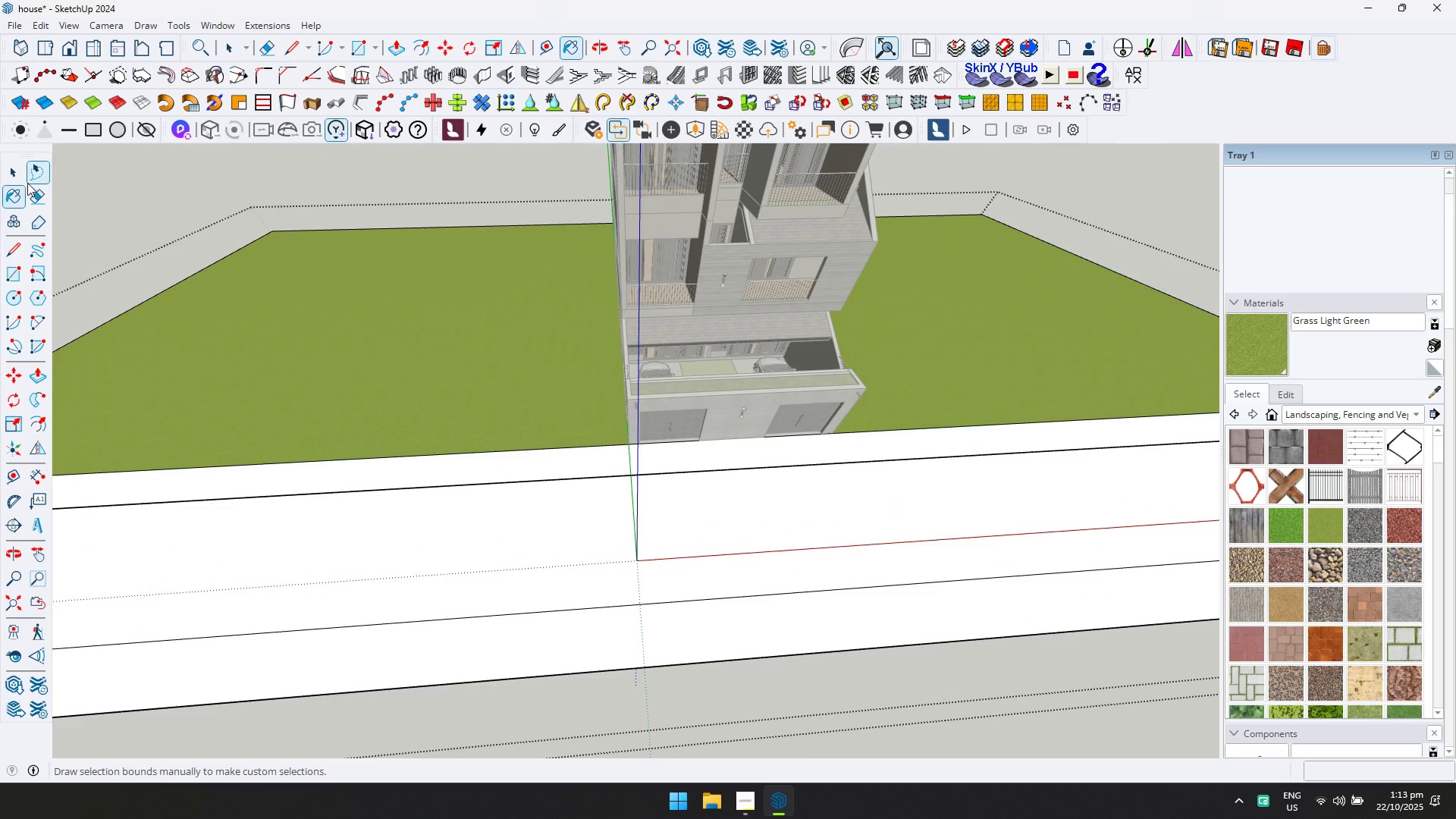 
key(Escape)
 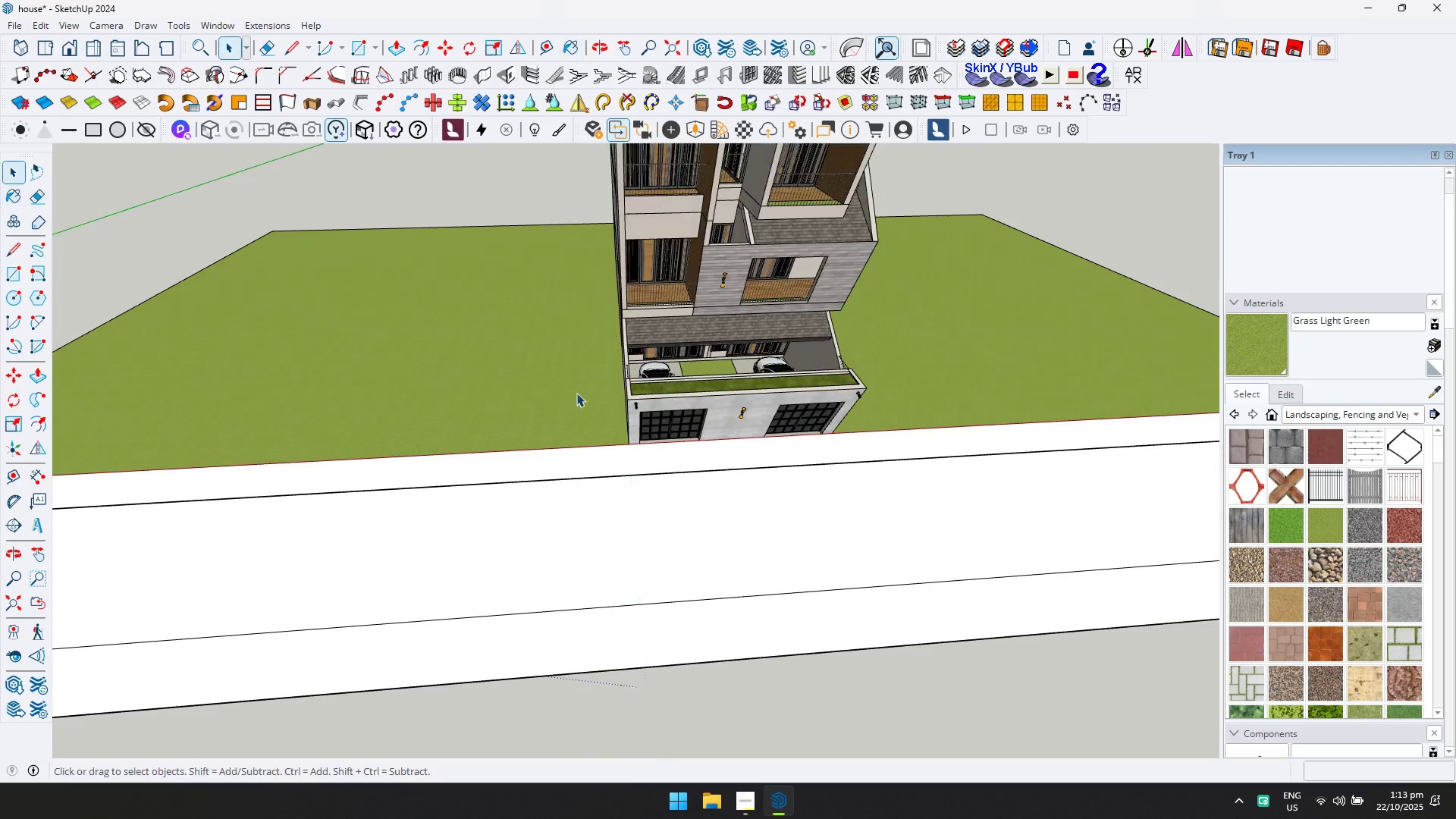 
scroll: coordinate [694, 433], scroll_direction: down, amount: 6.0
 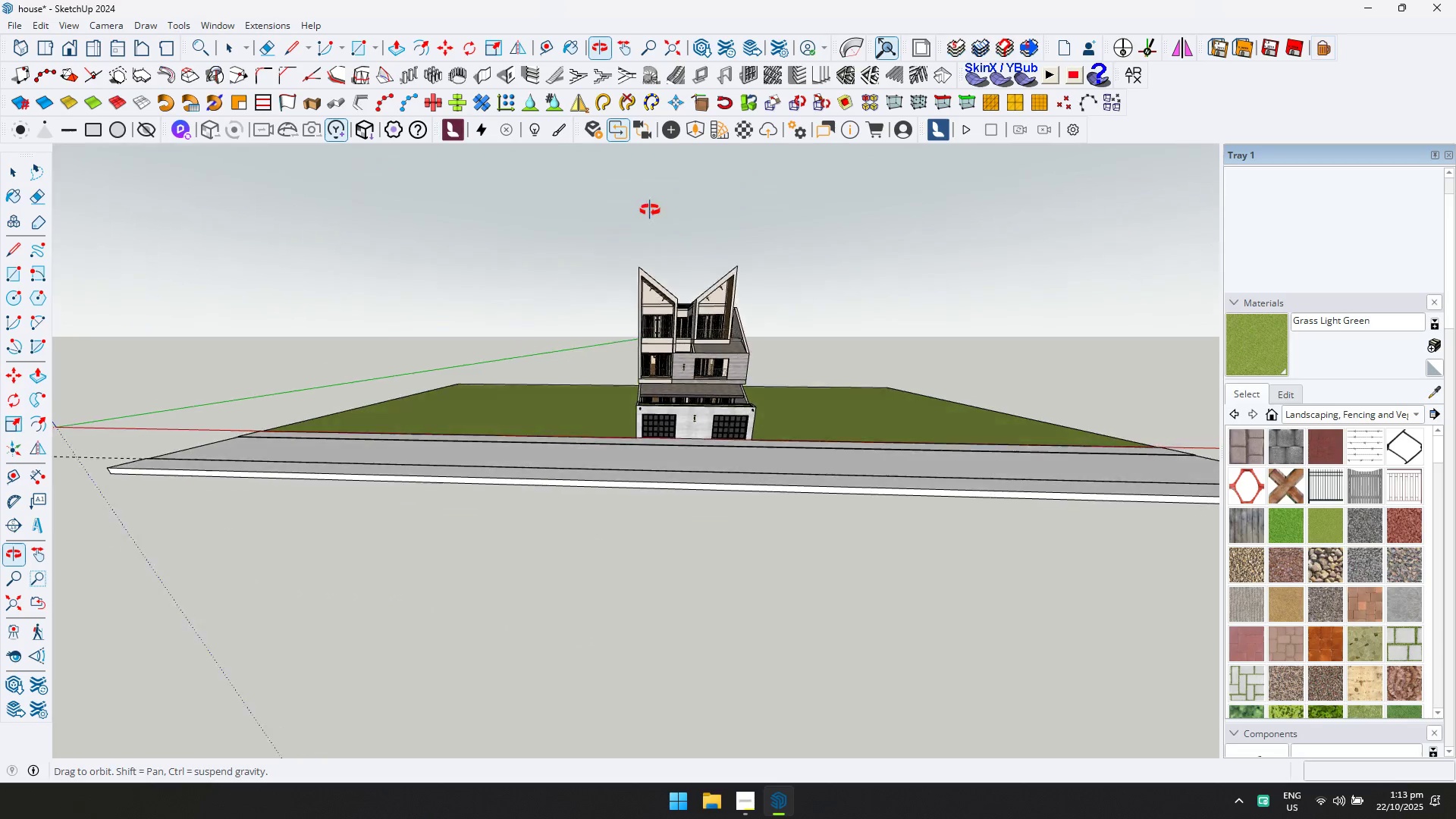 
scroll: coordinate [710, 392], scroll_direction: up, amount: 6.0
 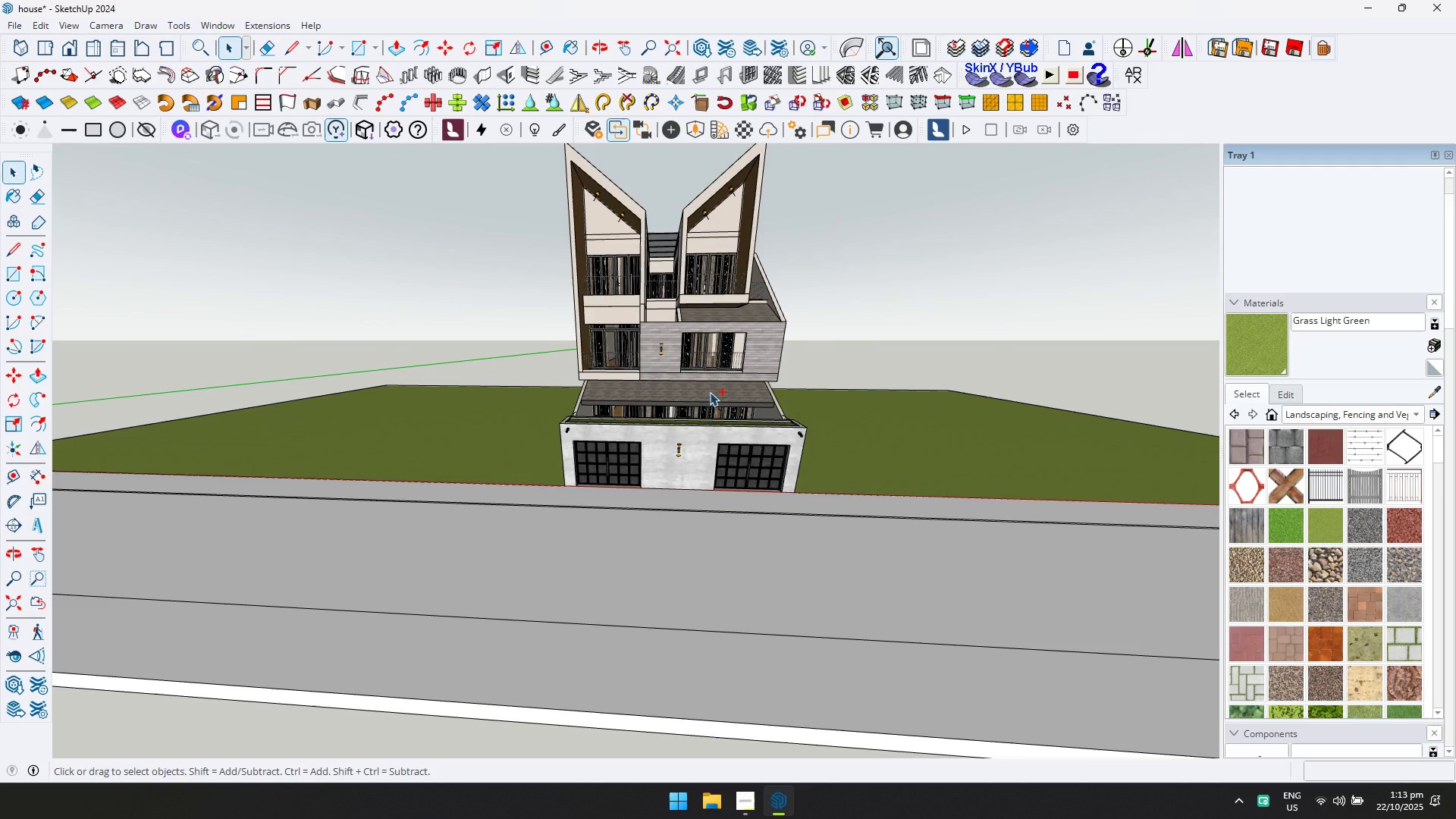 
key(Control+S)
 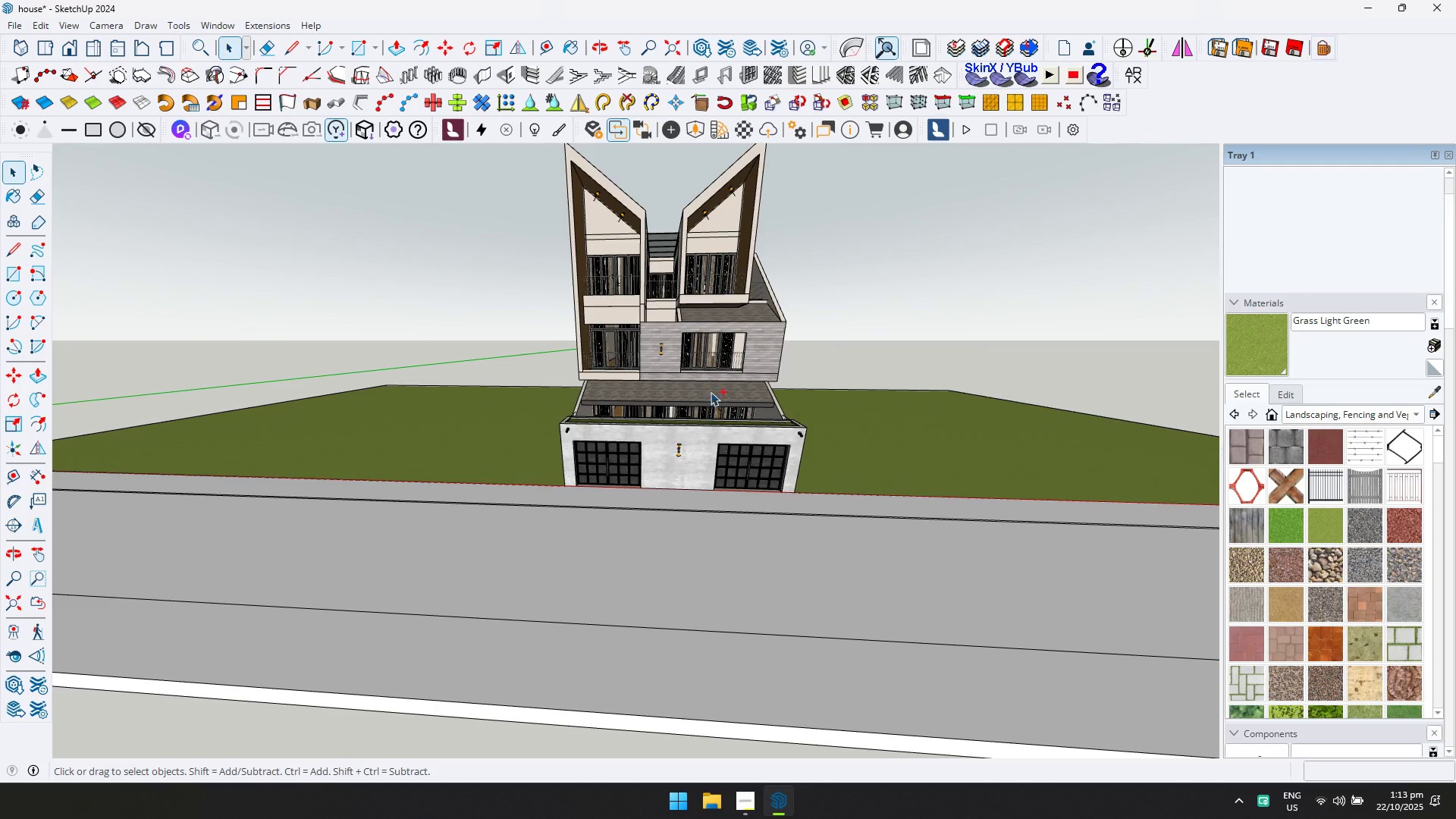 
scroll: coordinate [712, 387], scroll_direction: down, amount: 6.0
 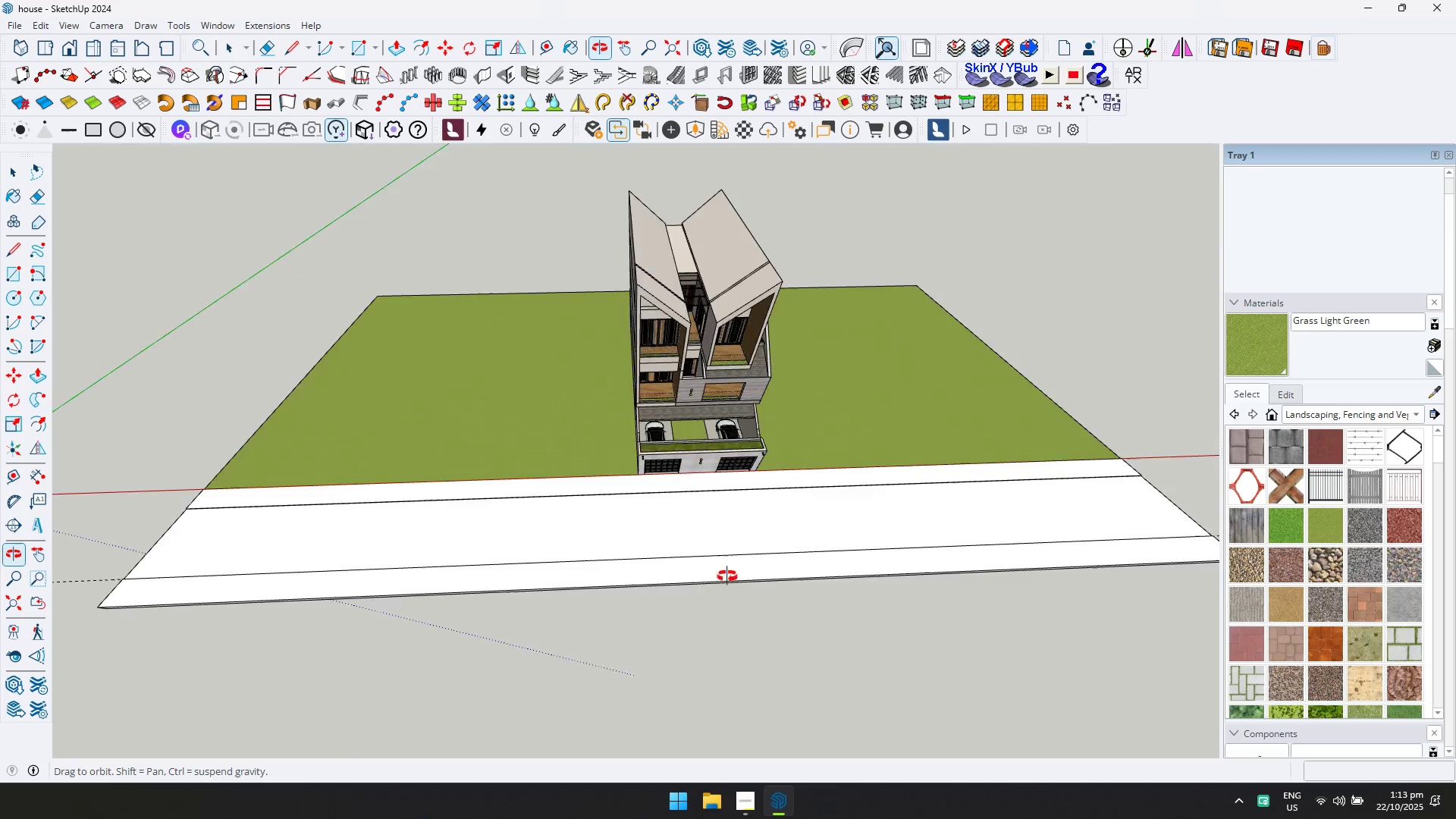 
scroll: coordinate [719, 437], scroll_direction: up, amount: 4.0
 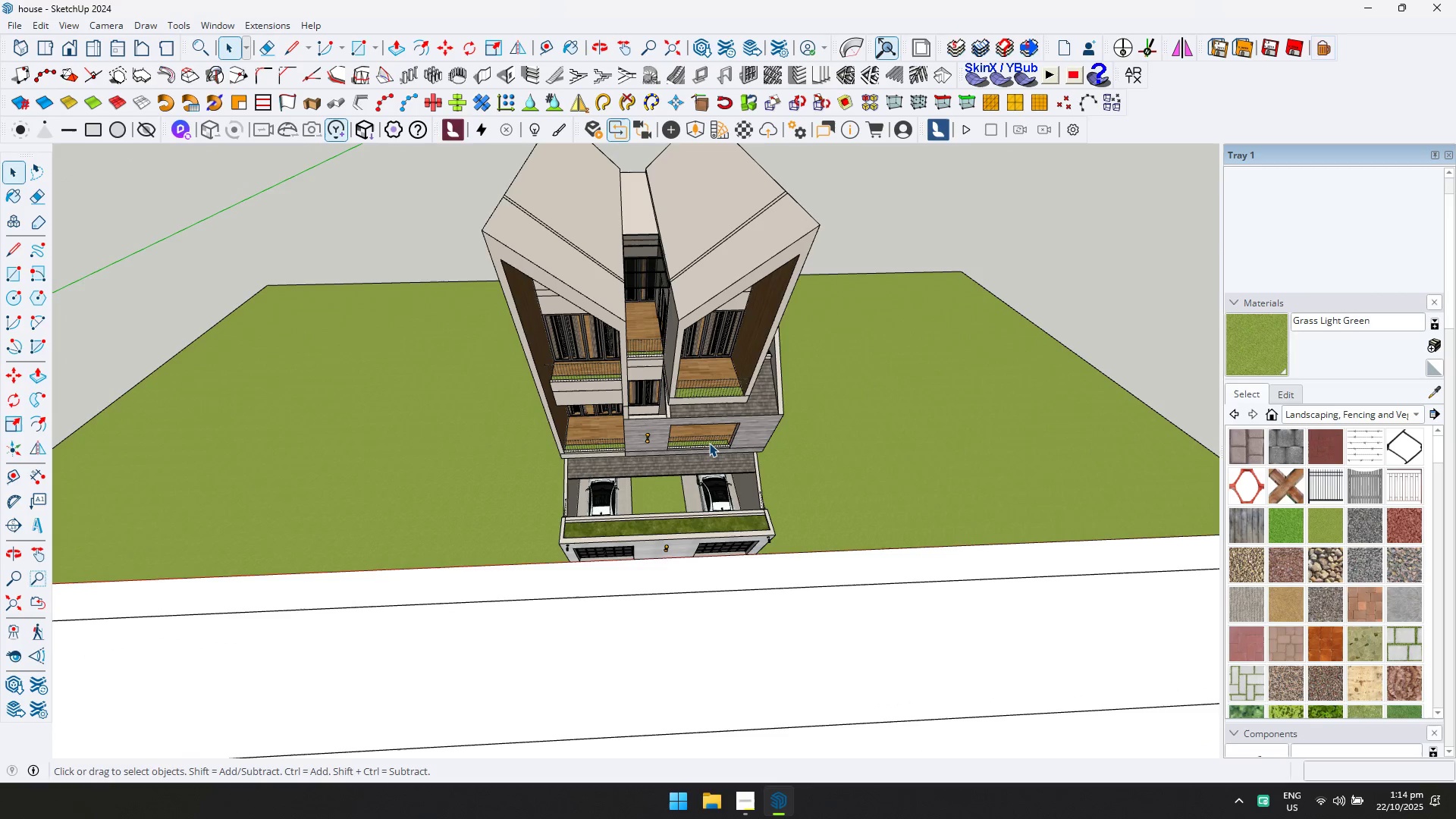 
wait(6.78)
 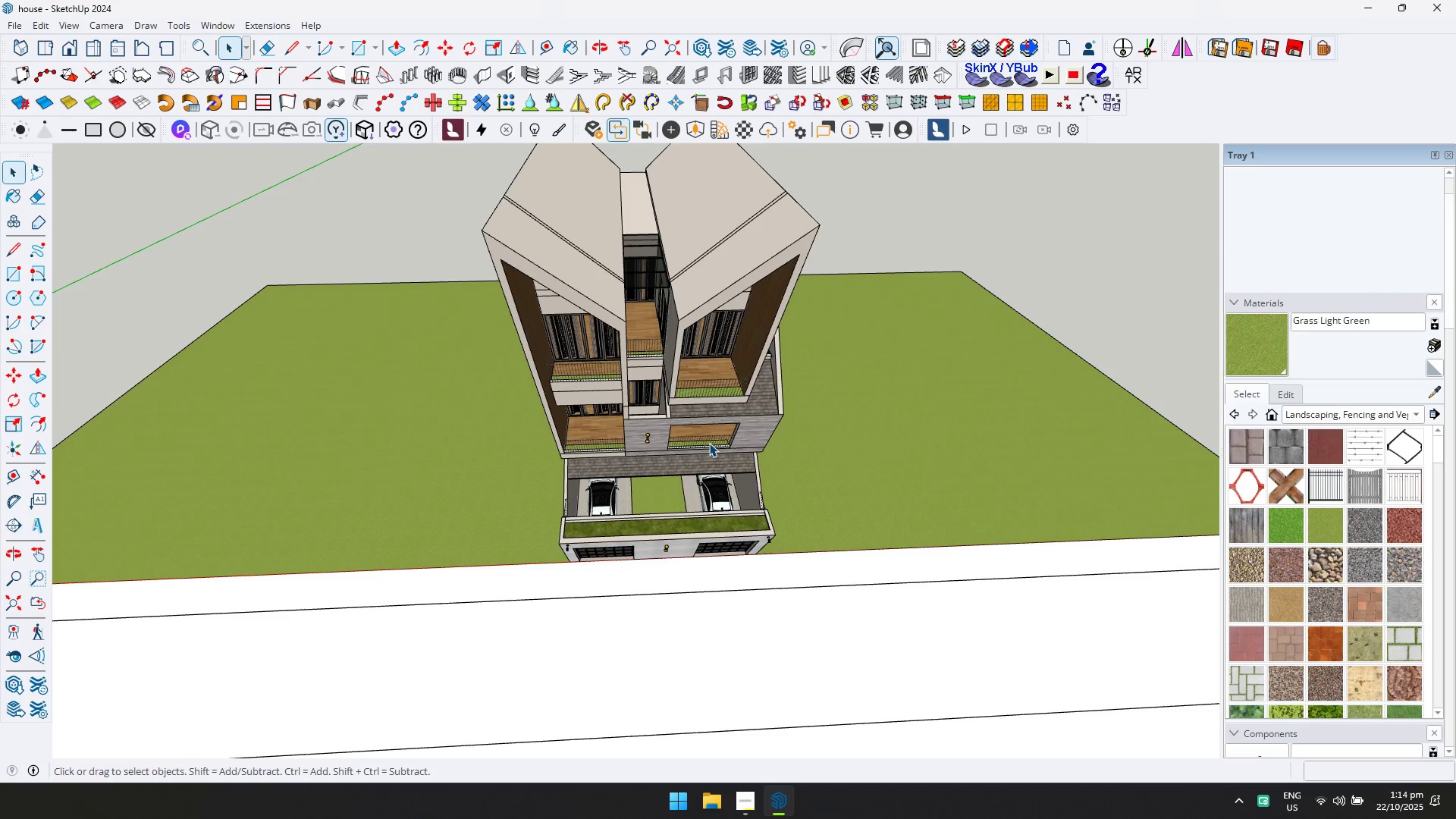 
scroll: coordinate [560, 325], scroll_direction: up, amount: 17.0
 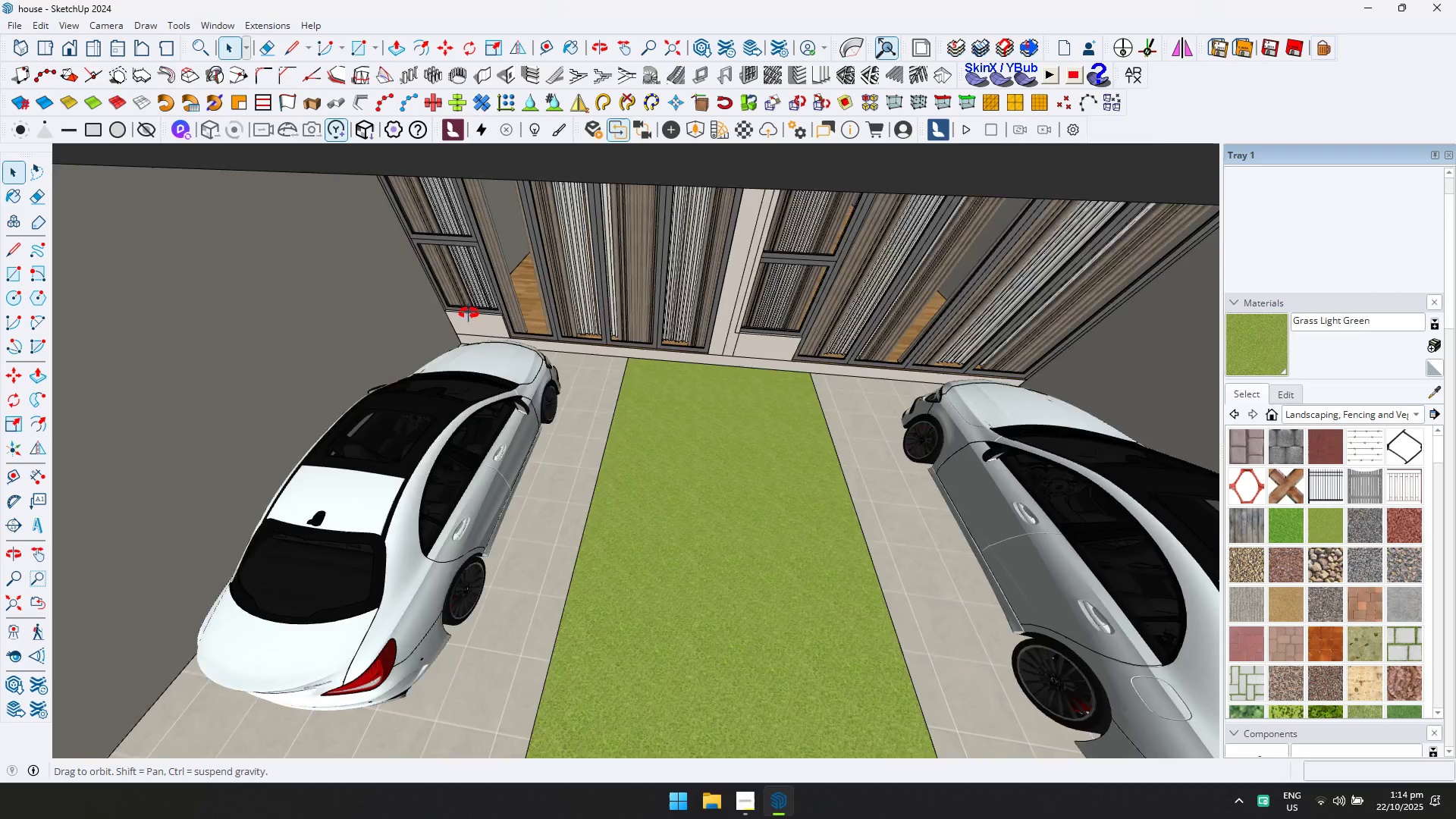 
hold_key(key=ShiftLeft, duration=0.46)
 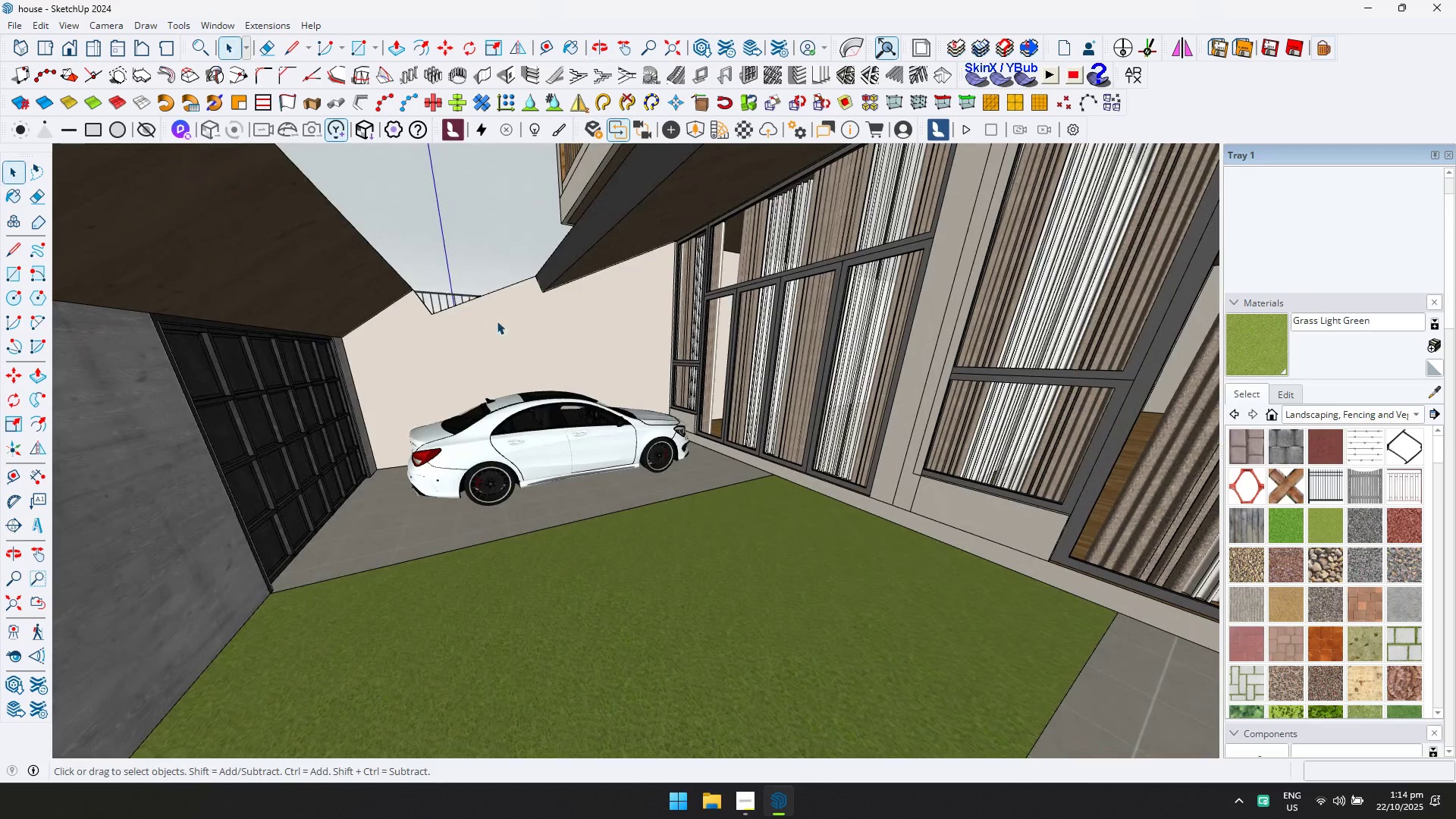 
double_click([529, 360])
 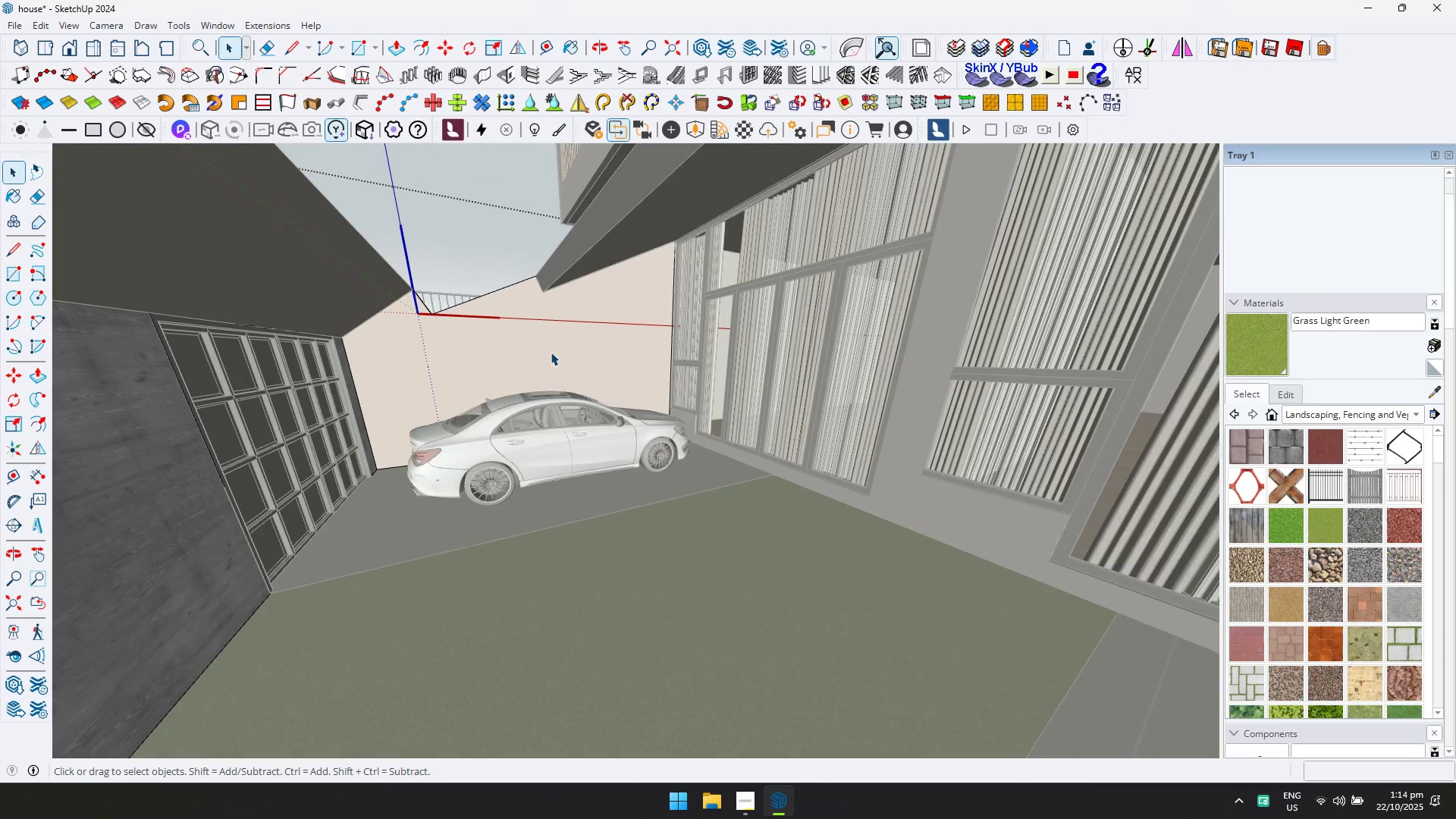 
triple_click([551, 351])
 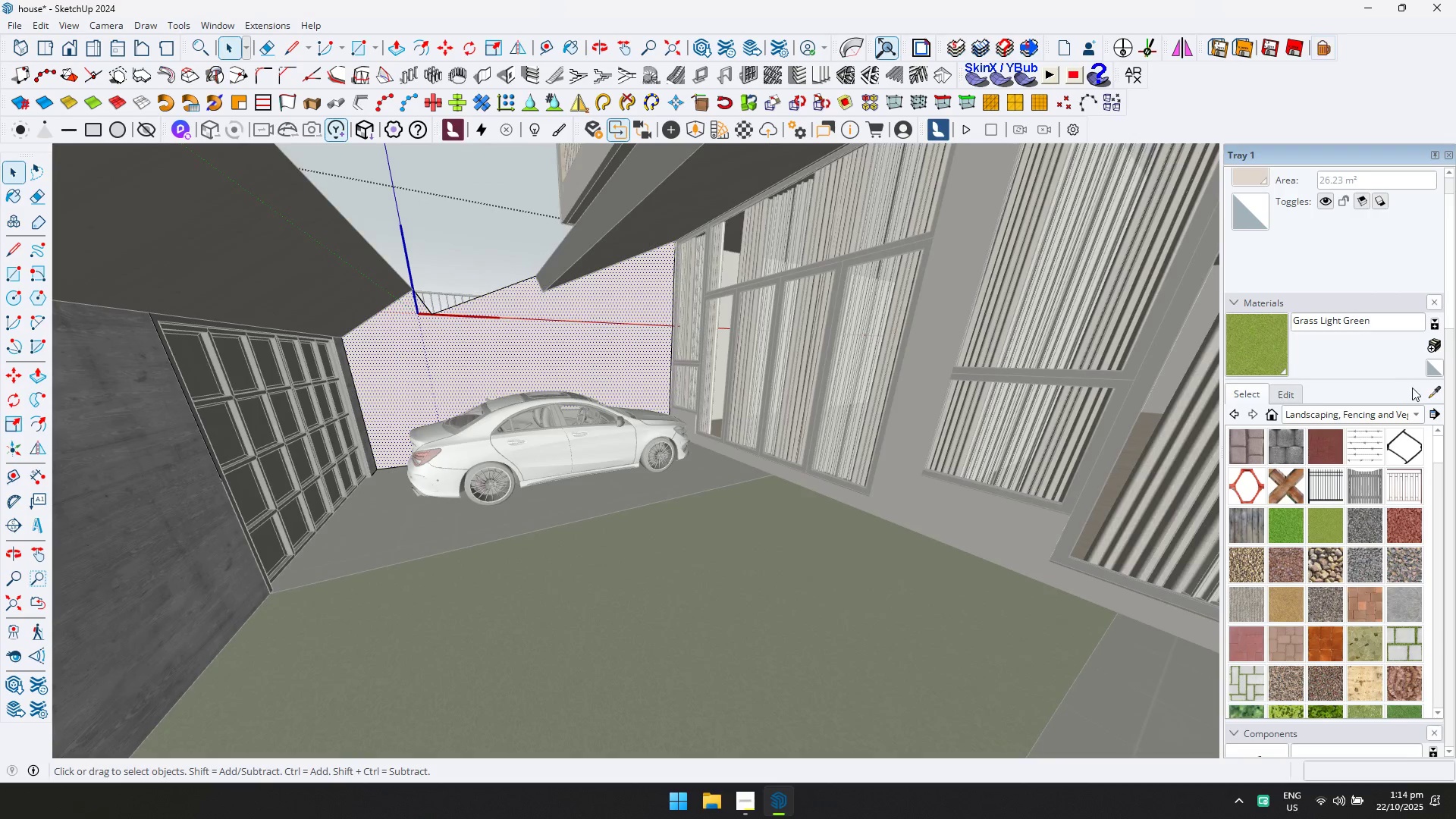 
left_click([1428, 393])
 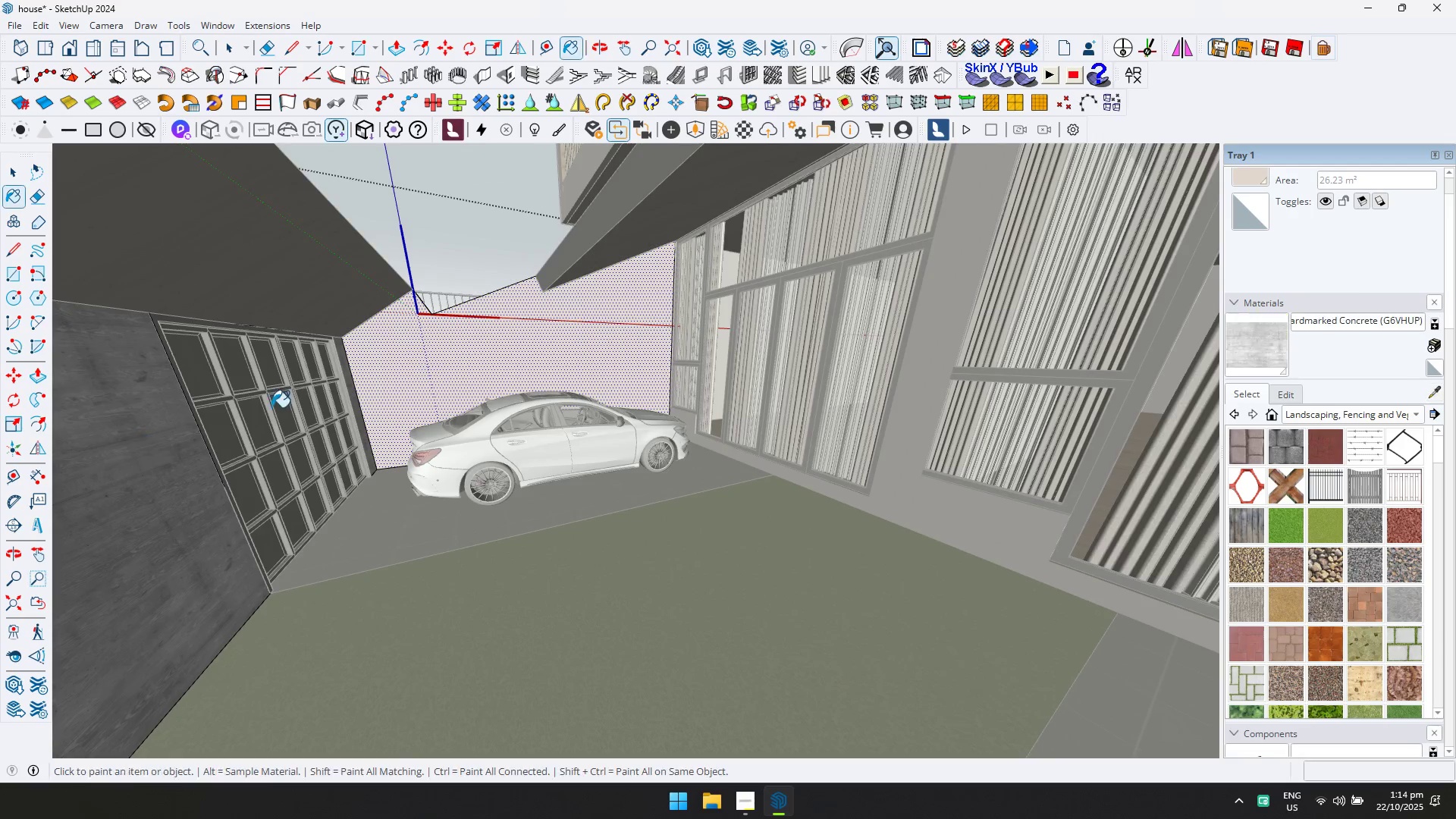 
double_click([444, 364])
 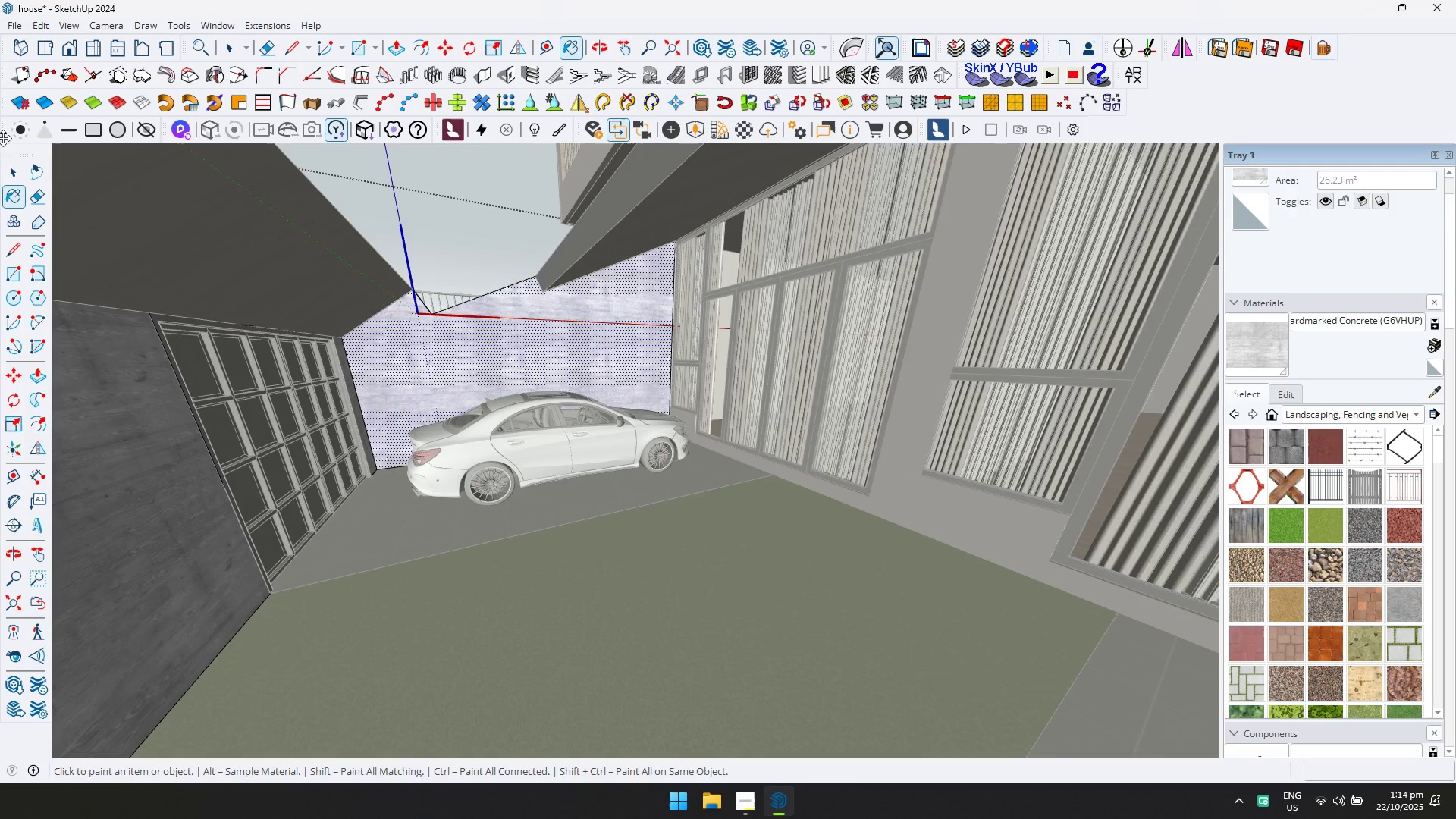 
left_click([17, 169])
 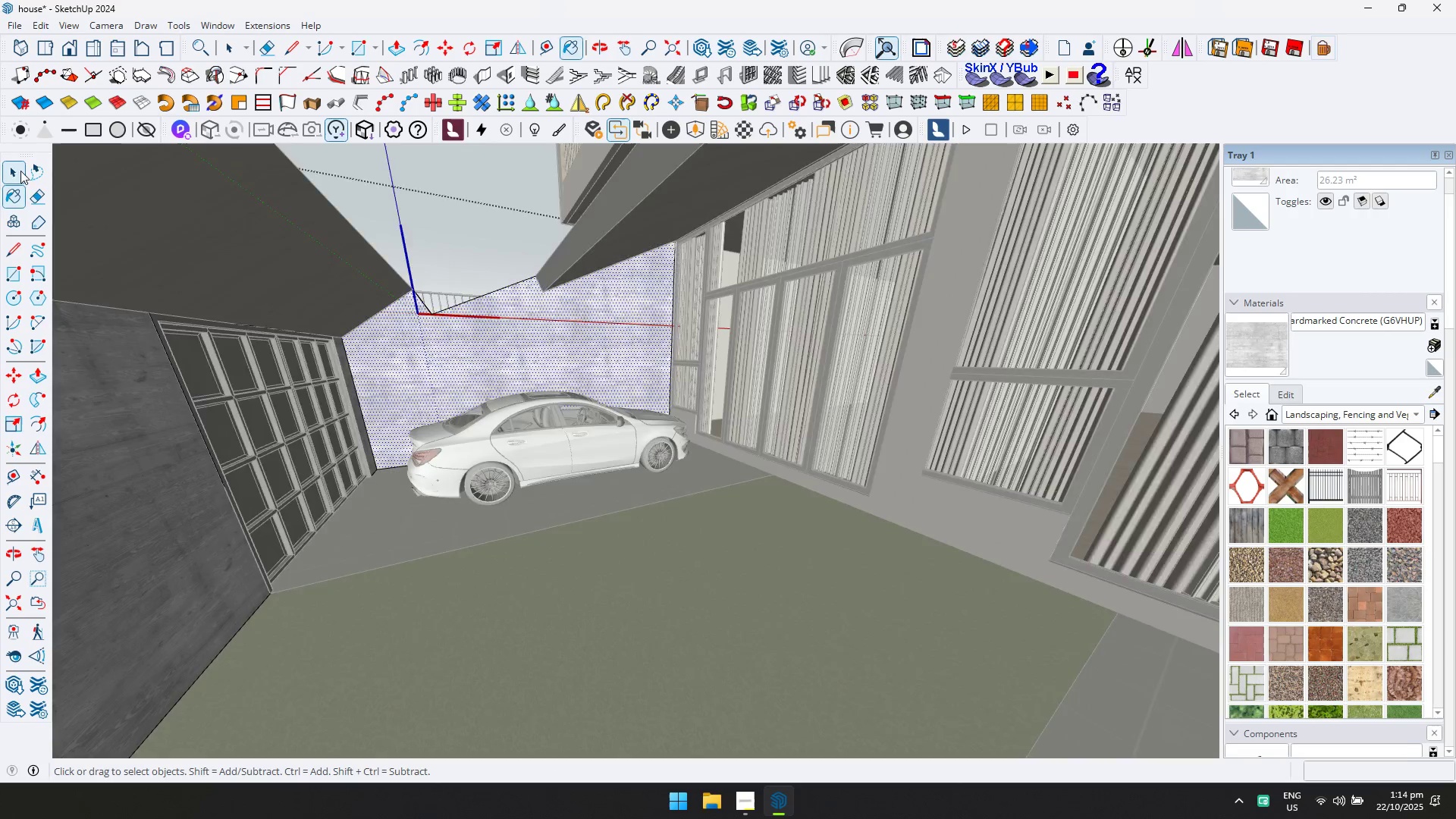 
key(Escape)
 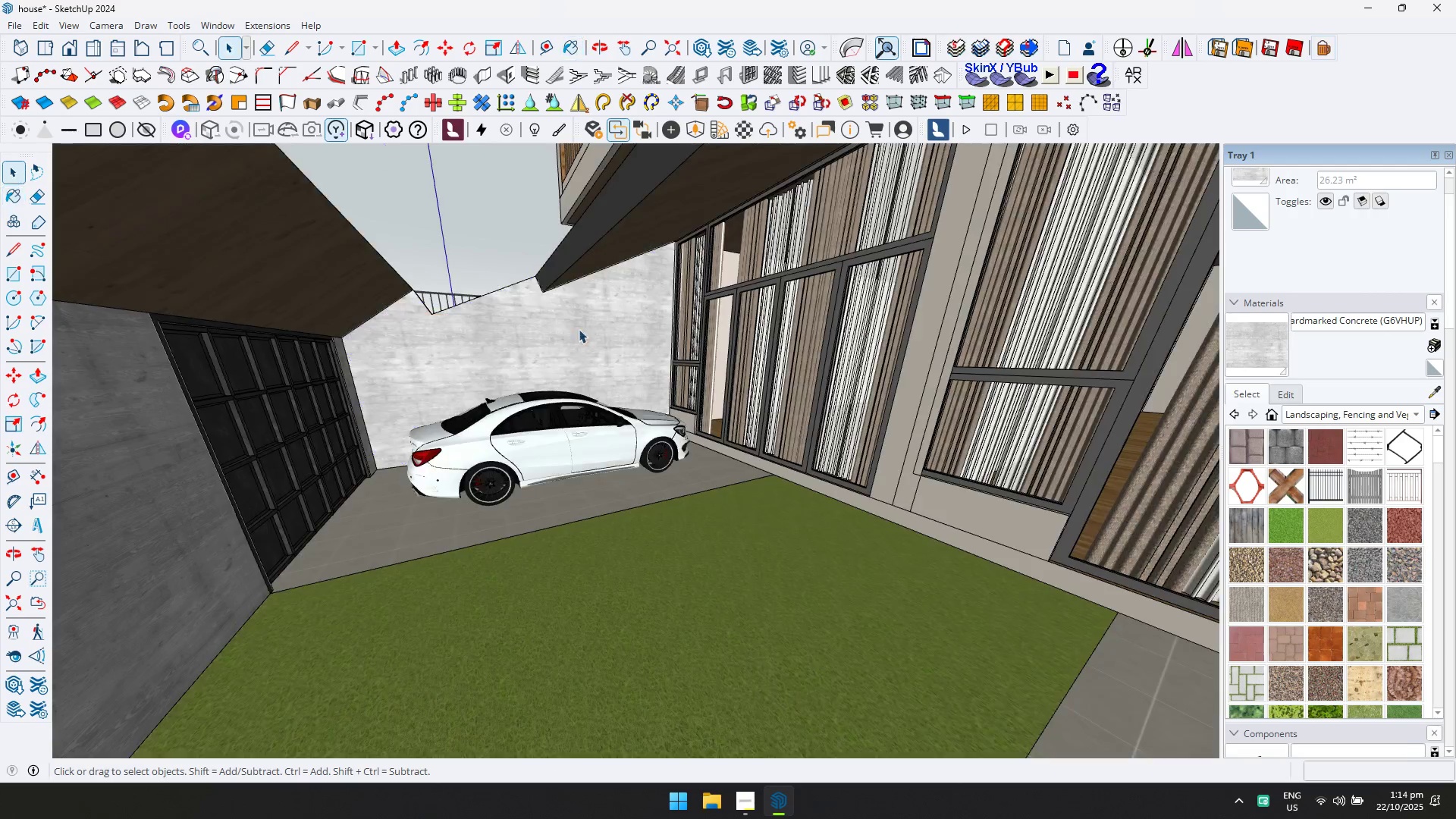 
key(Escape)
 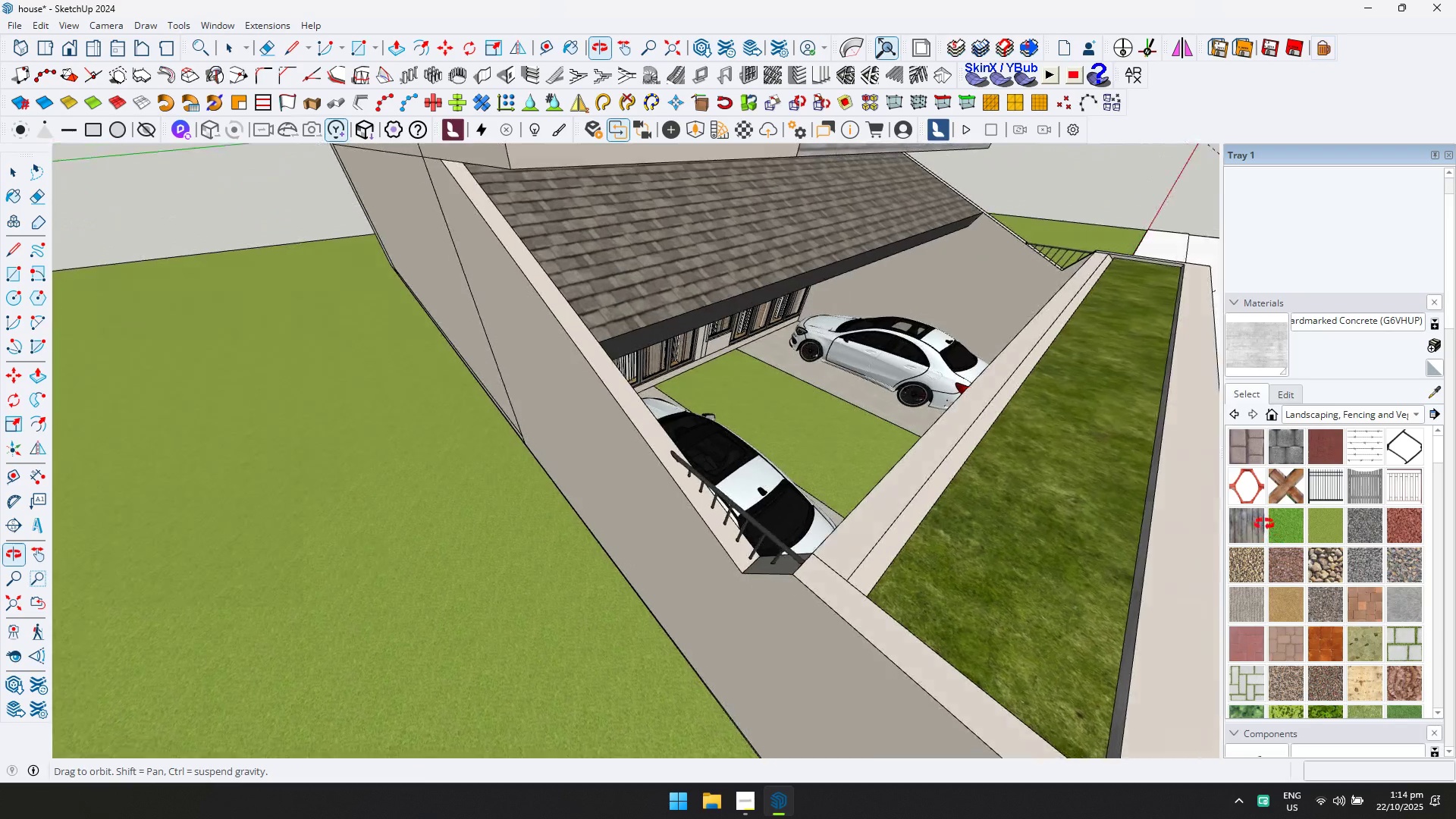 
hold_key(key=ShiftLeft, duration=0.45)
 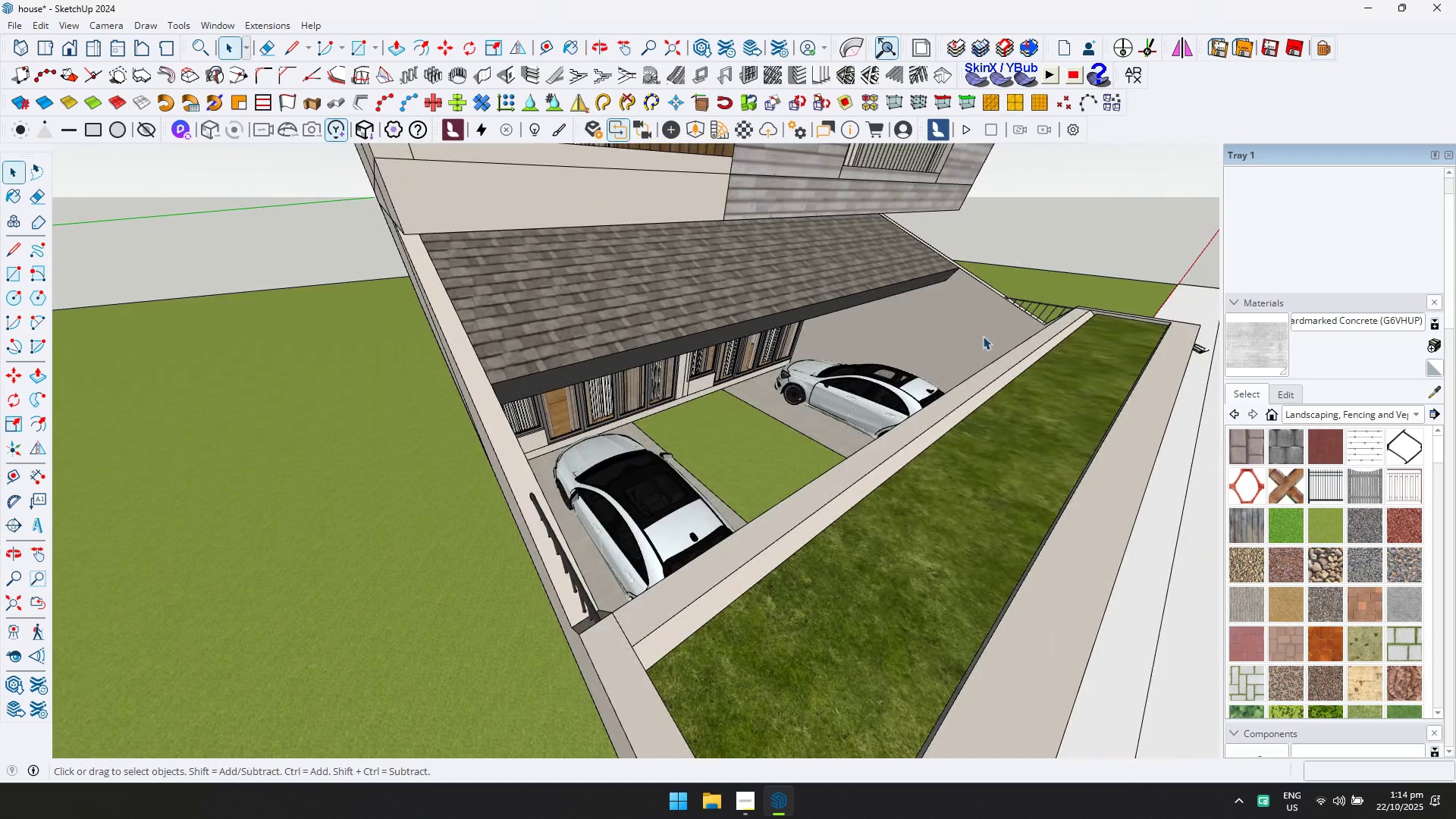 
double_click([983, 336])
 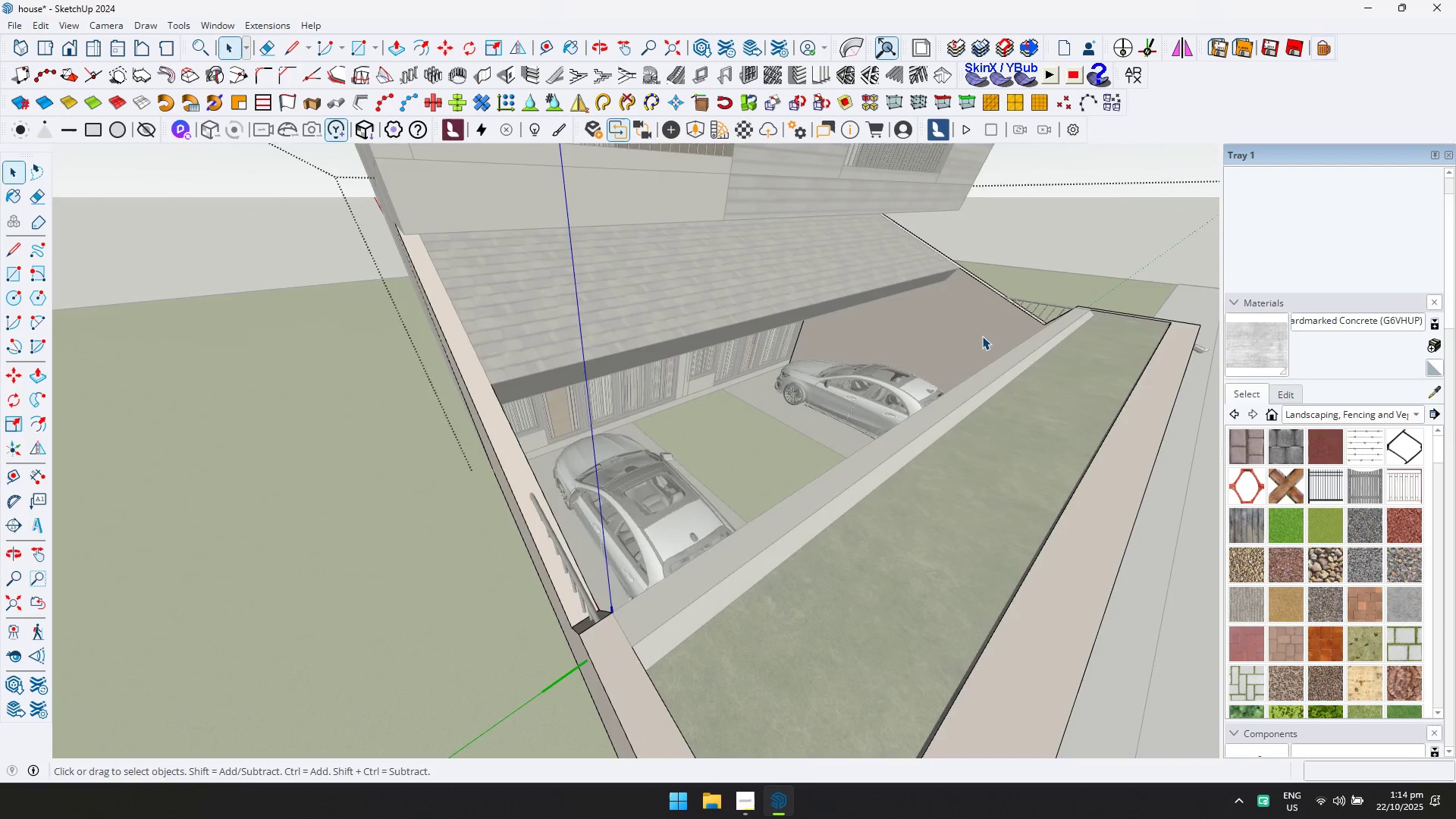 
scroll: coordinate [983, 336], scroll_direction: up, amount: 4.0
 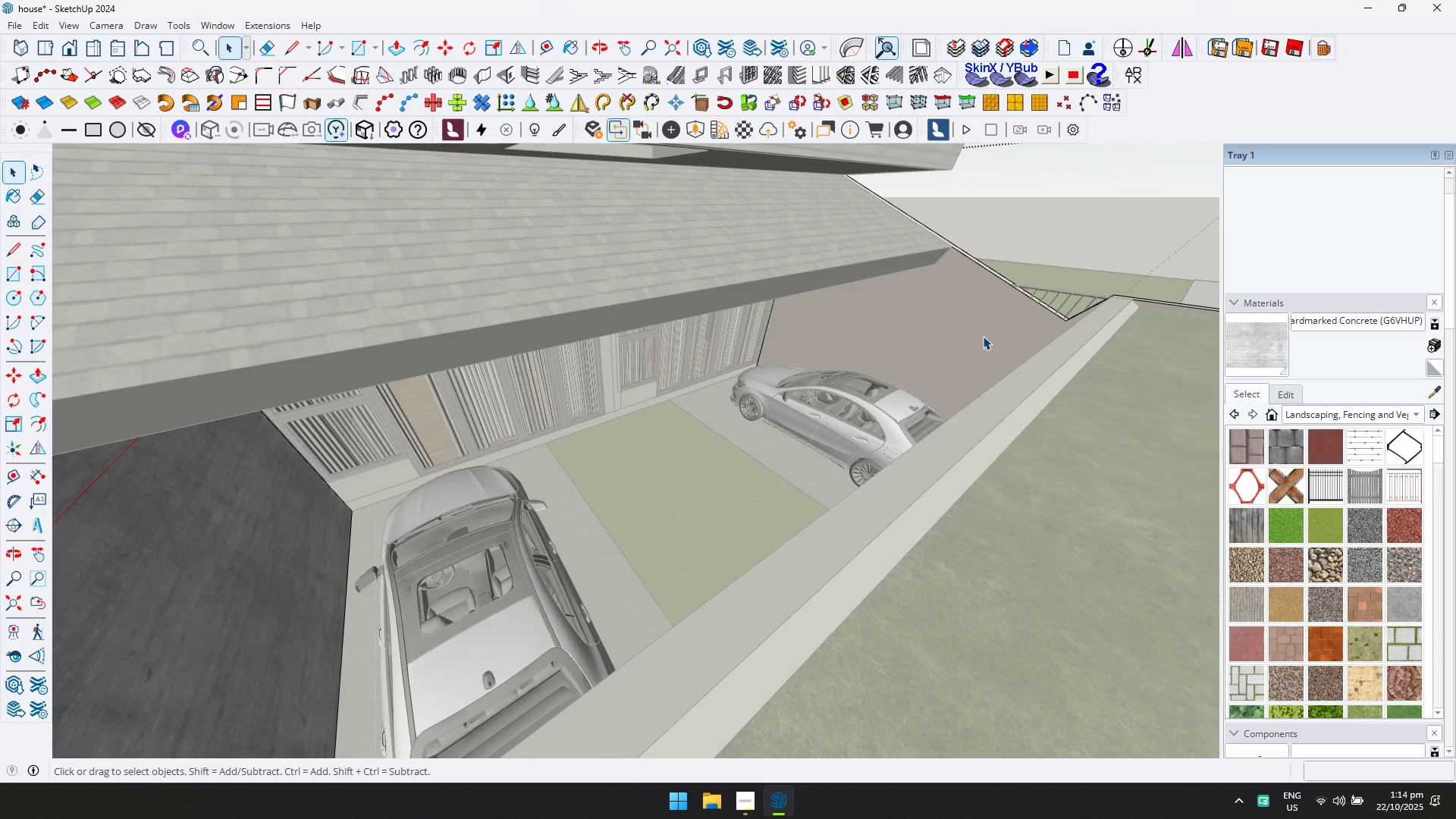 
left_click([983, 336])
 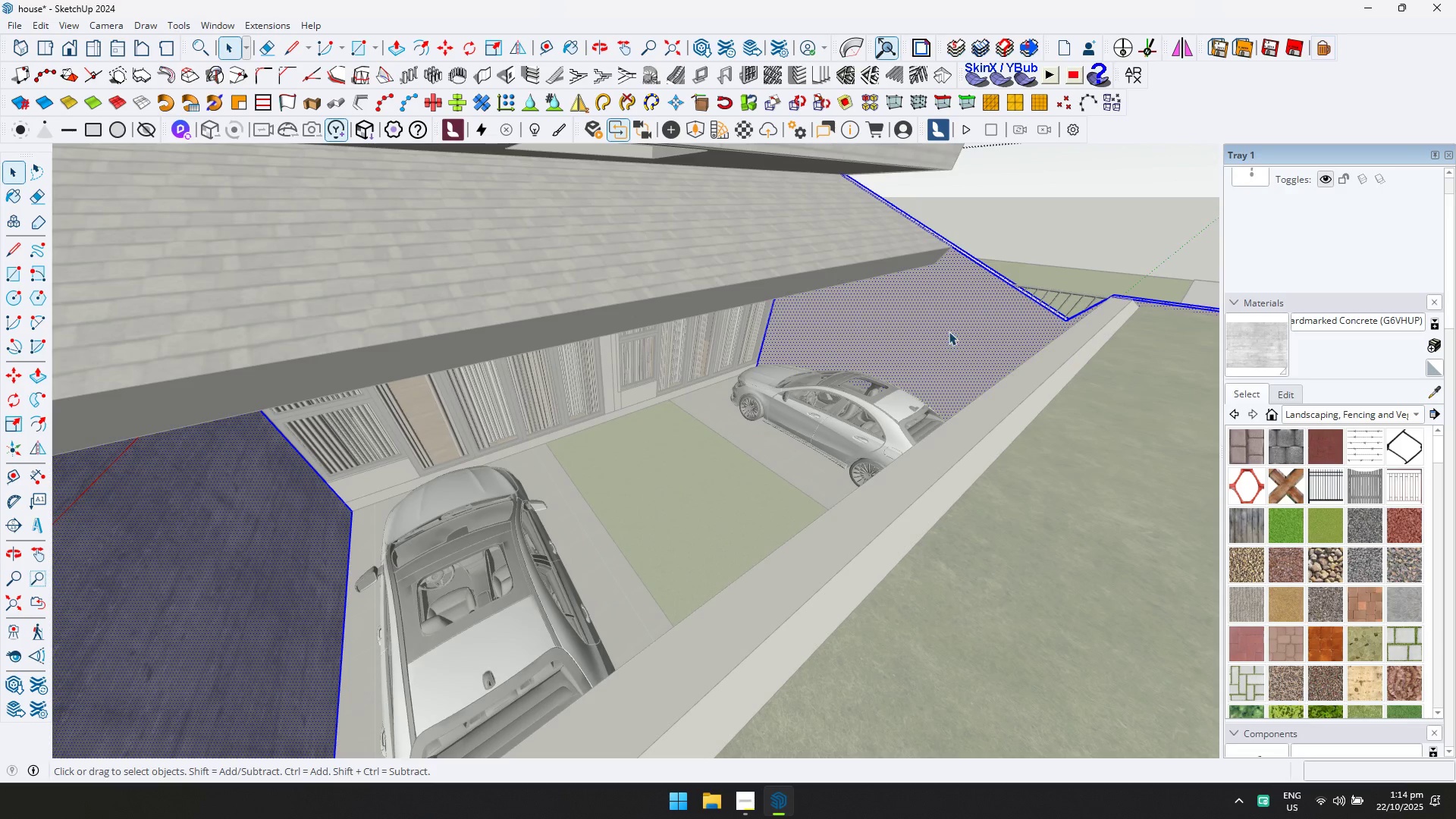 
left_click([913, 326])
 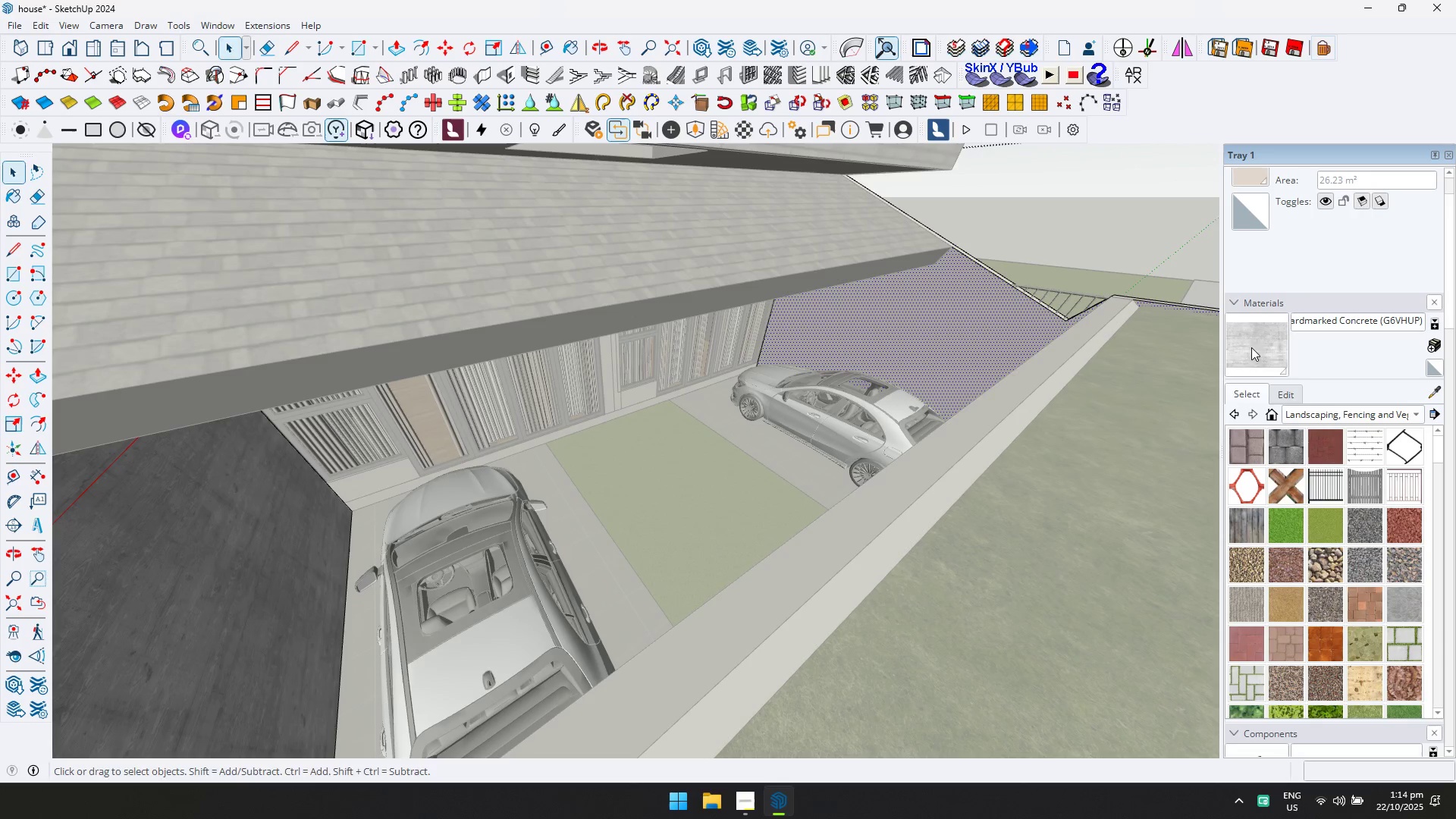 
double_click([930, 334])
 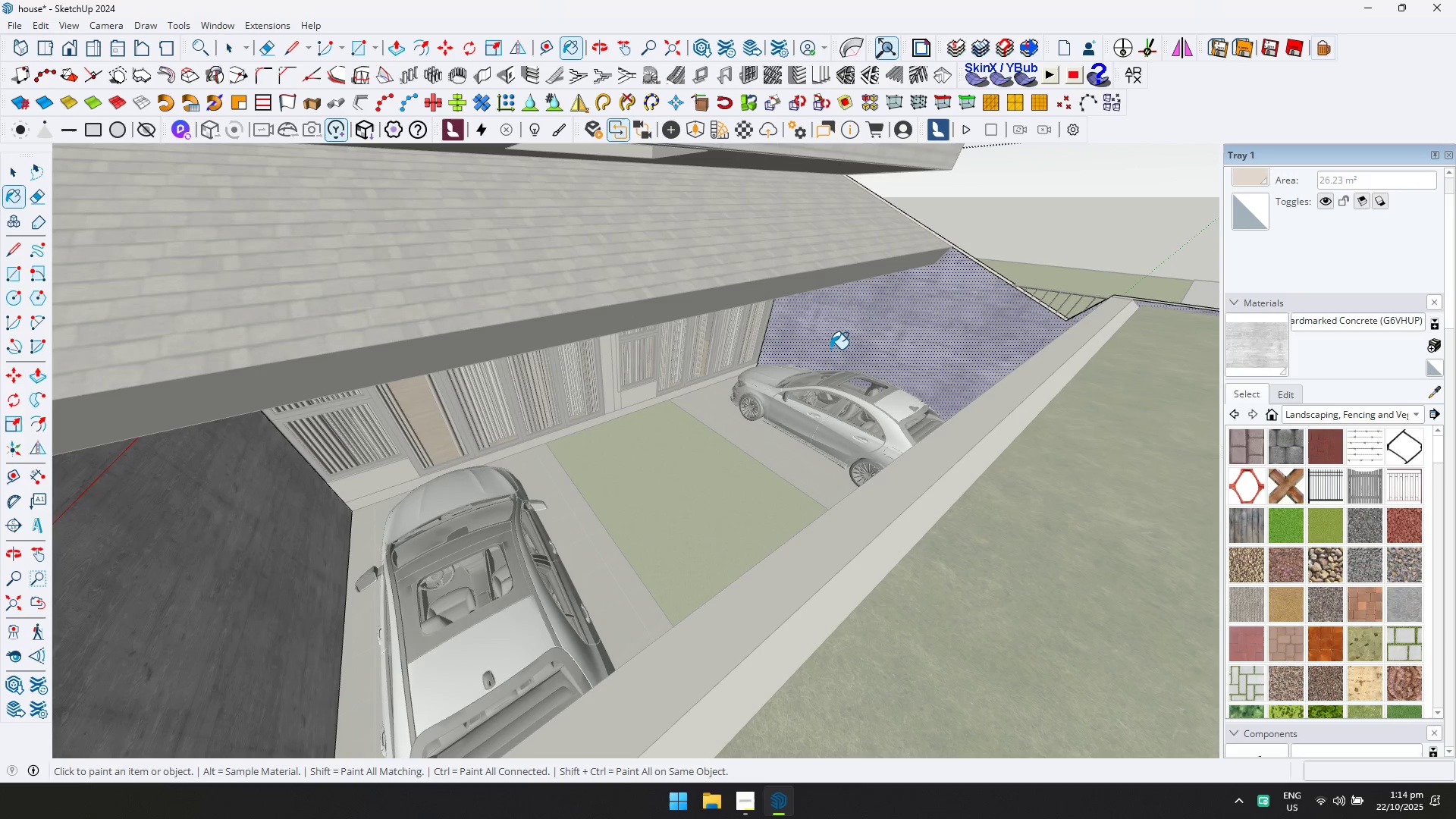 
key(Escape)
 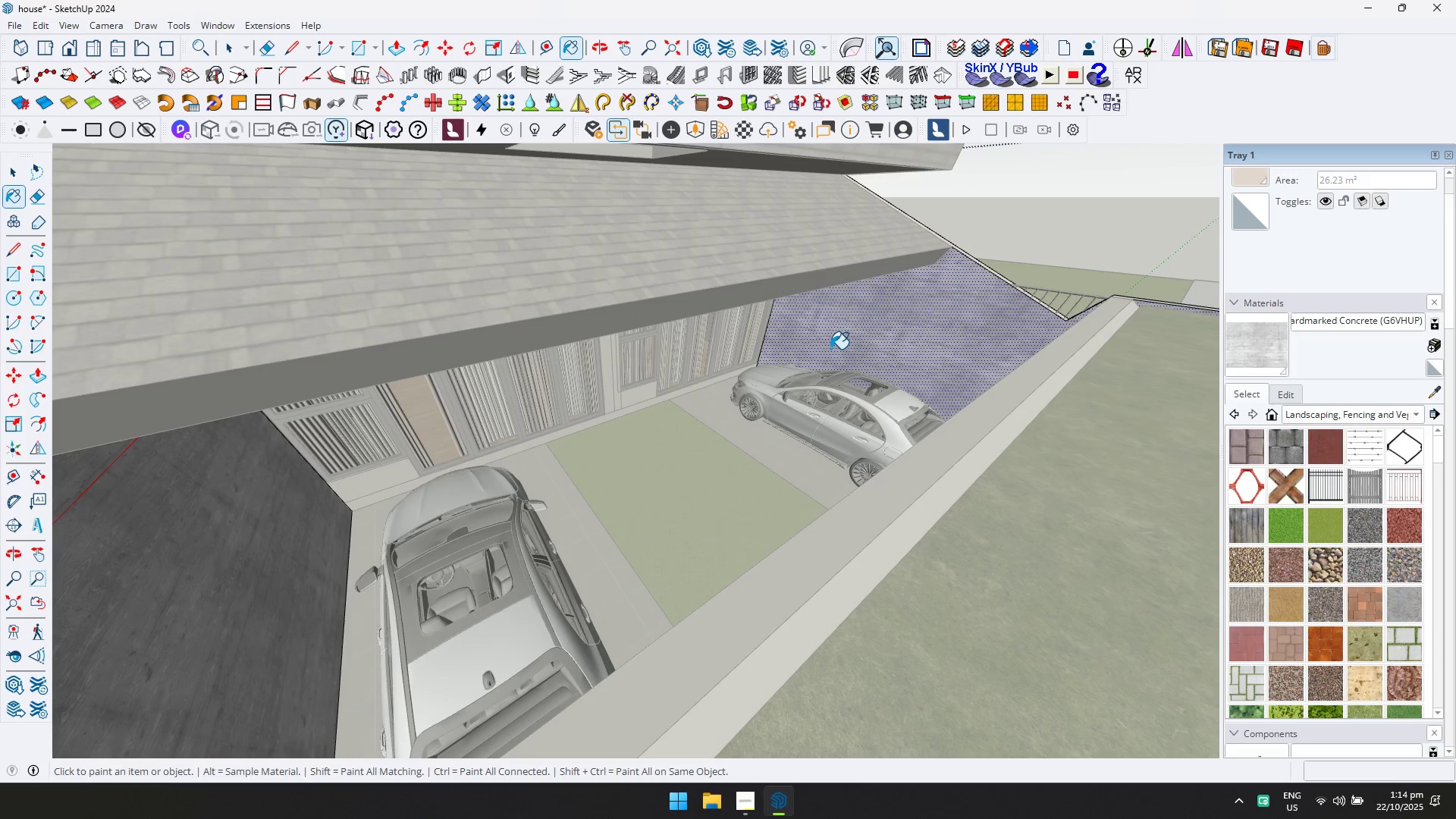 
key(C)
 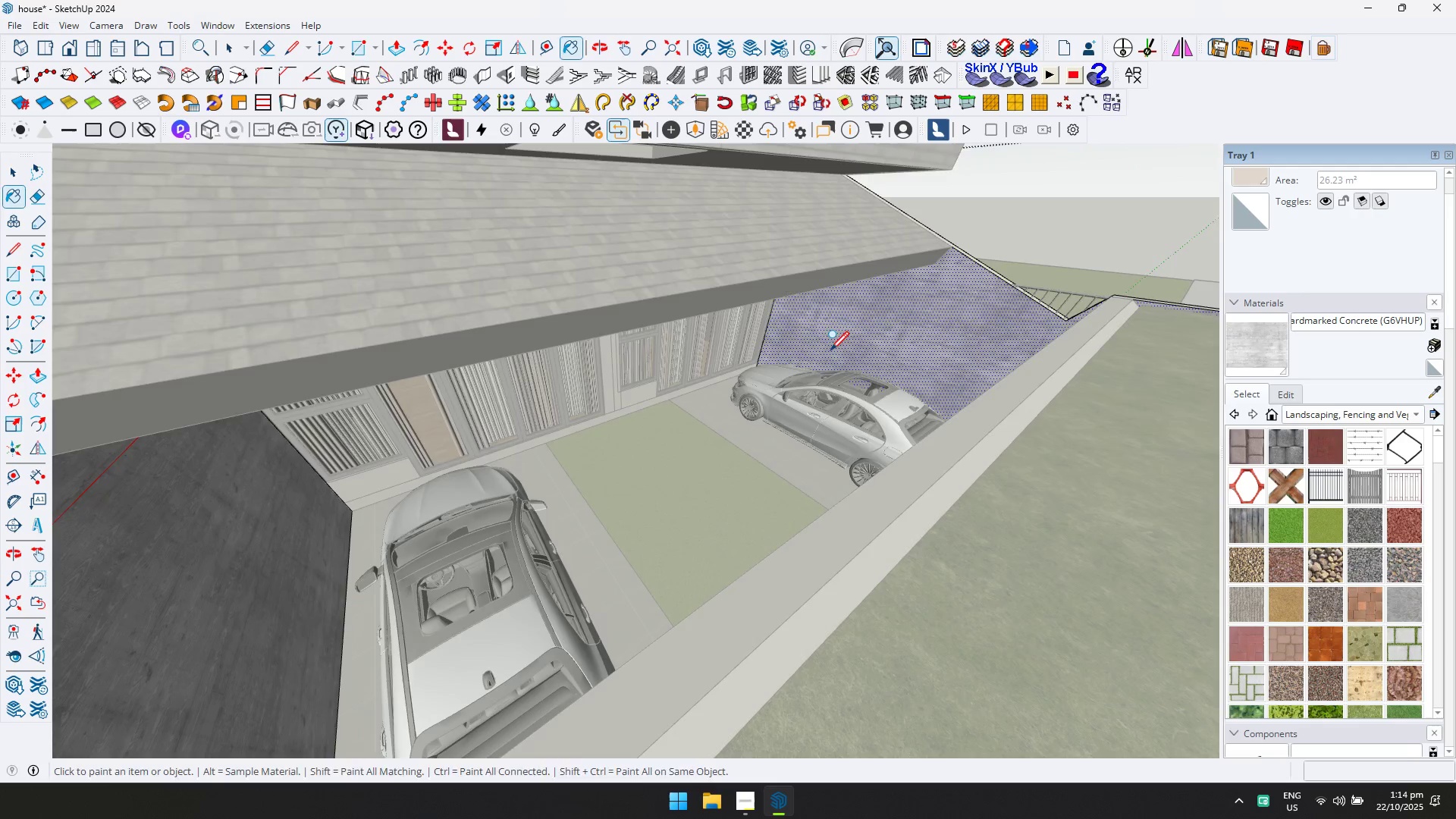 
key(Space)
 